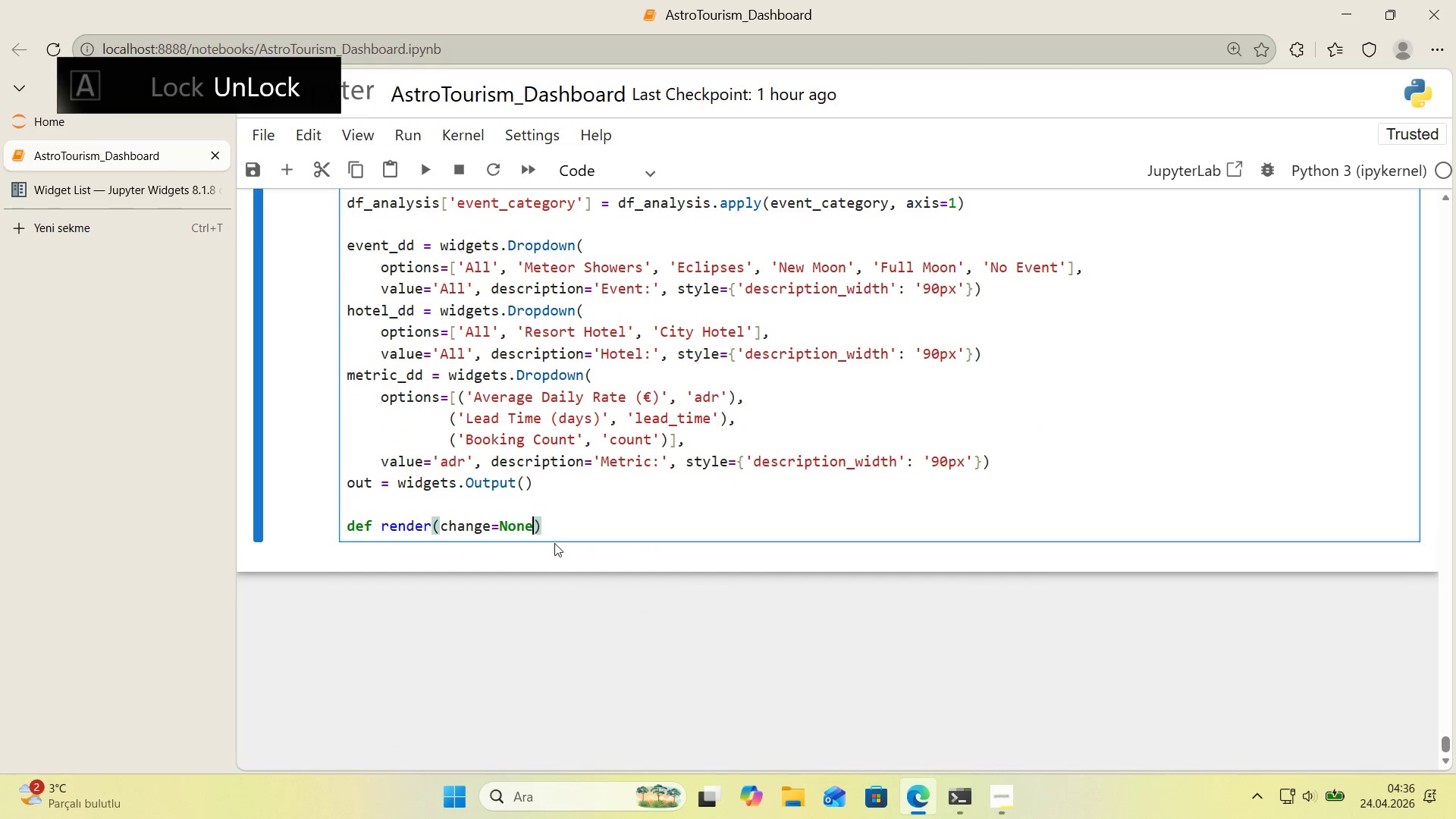 
left_click([566, 533])
 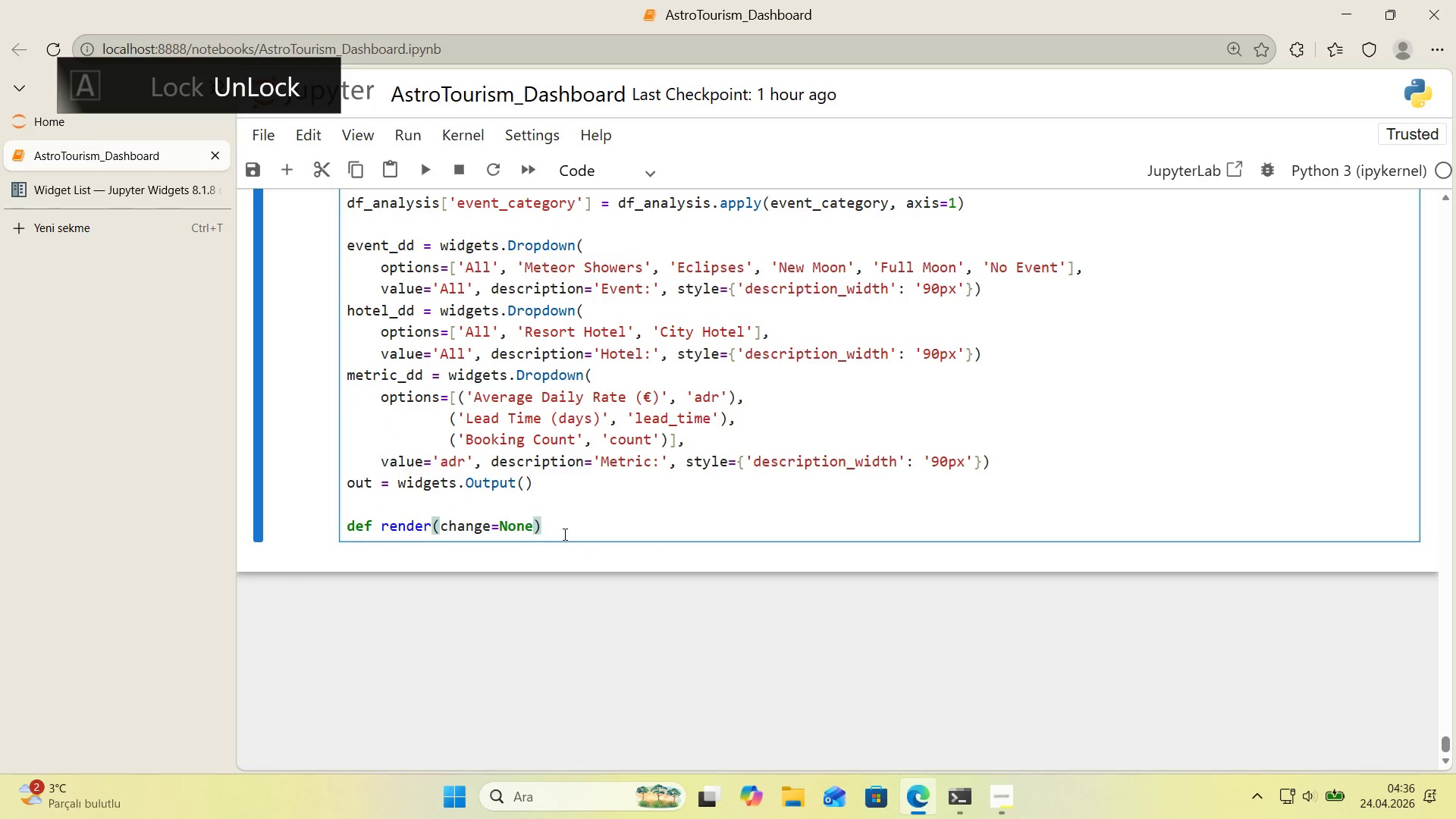 
key(Shift+ShiftRight)
 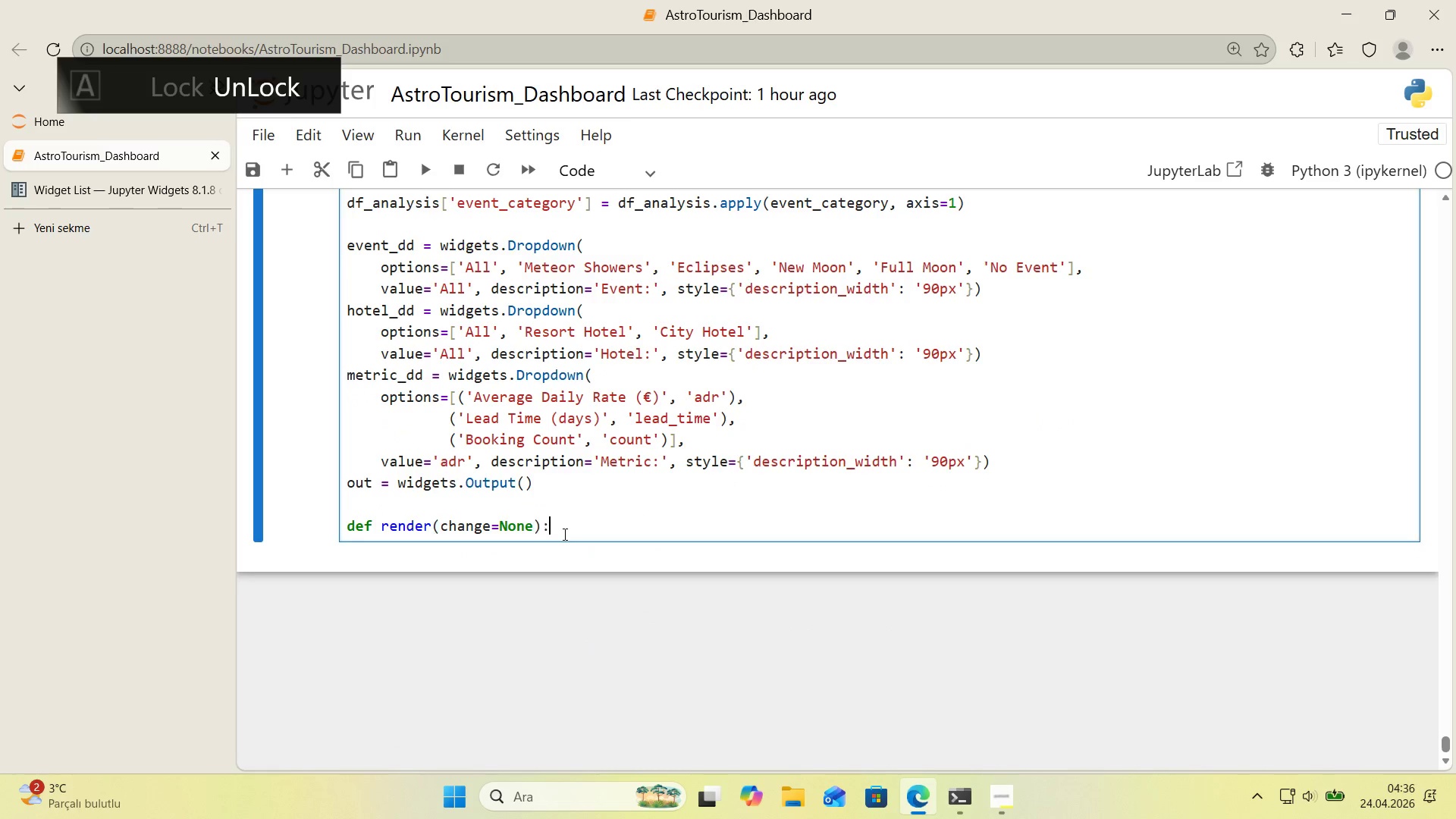 
key(Shift+Period)
 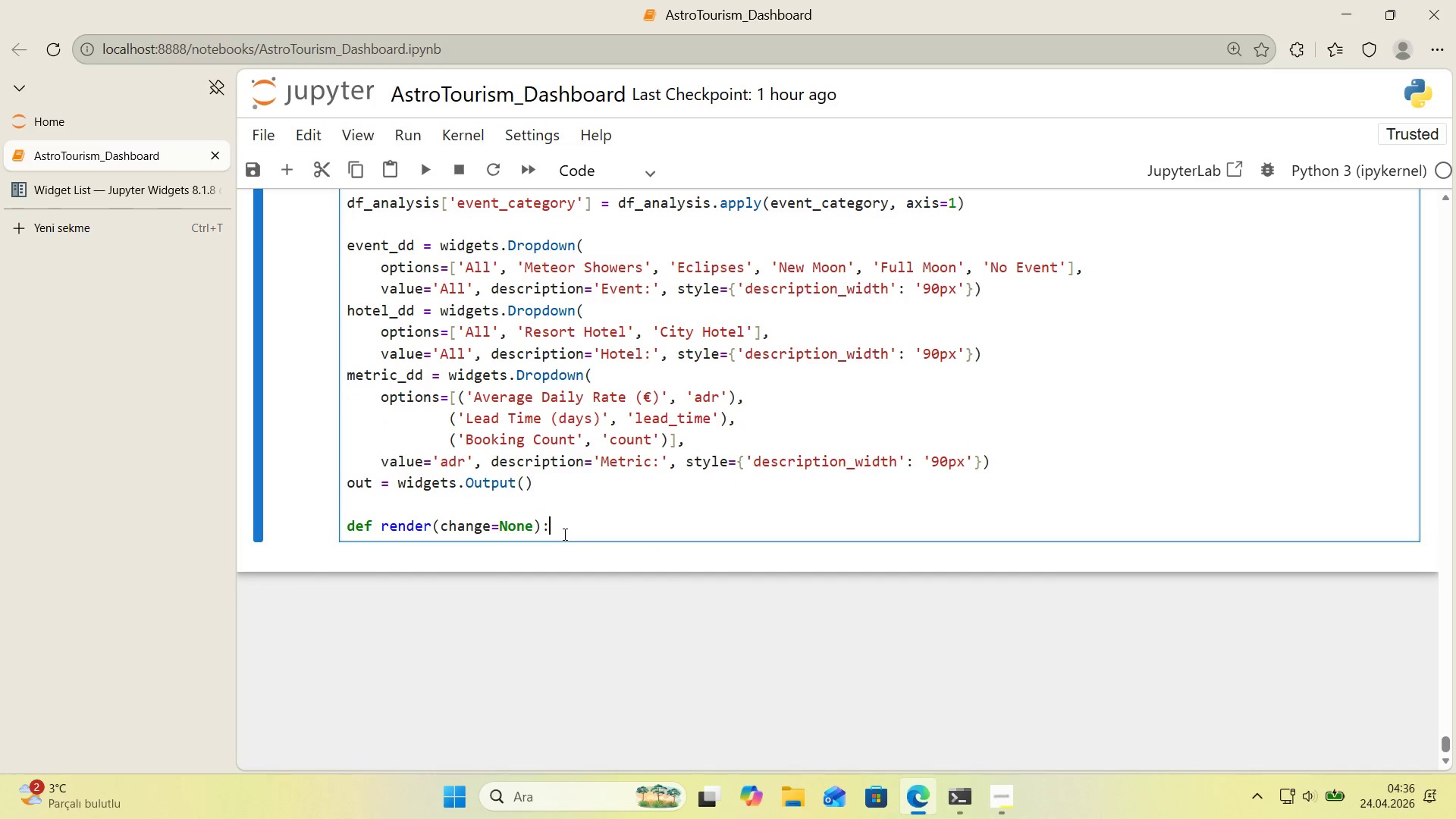 
key(Enter)
 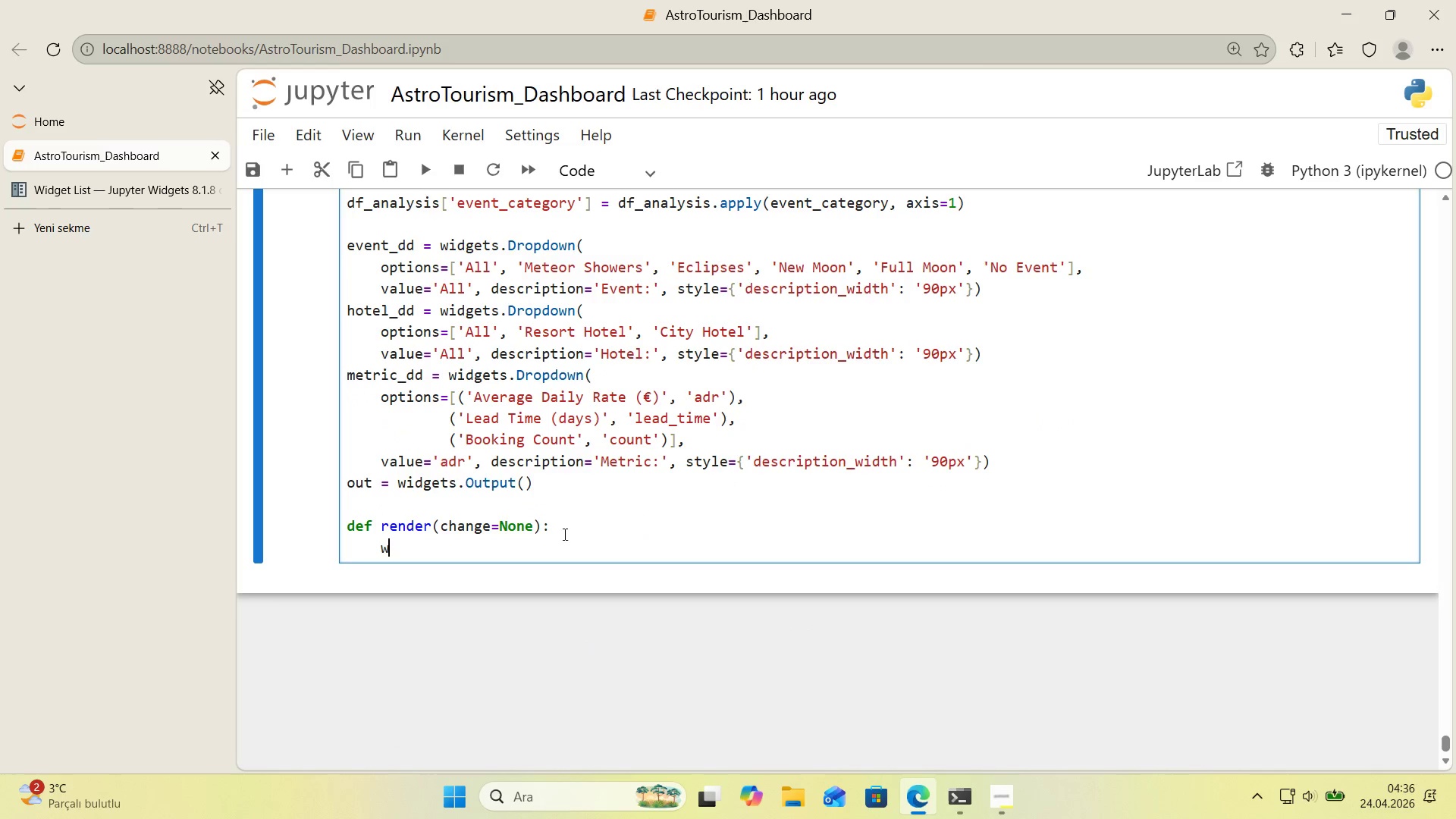 
type(w'th out>)
 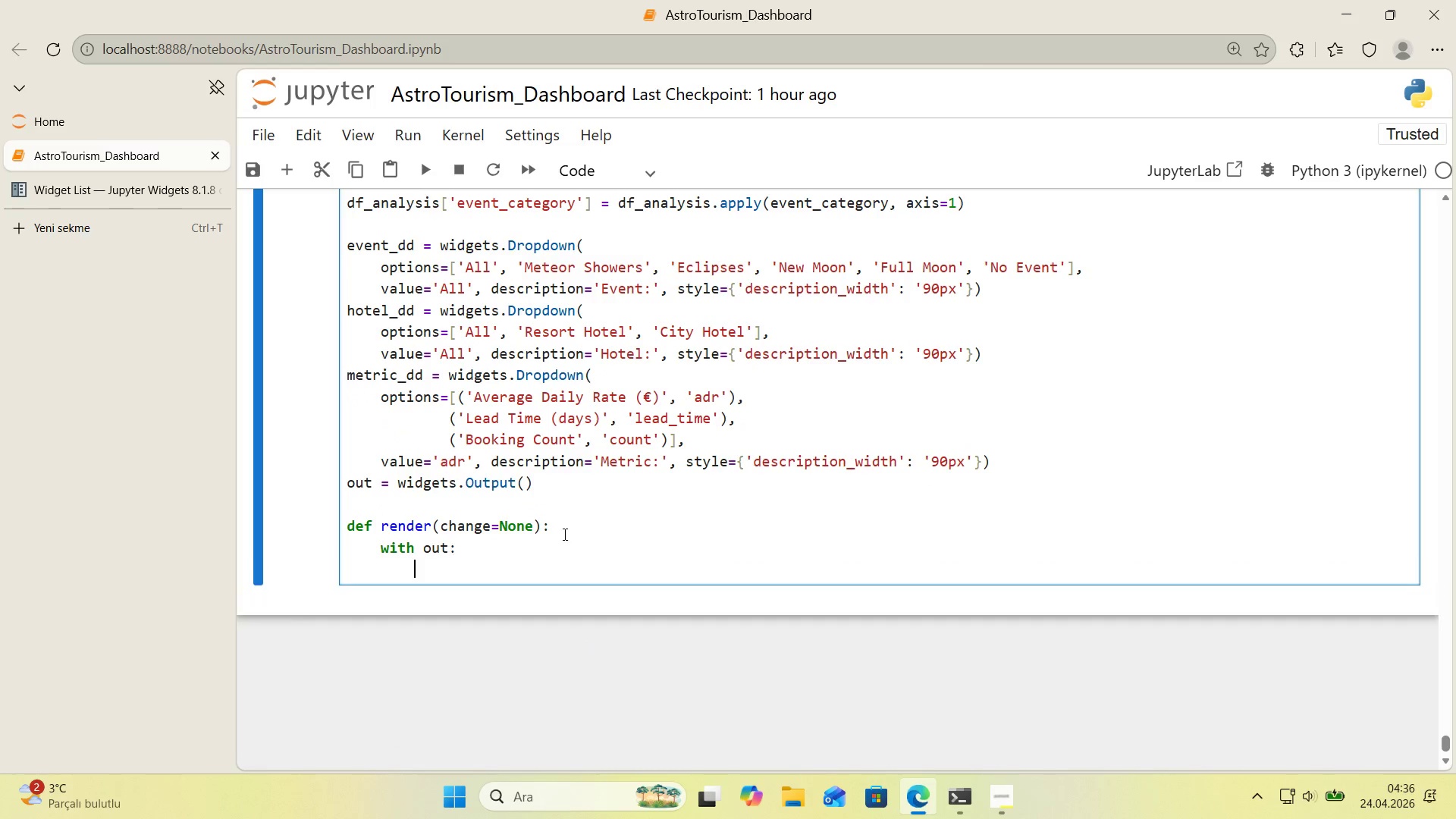 
key(Enter)
 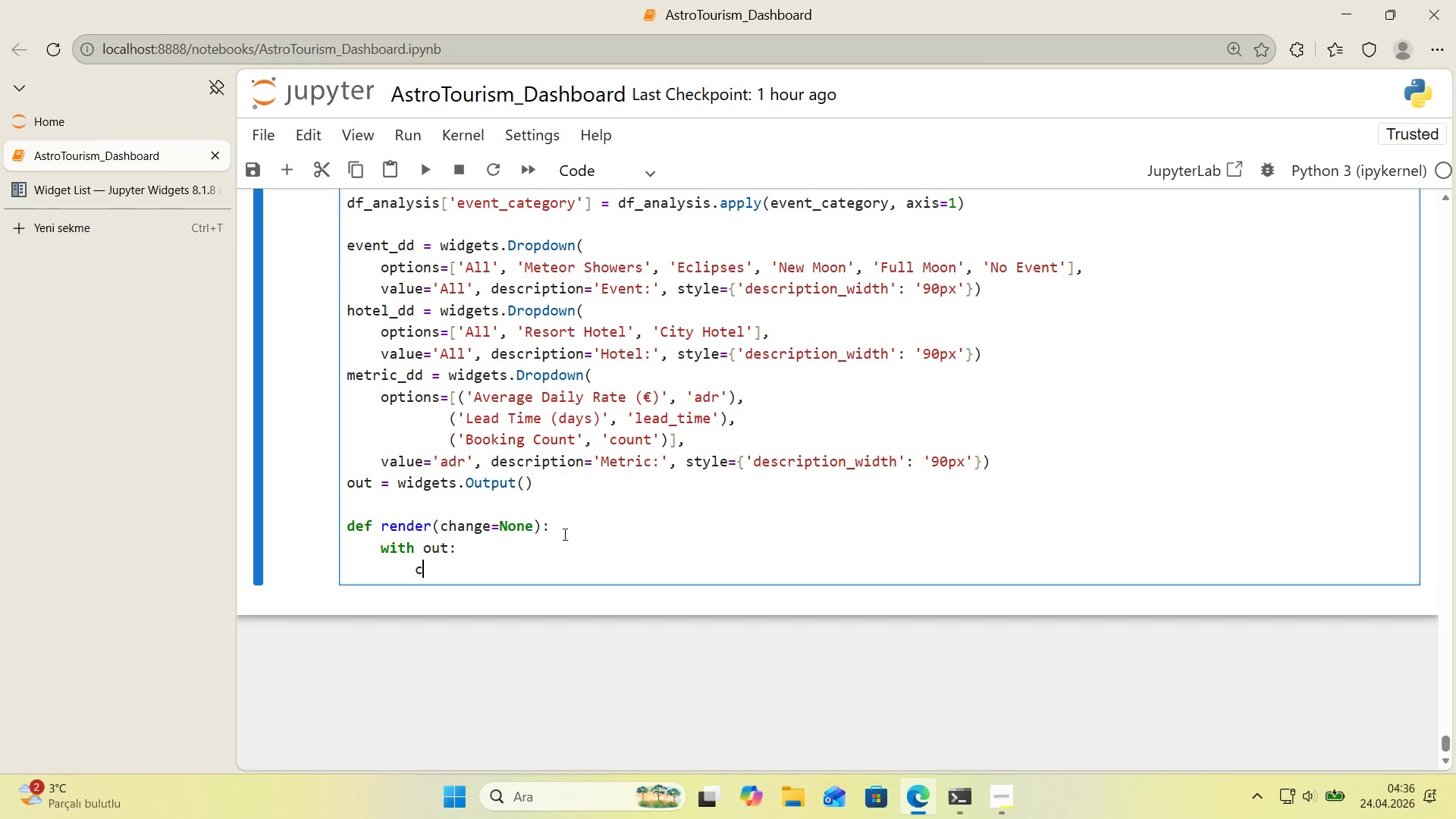 
type(clear_output*()
 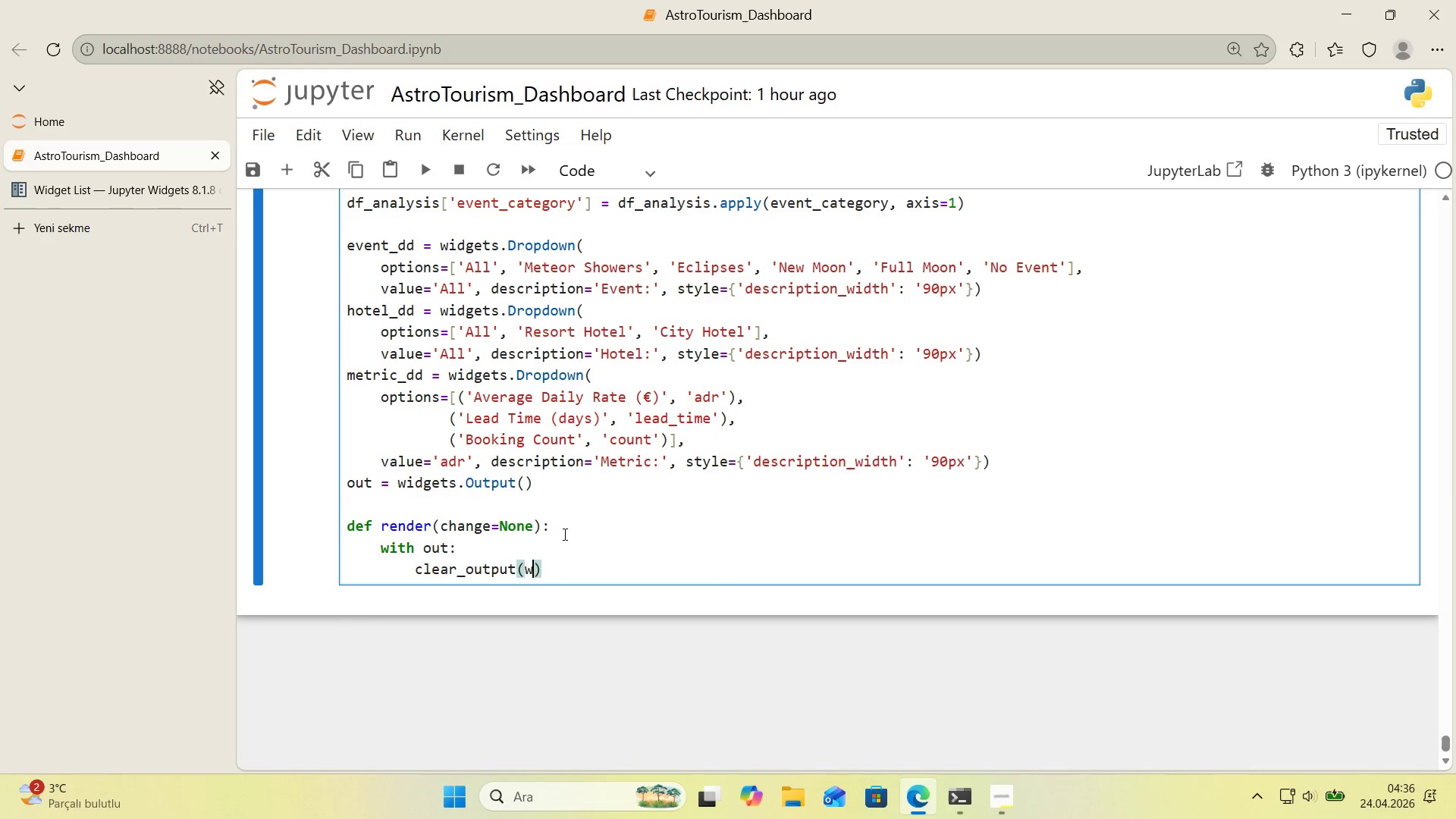 
 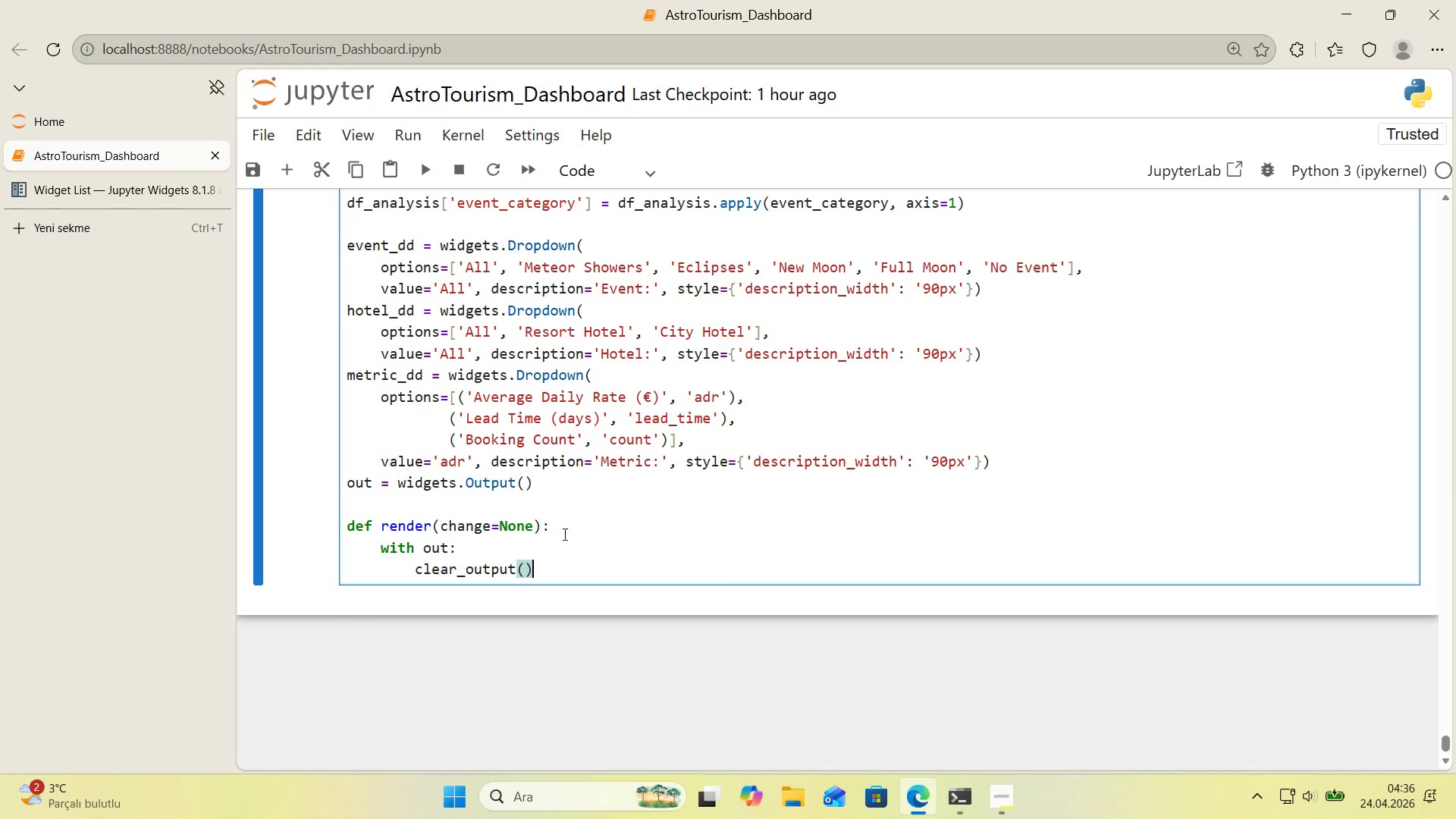 
key(ArrowLeft)
 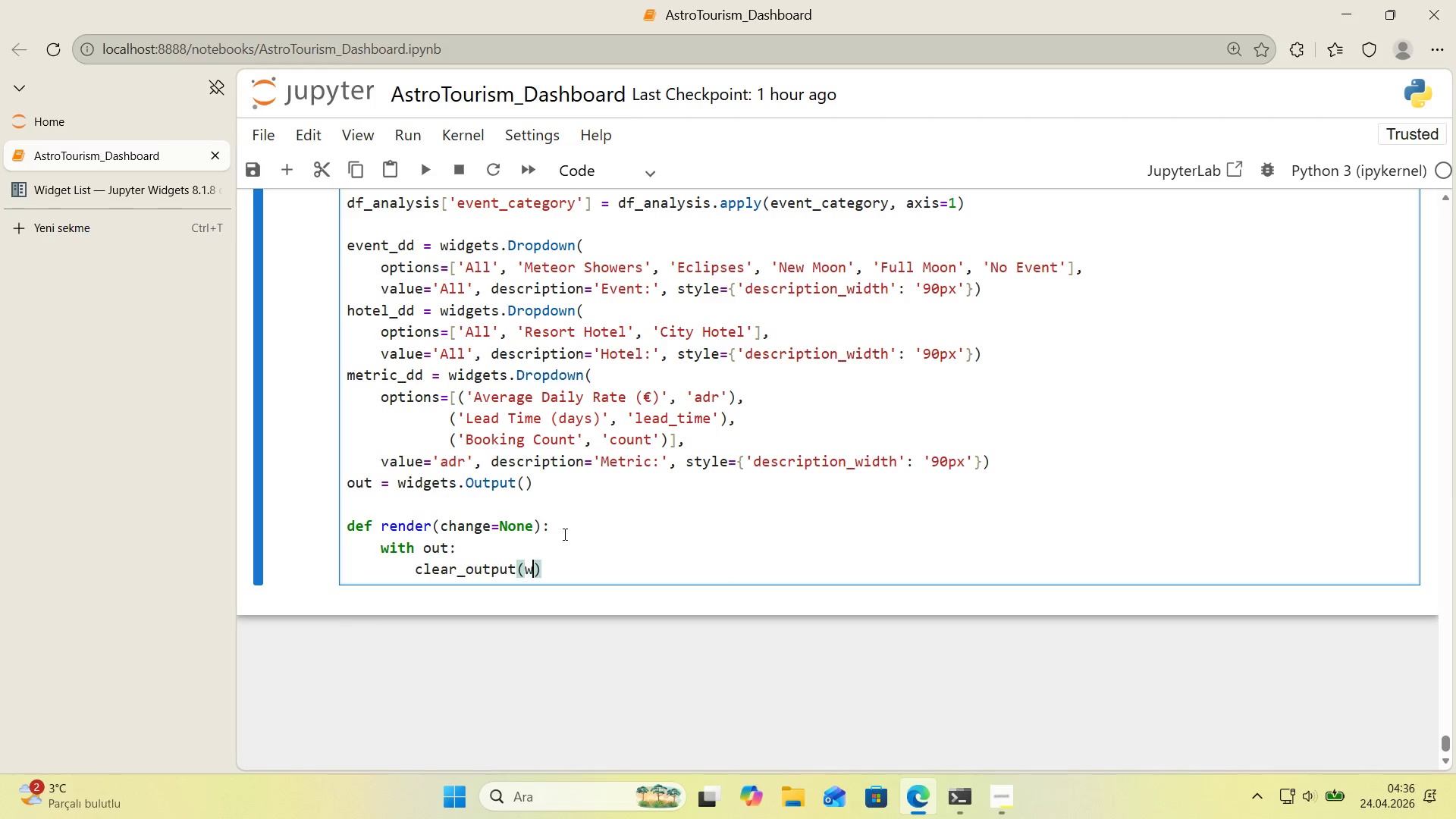 
type(wa't)True)
 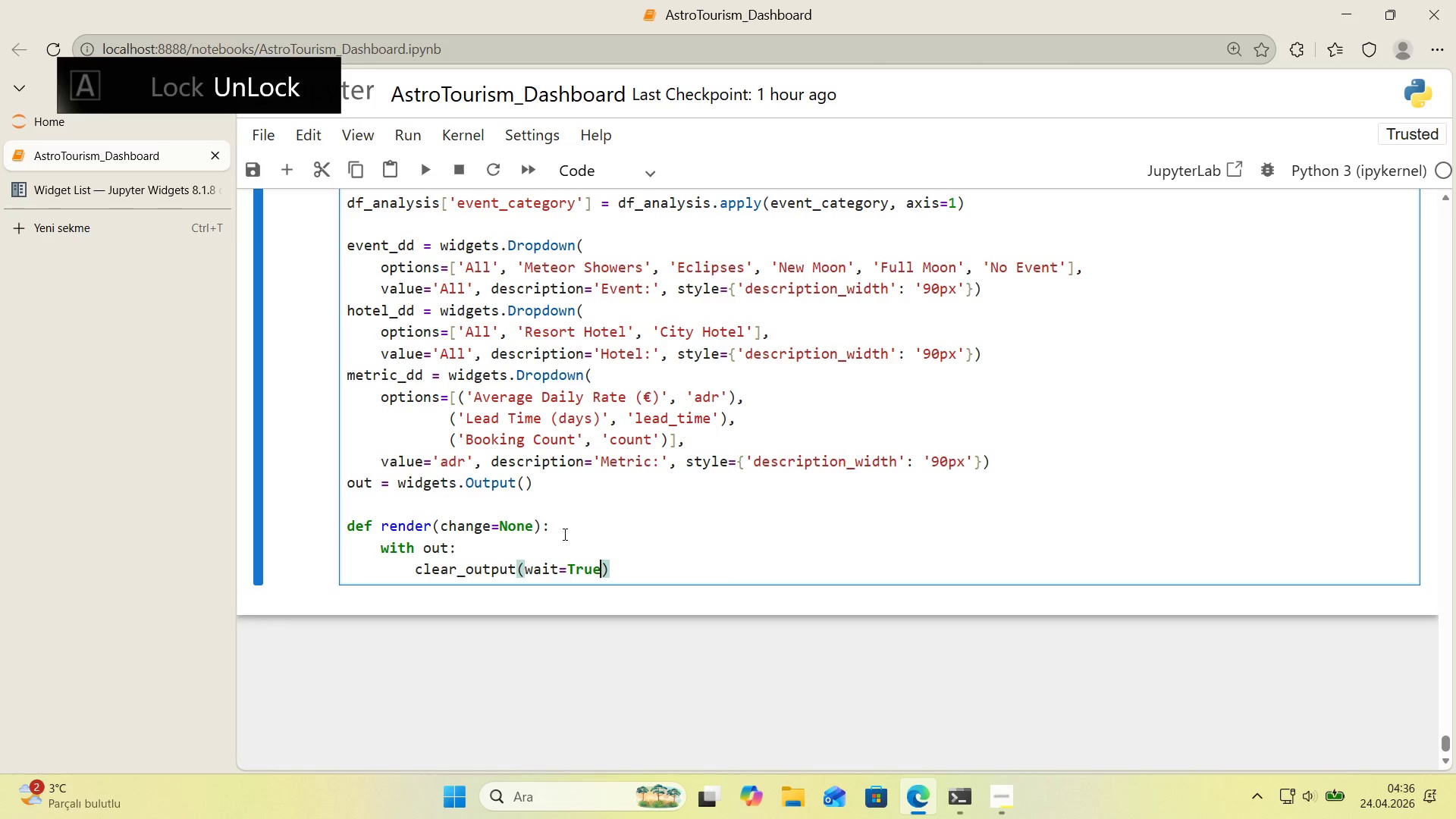 
key(ArrowRight)
 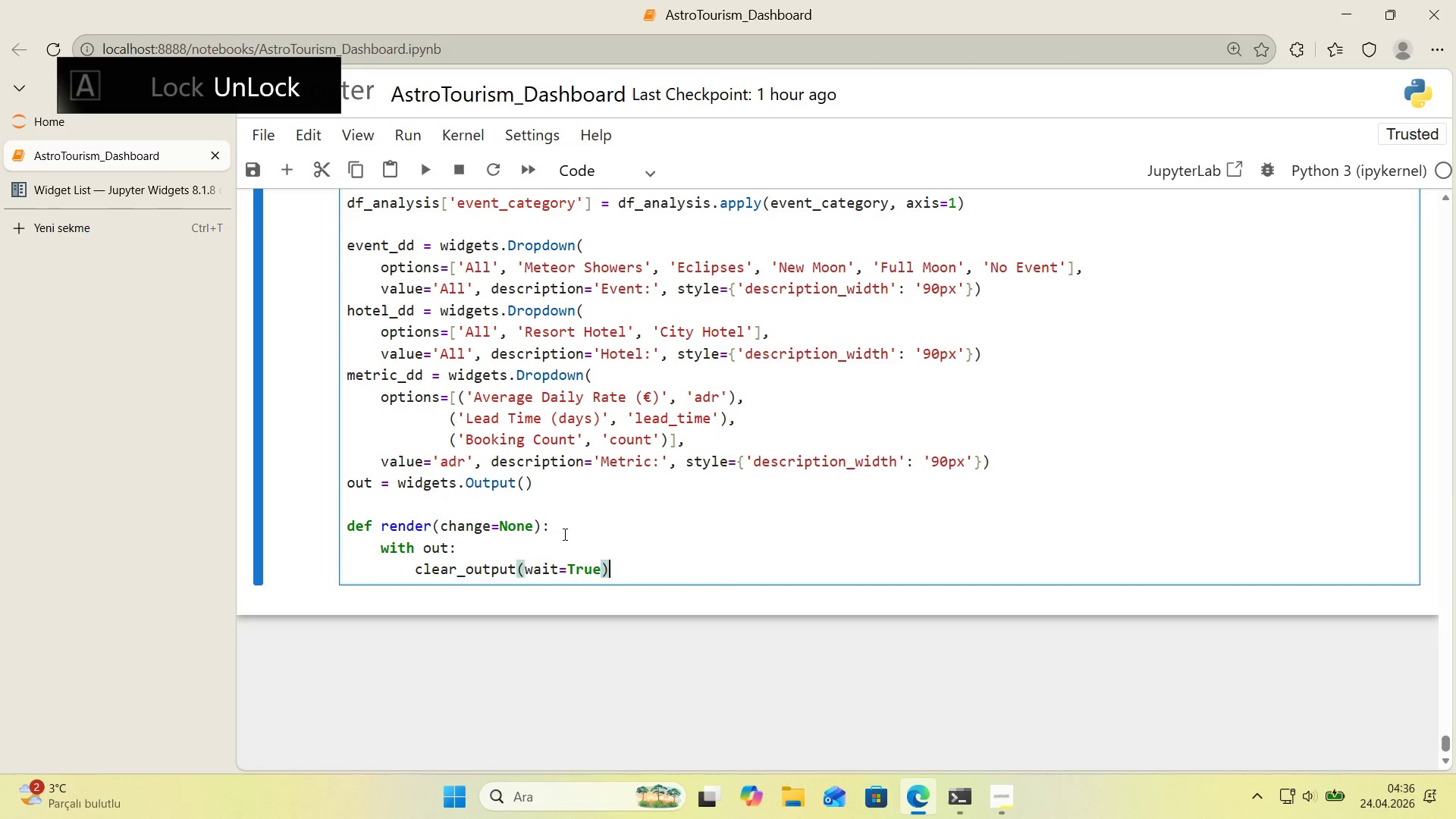 
key(Enter)
 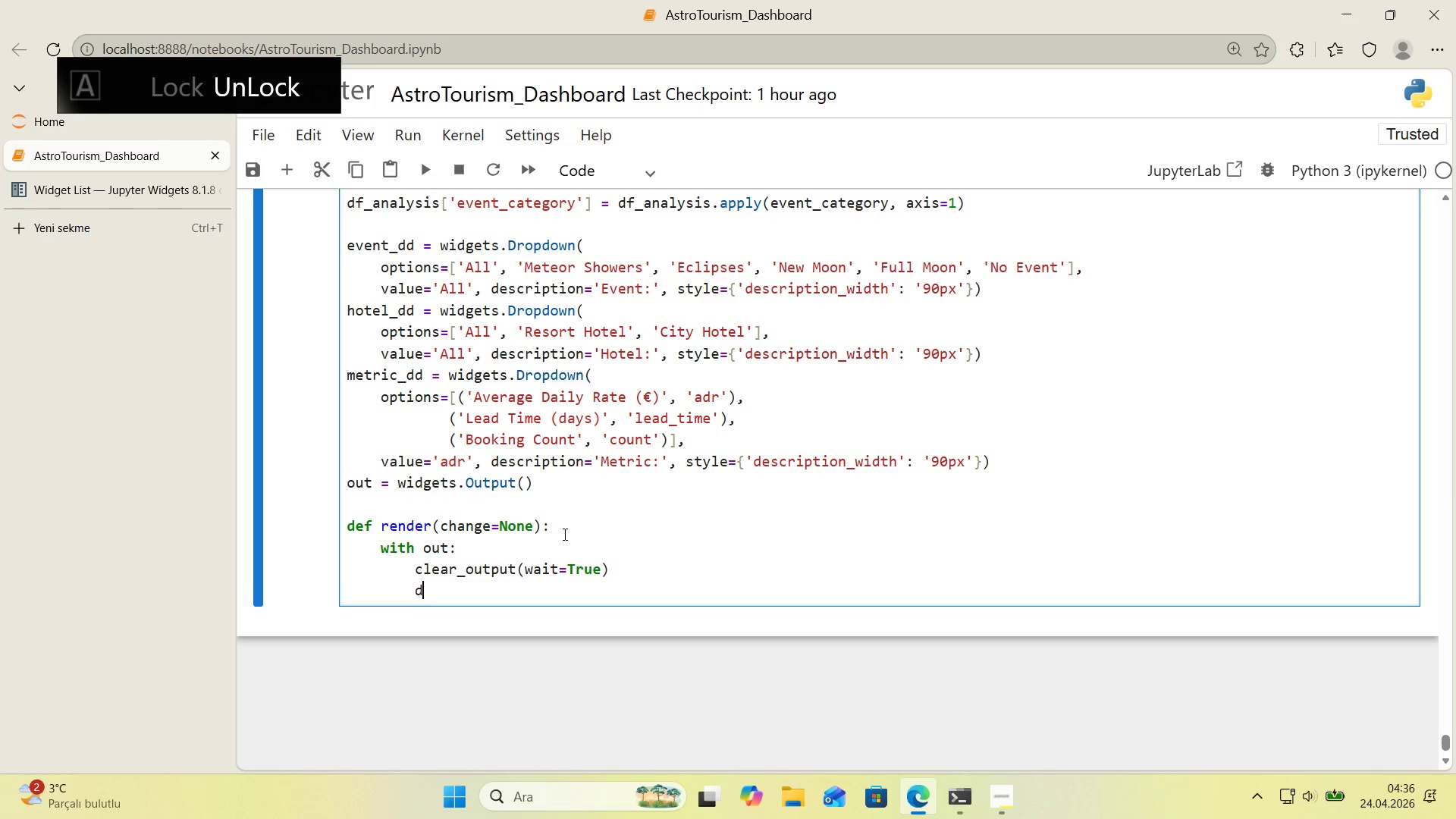 
type(d ) df_analys's.copy*()
 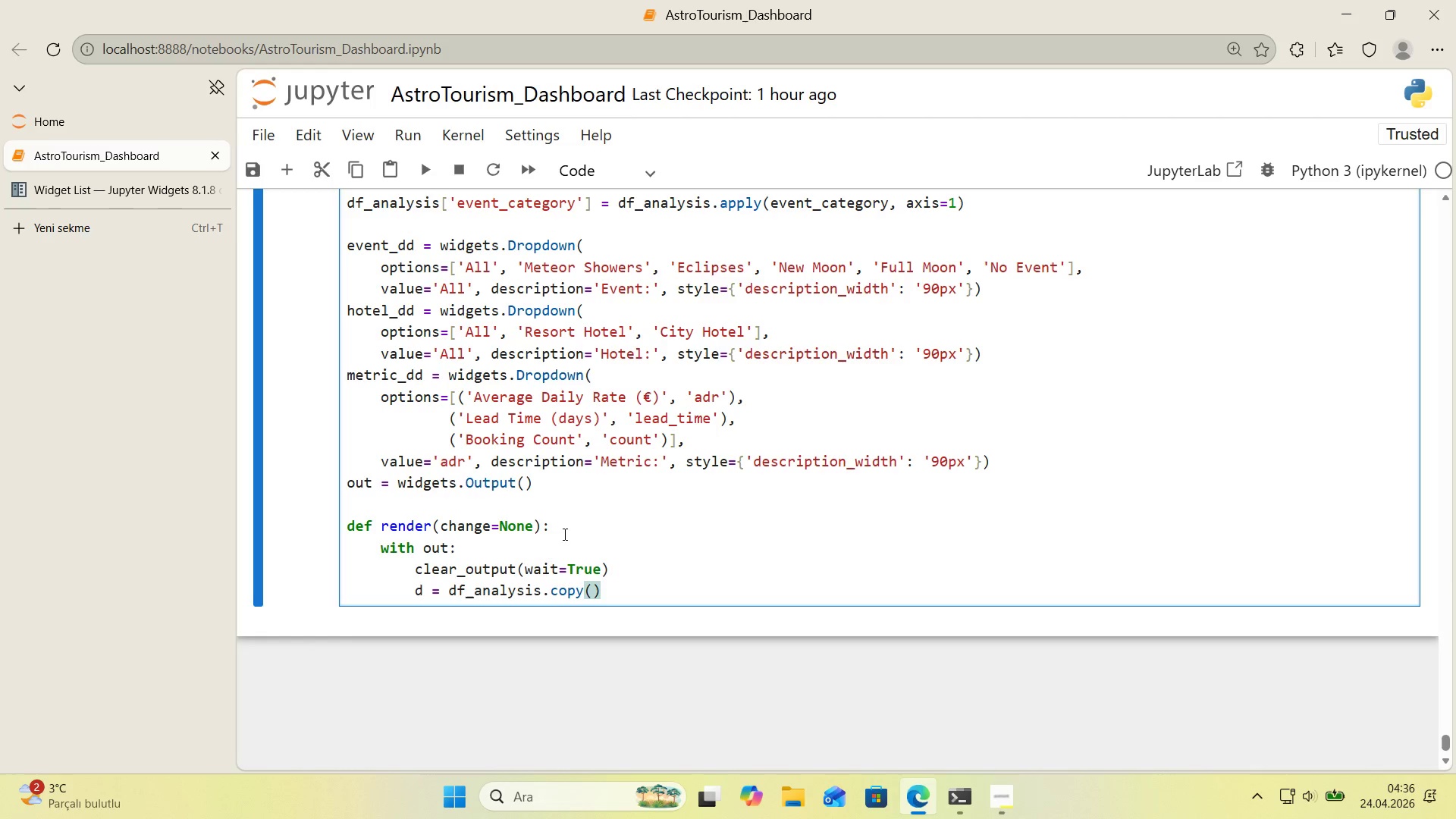 
key(Enter)
 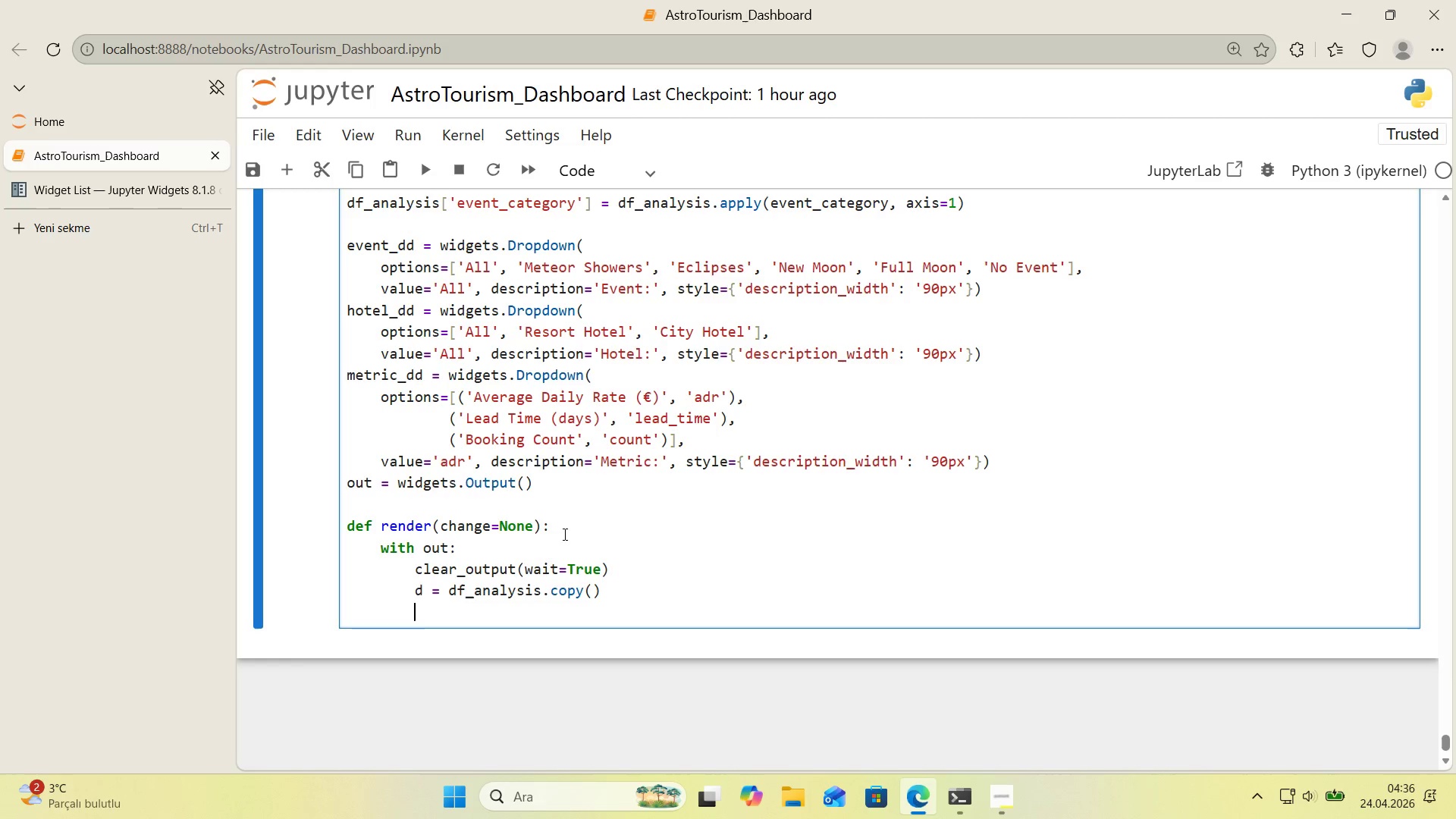 
type('fe vent_dd.value !.)
key(Backspace)
type() @@)
 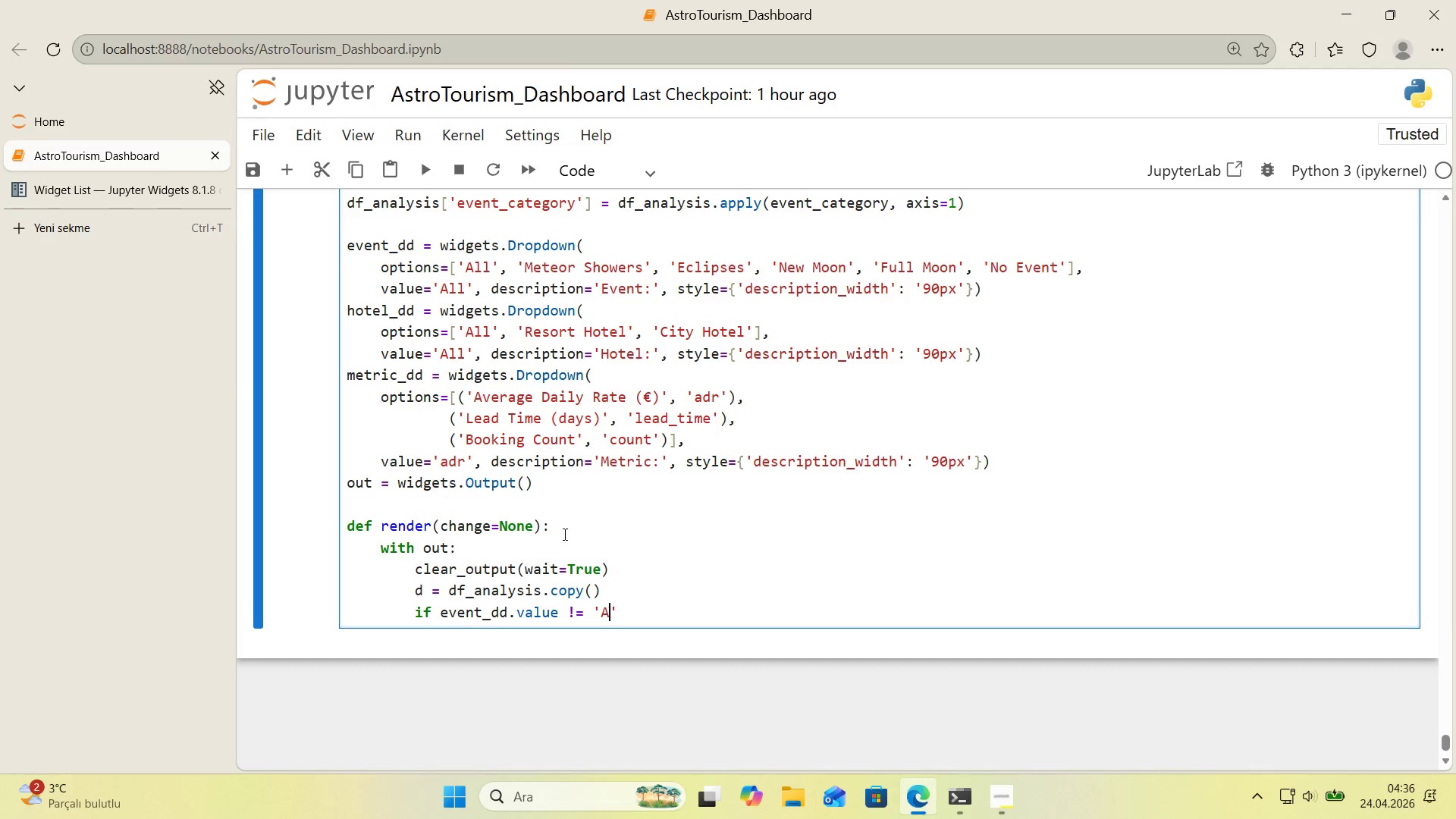 
 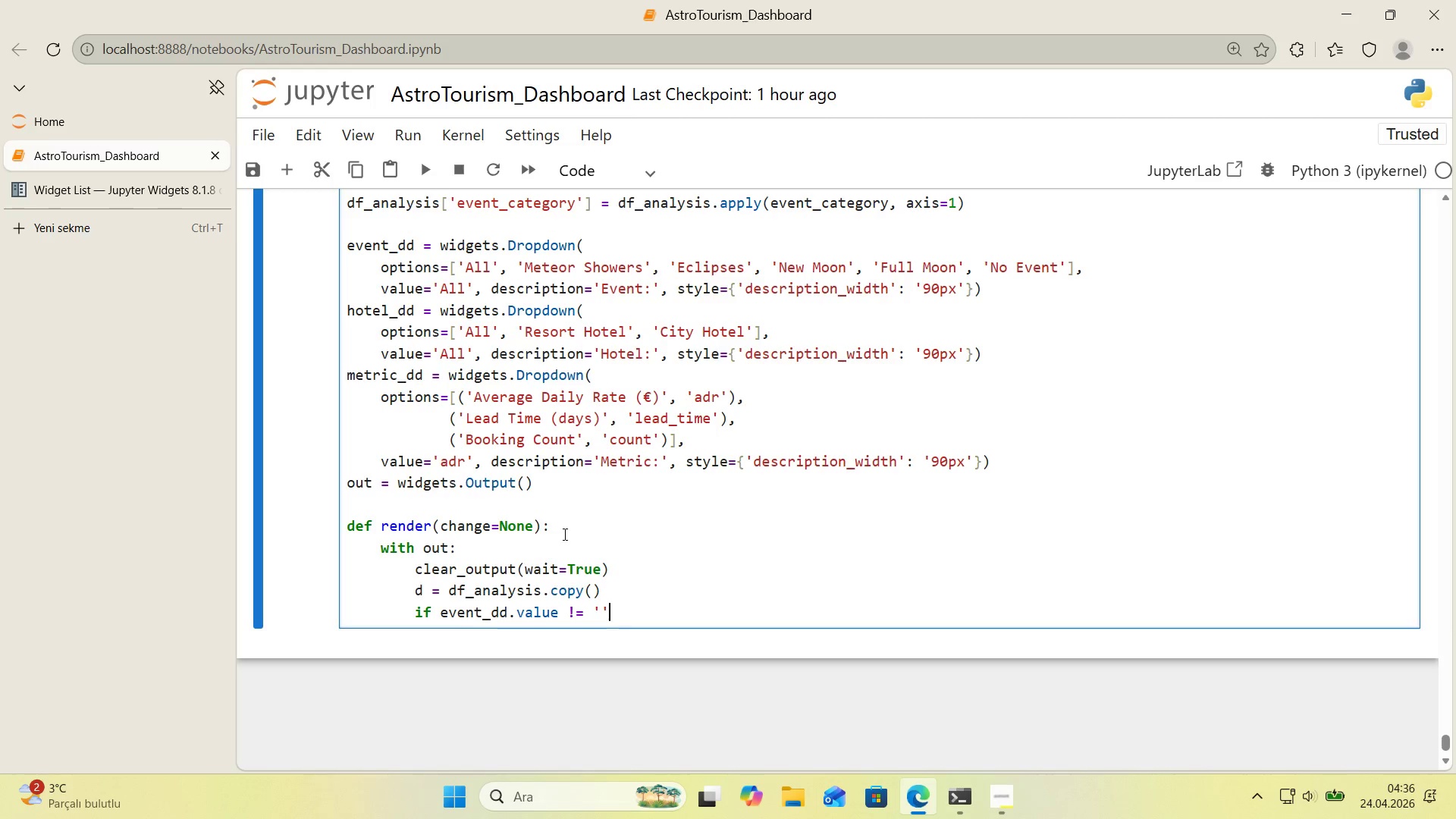 
key(ArrowLeft)
 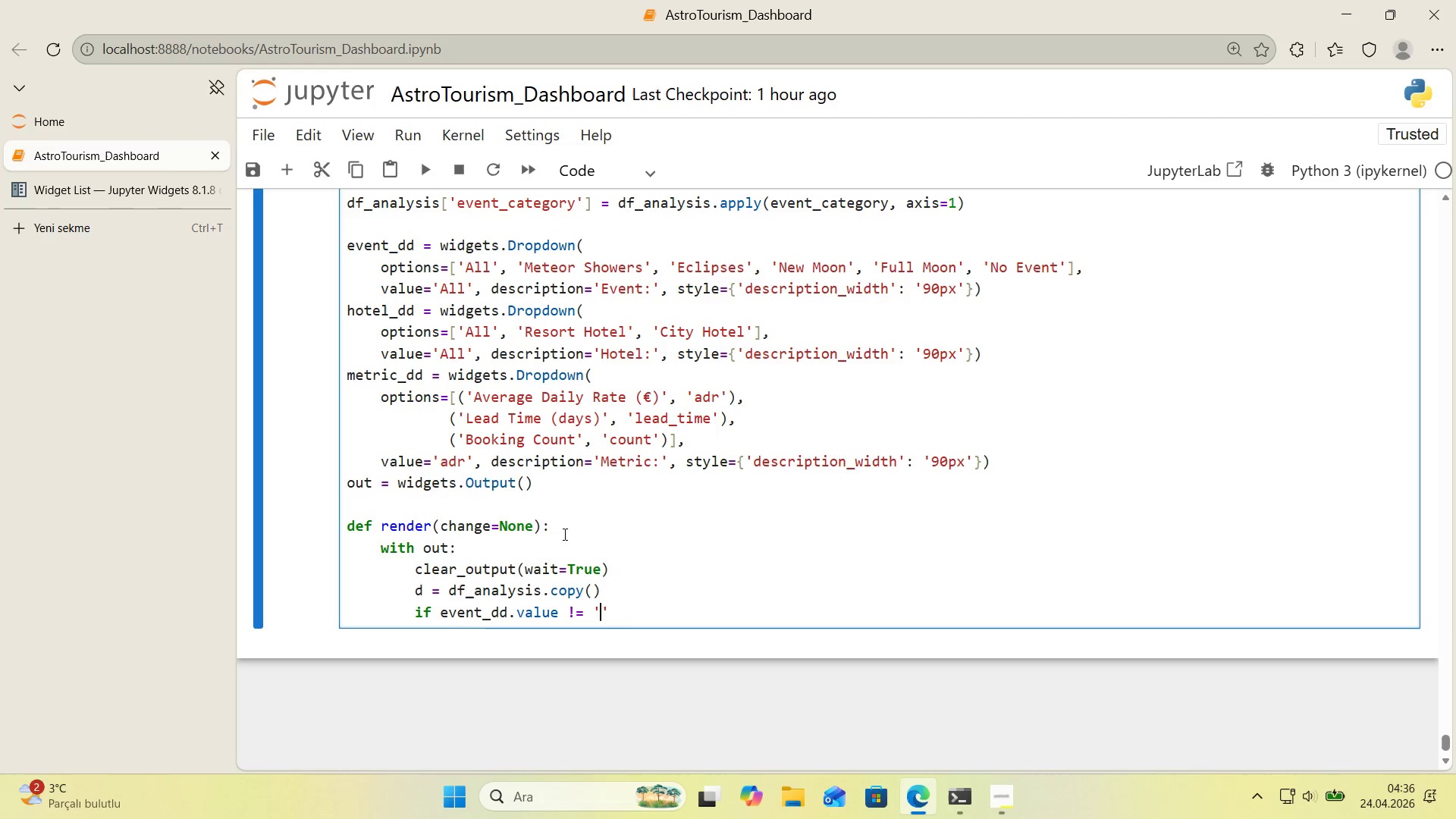 
type(All)
 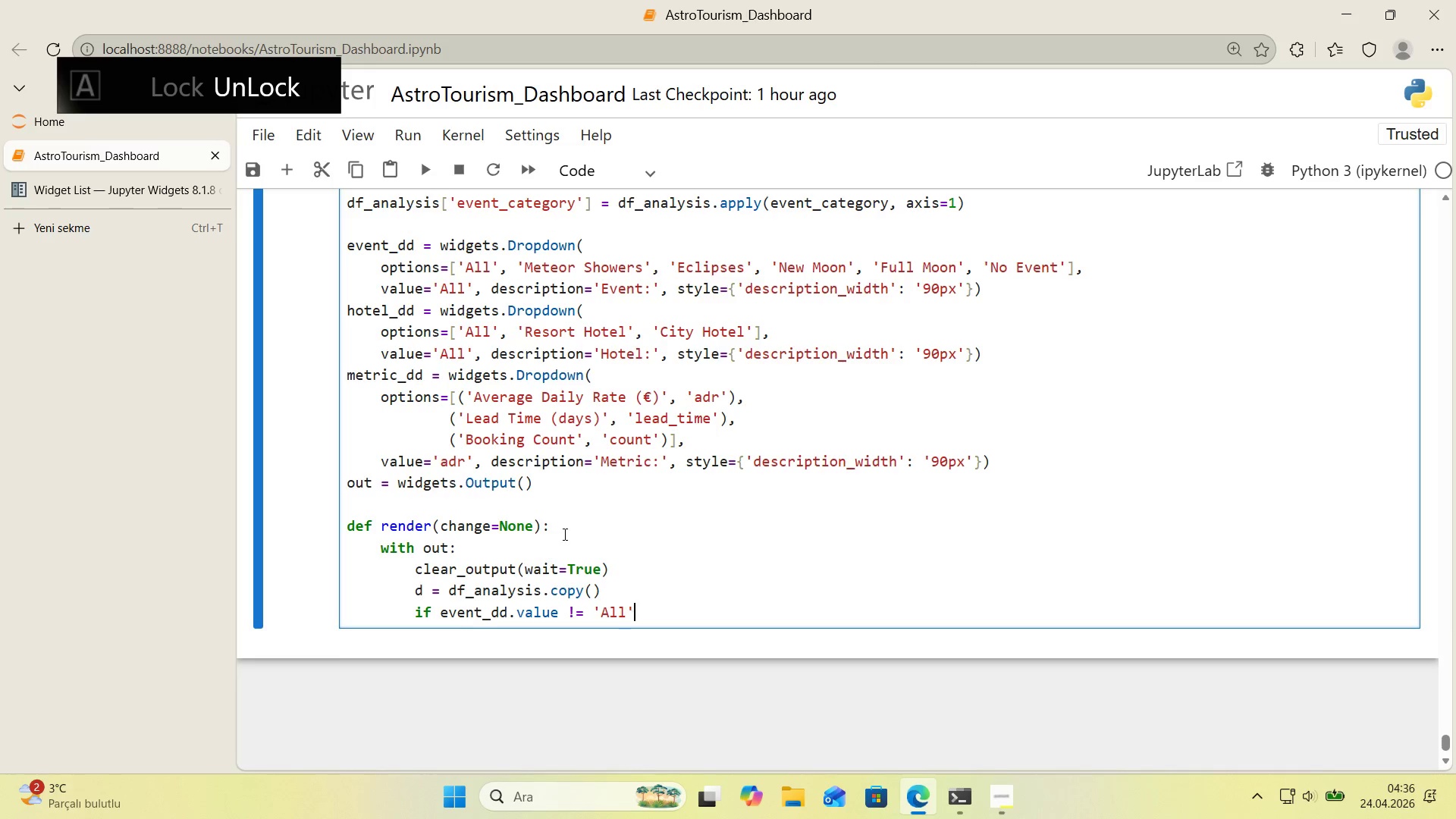 
key(ArrowRight)
 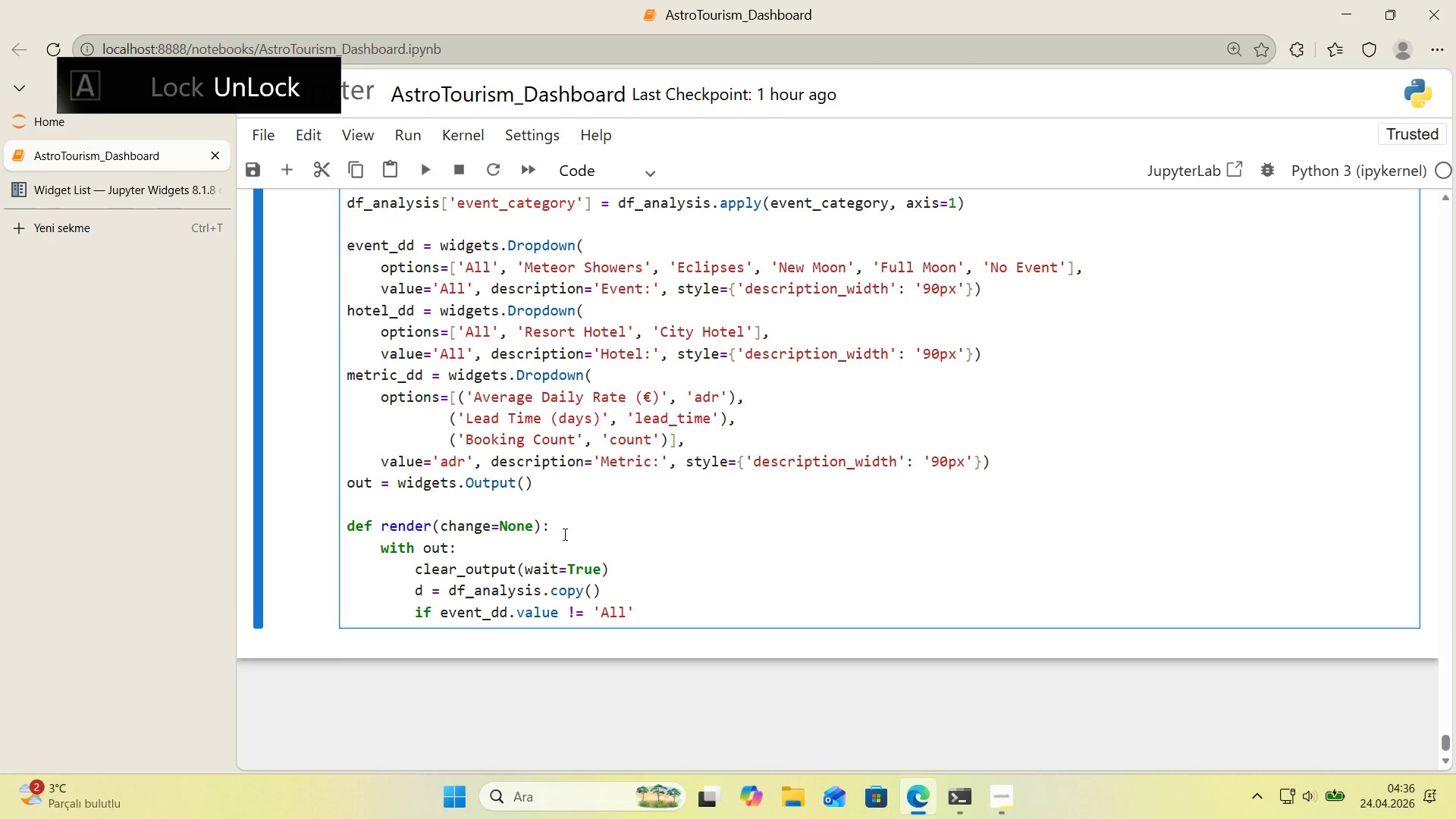 
key(Shift+ShiftRight)
 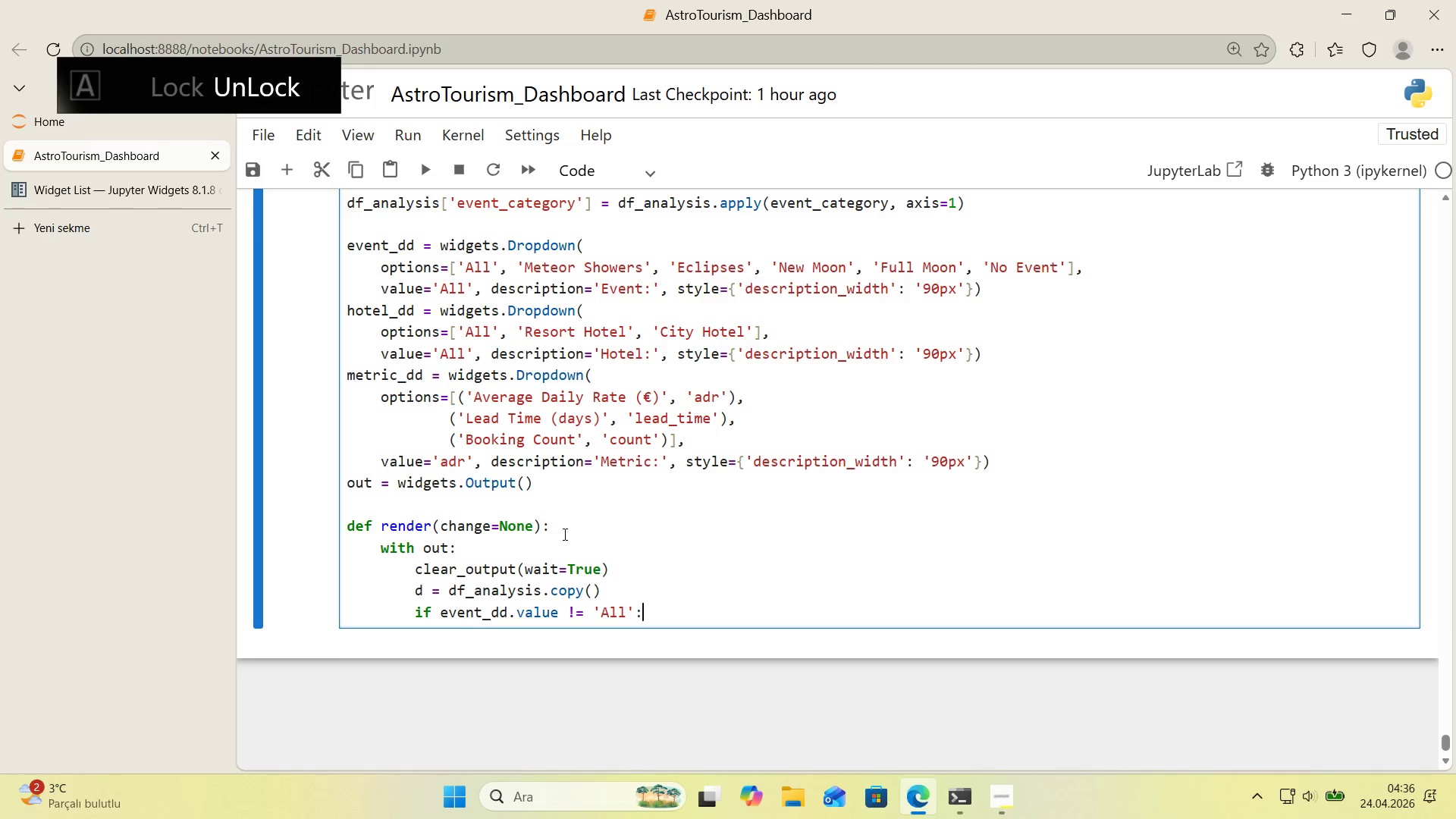 
key(Shift+Period)
 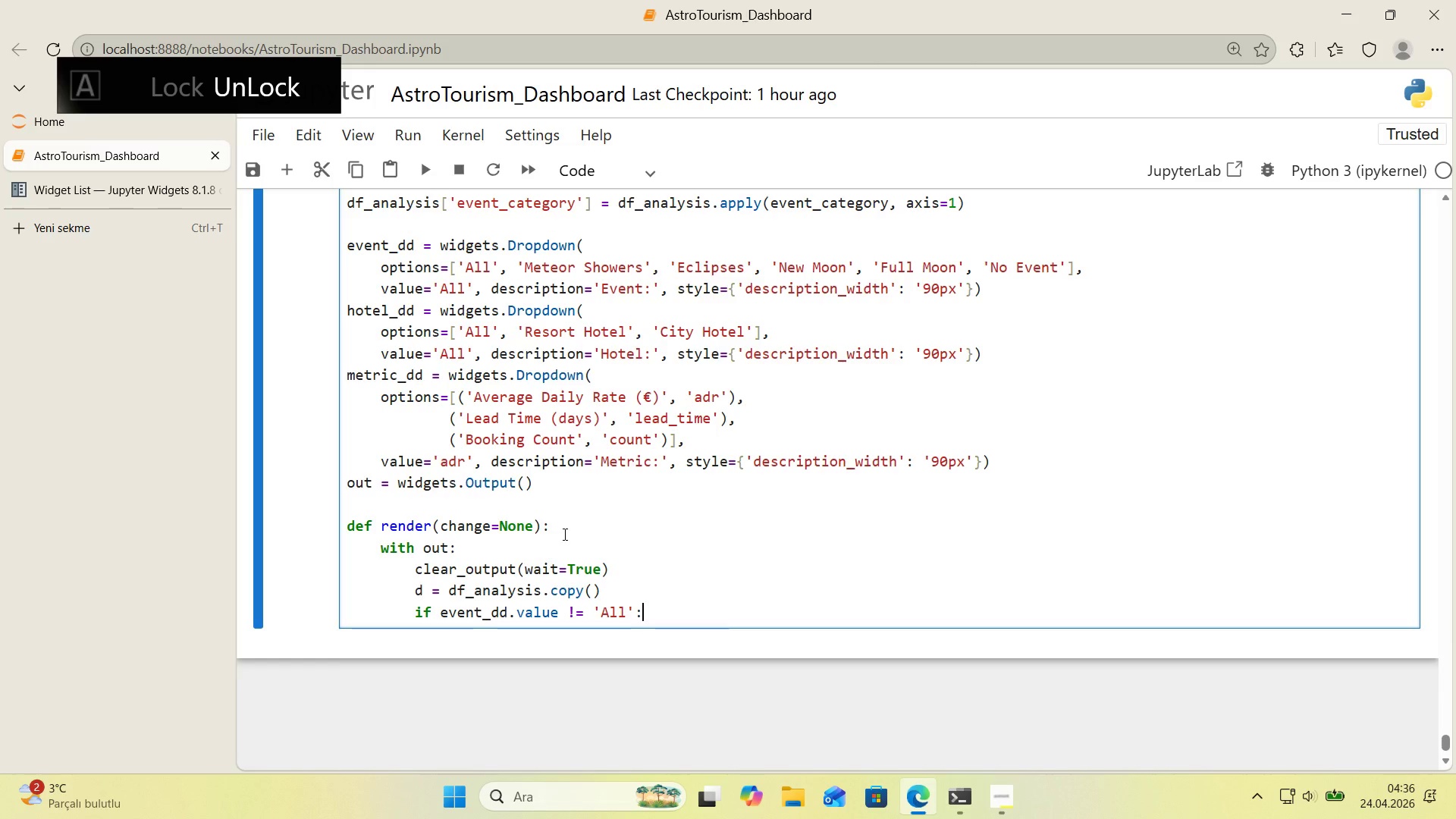 
key(Enter)
 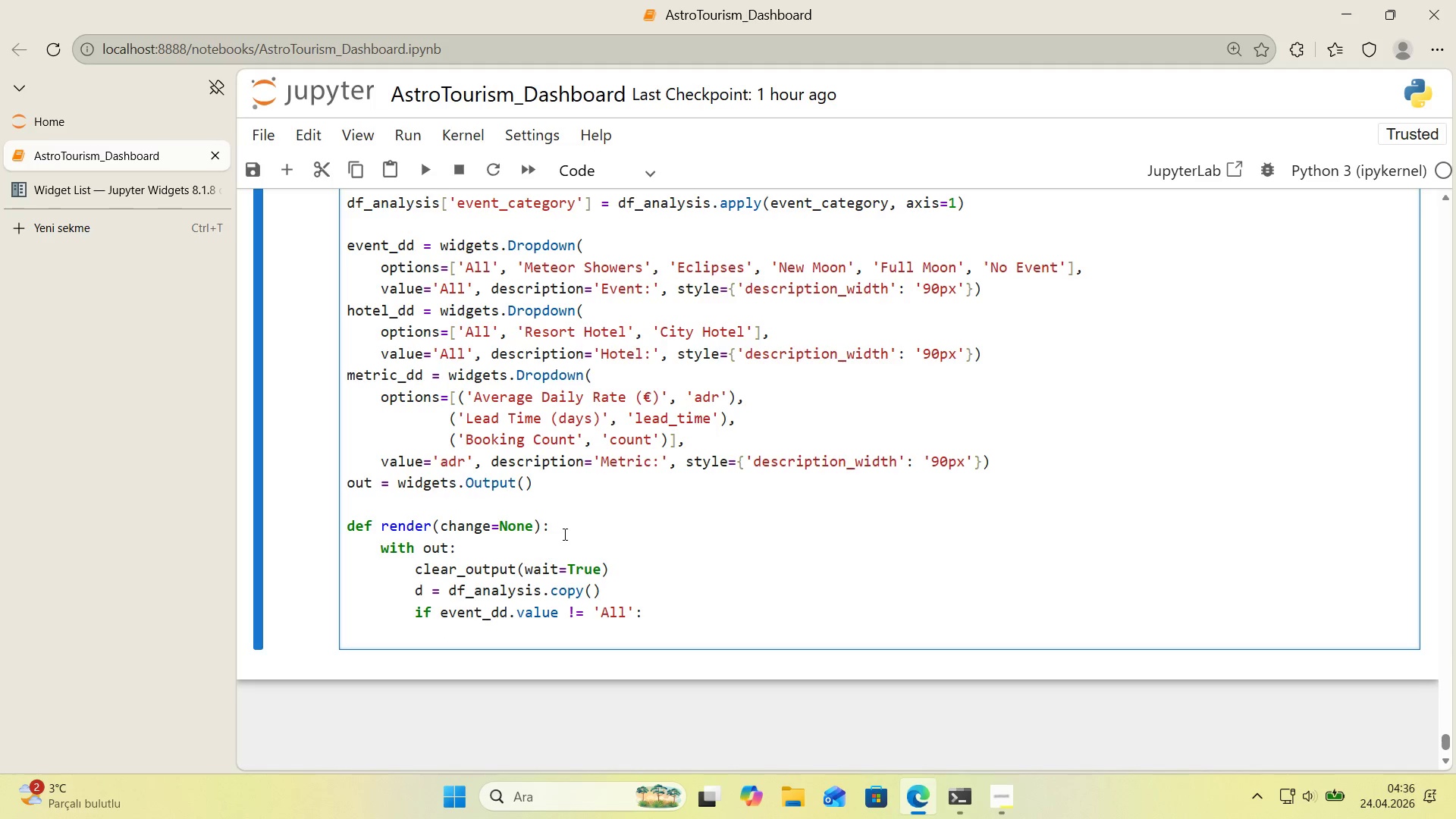 
key(F)
 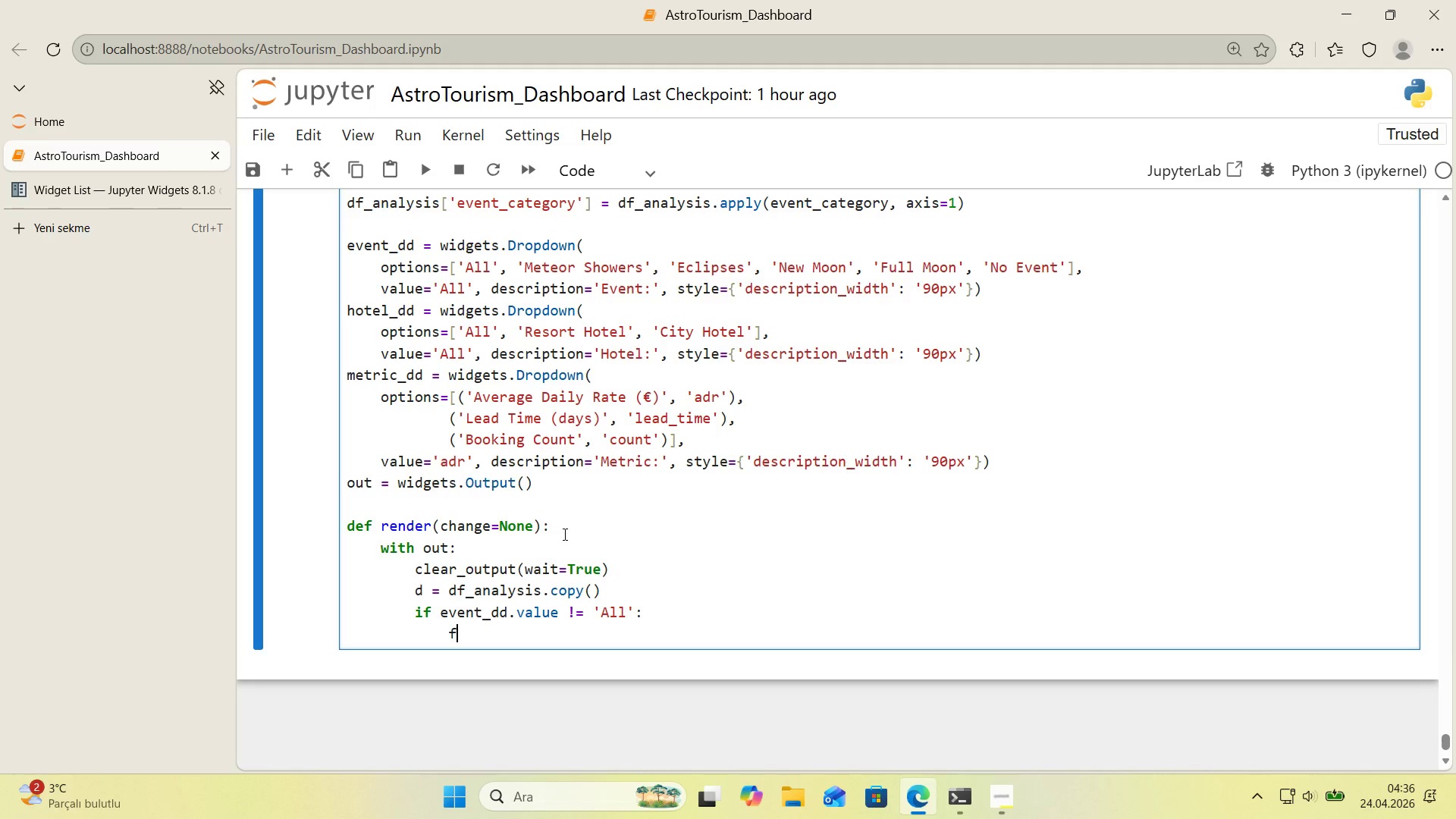 
key(Backspace)
 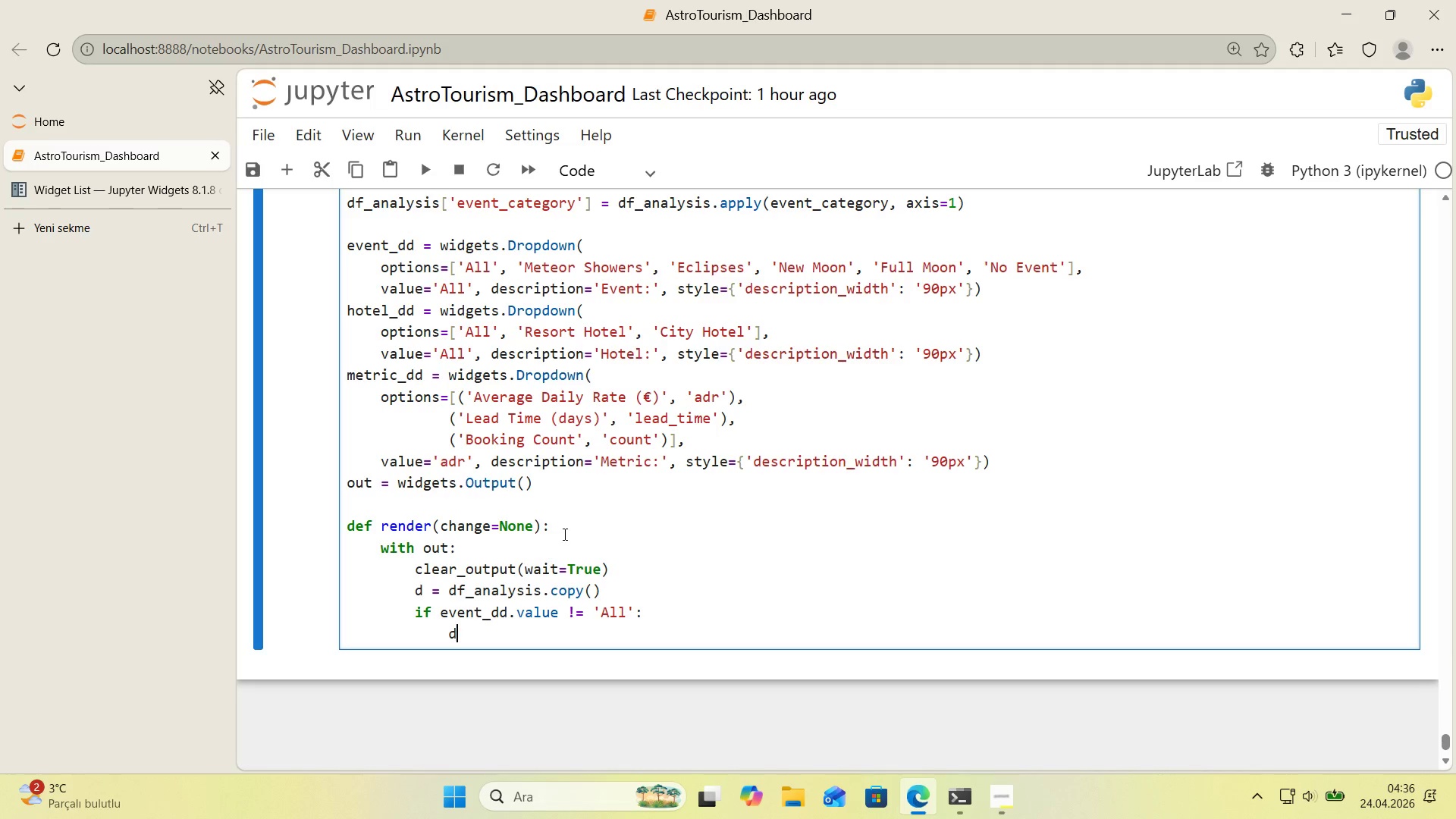 
key(D)
 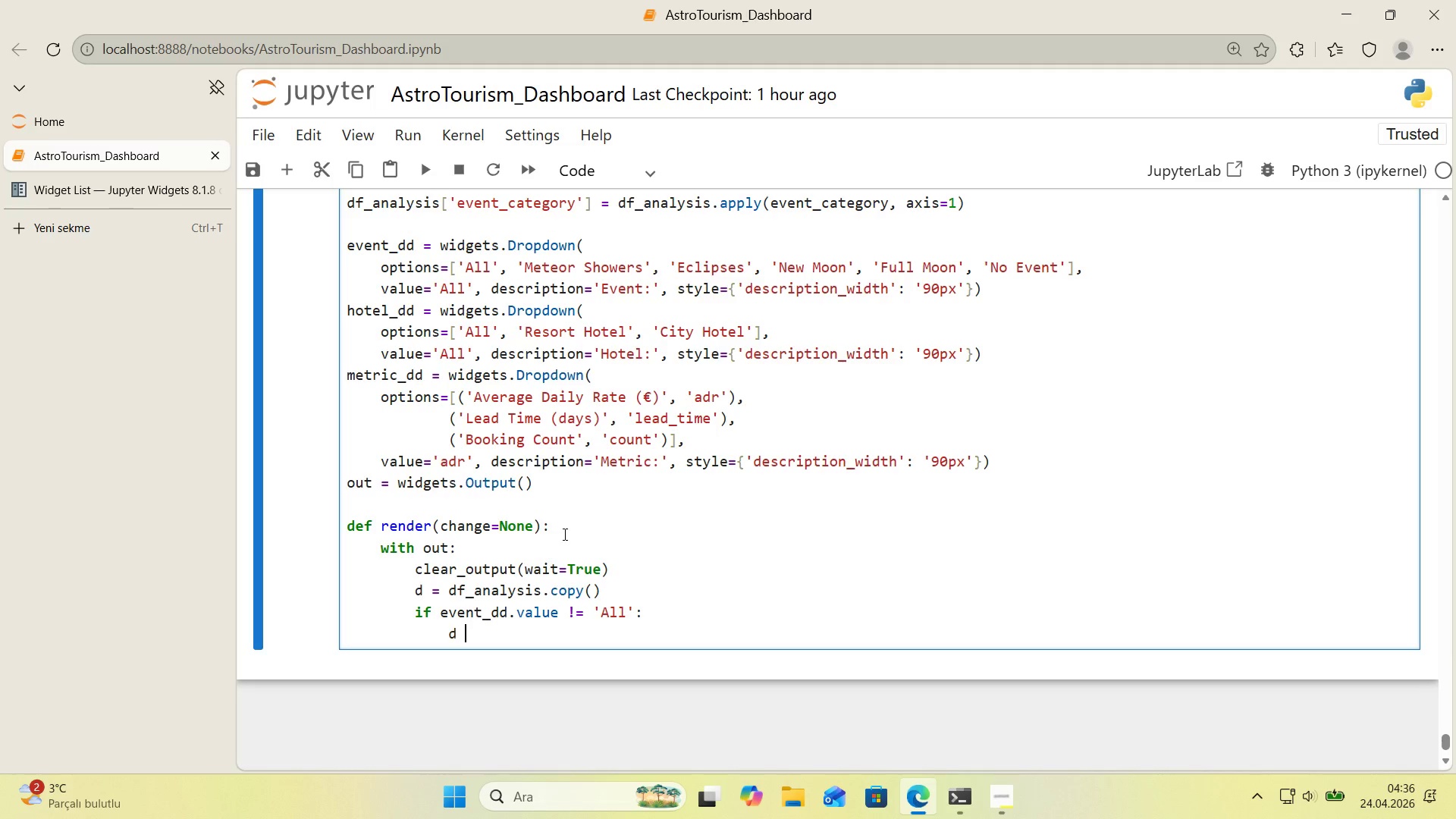 
key(Space)
 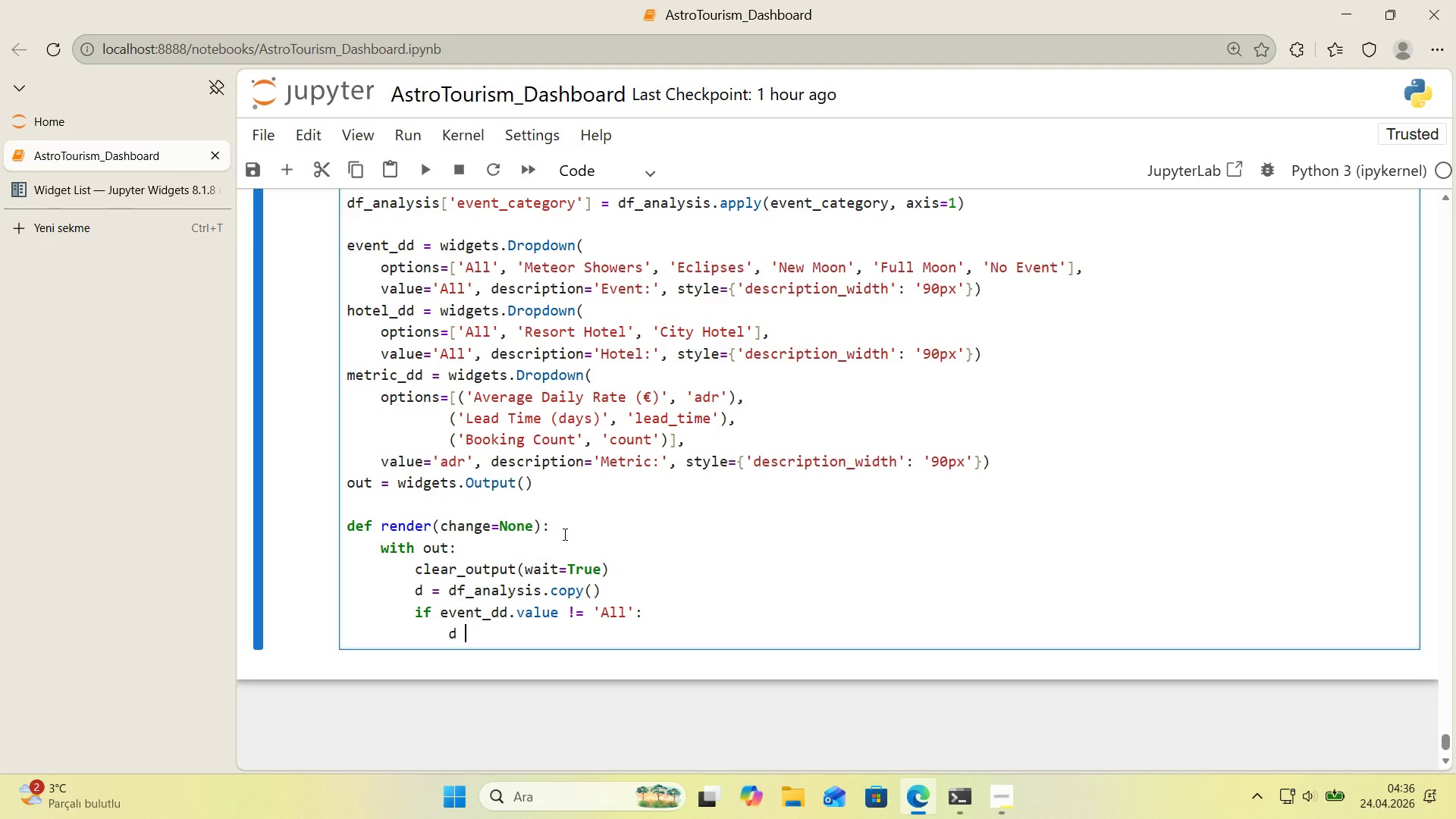 
key(Shift+0)
 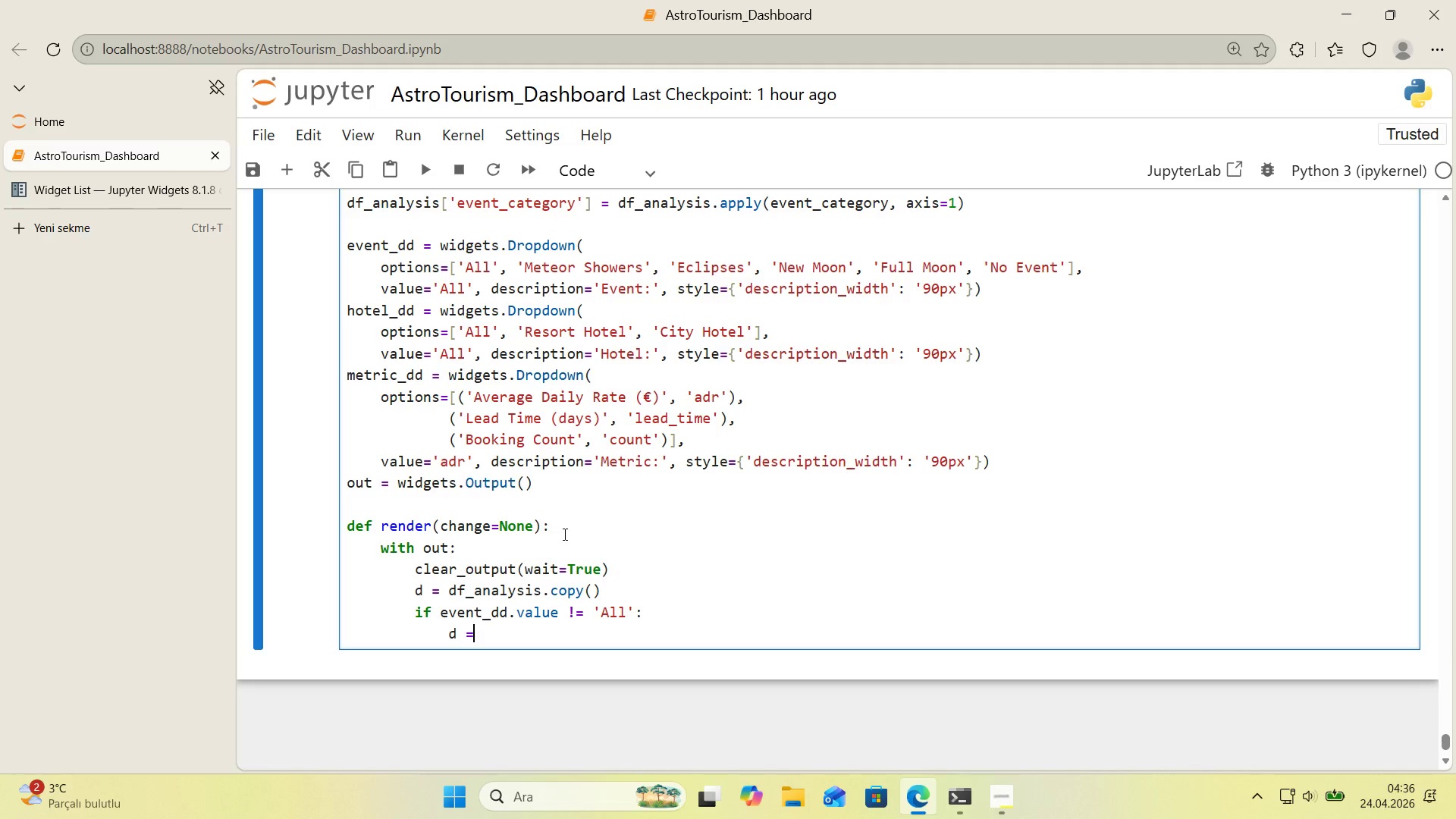 
key(Space)
 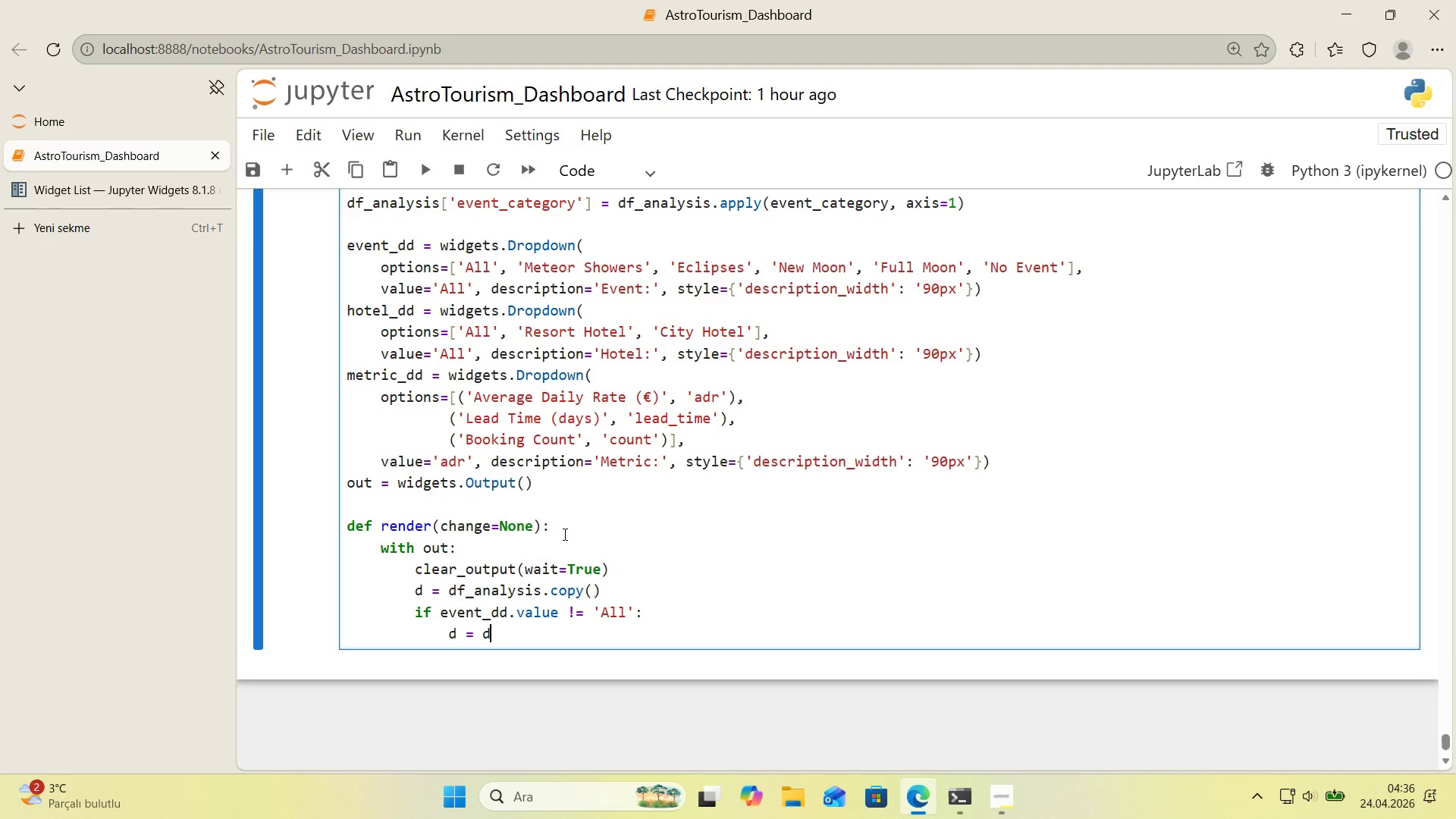 
key(D)
 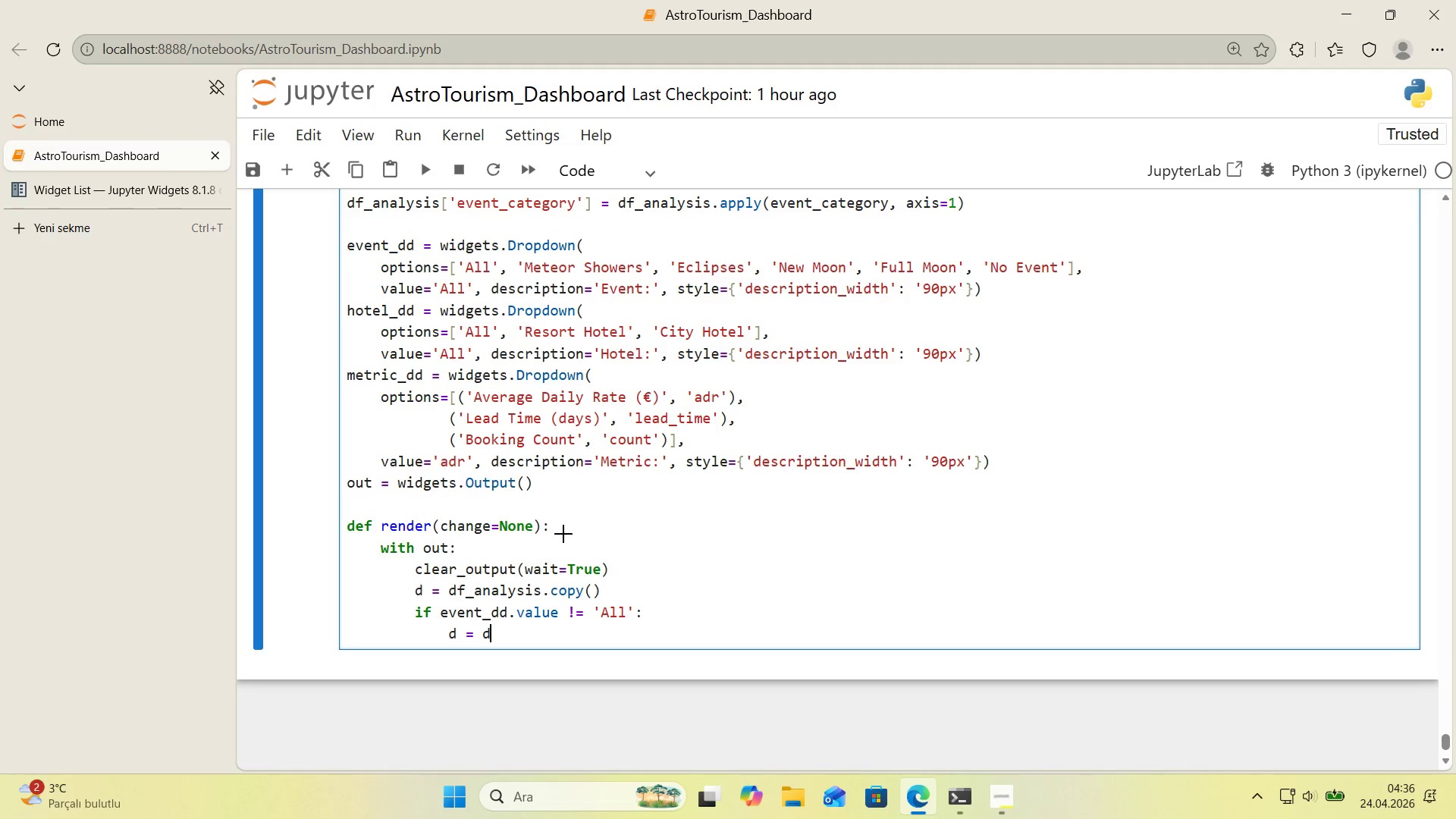 
key(Alt+Control+8)
 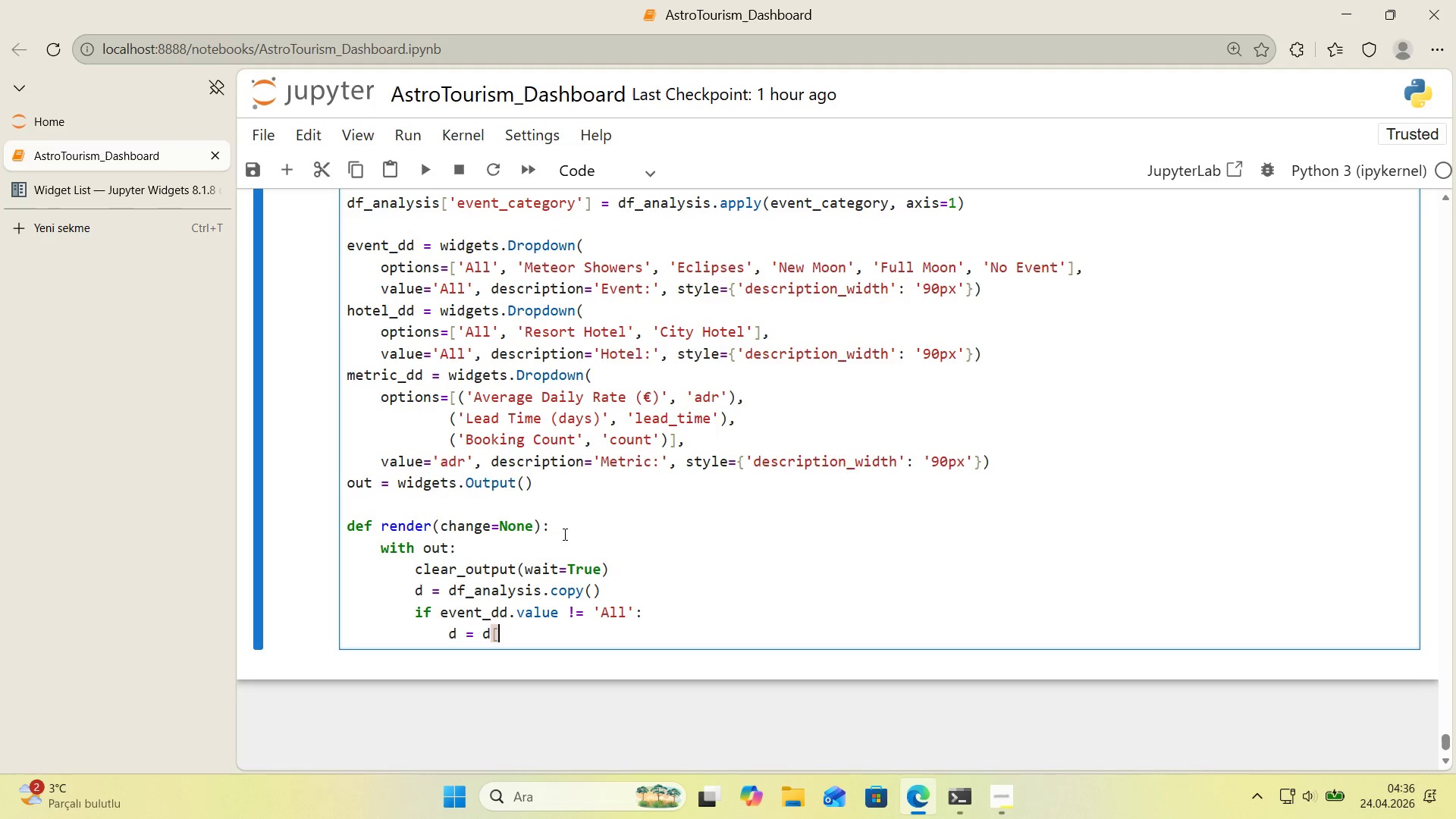 
key(Alt+Control+9)
 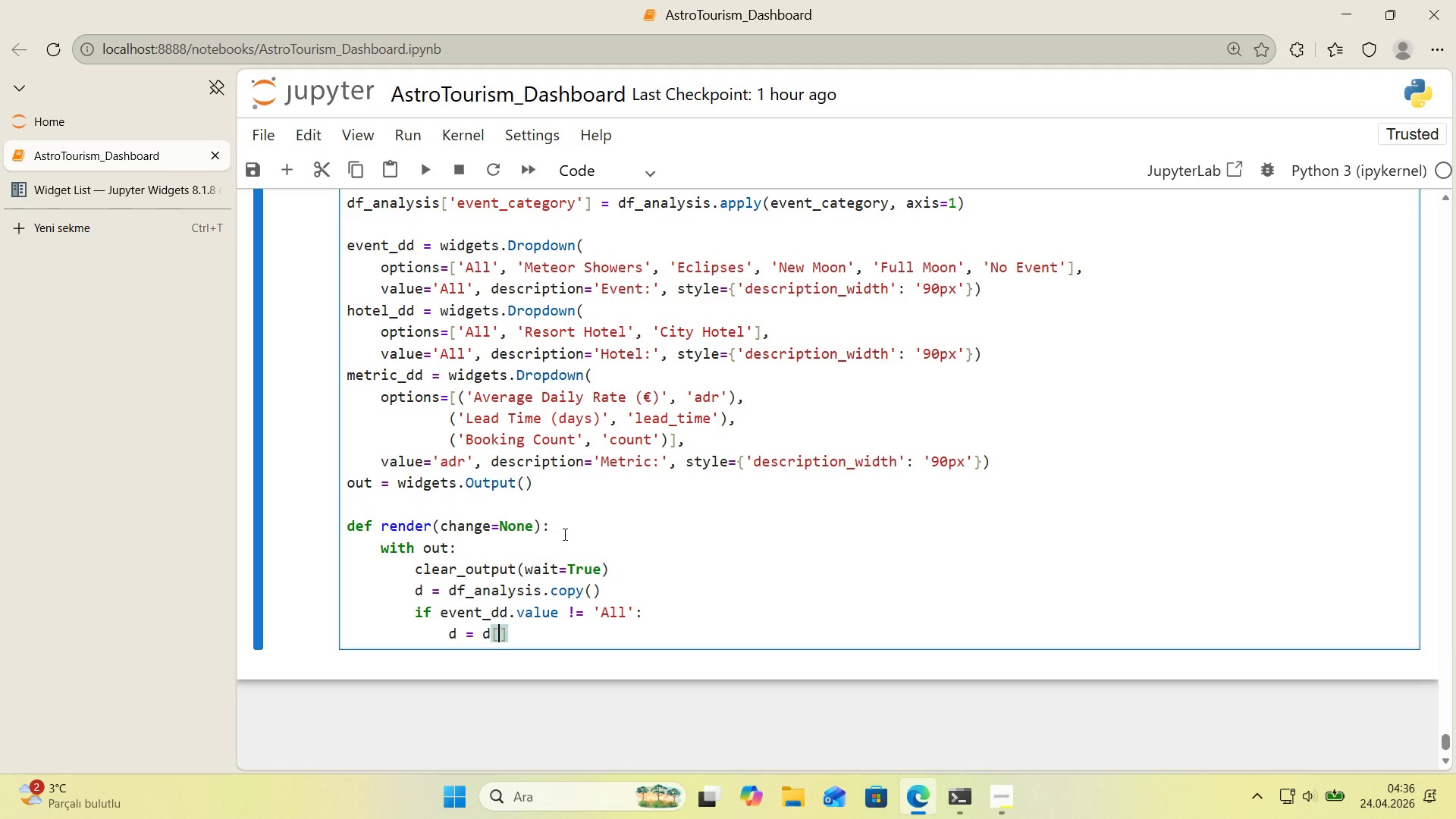 
key(ArrowLeft)
 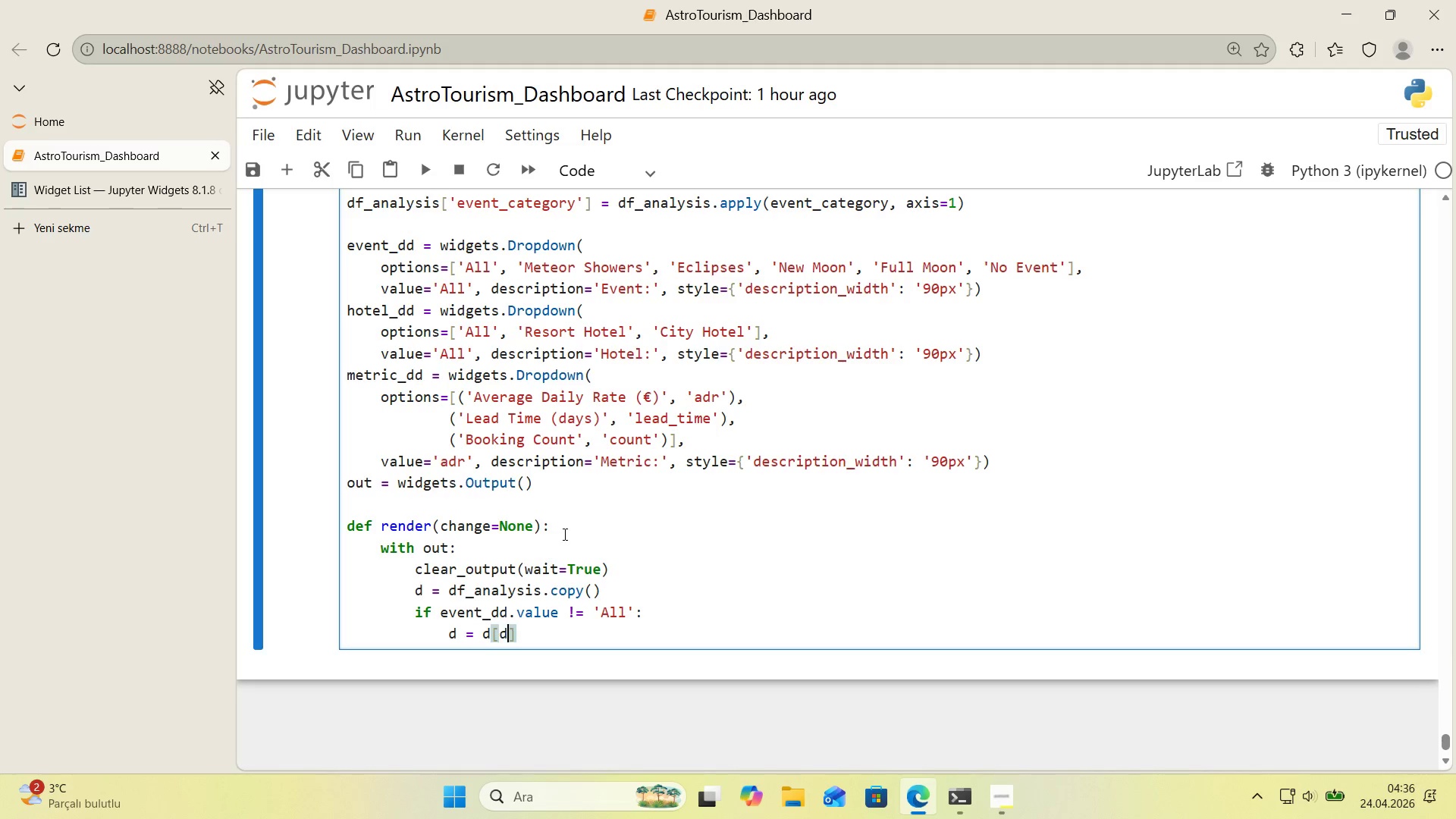 
key(D)
 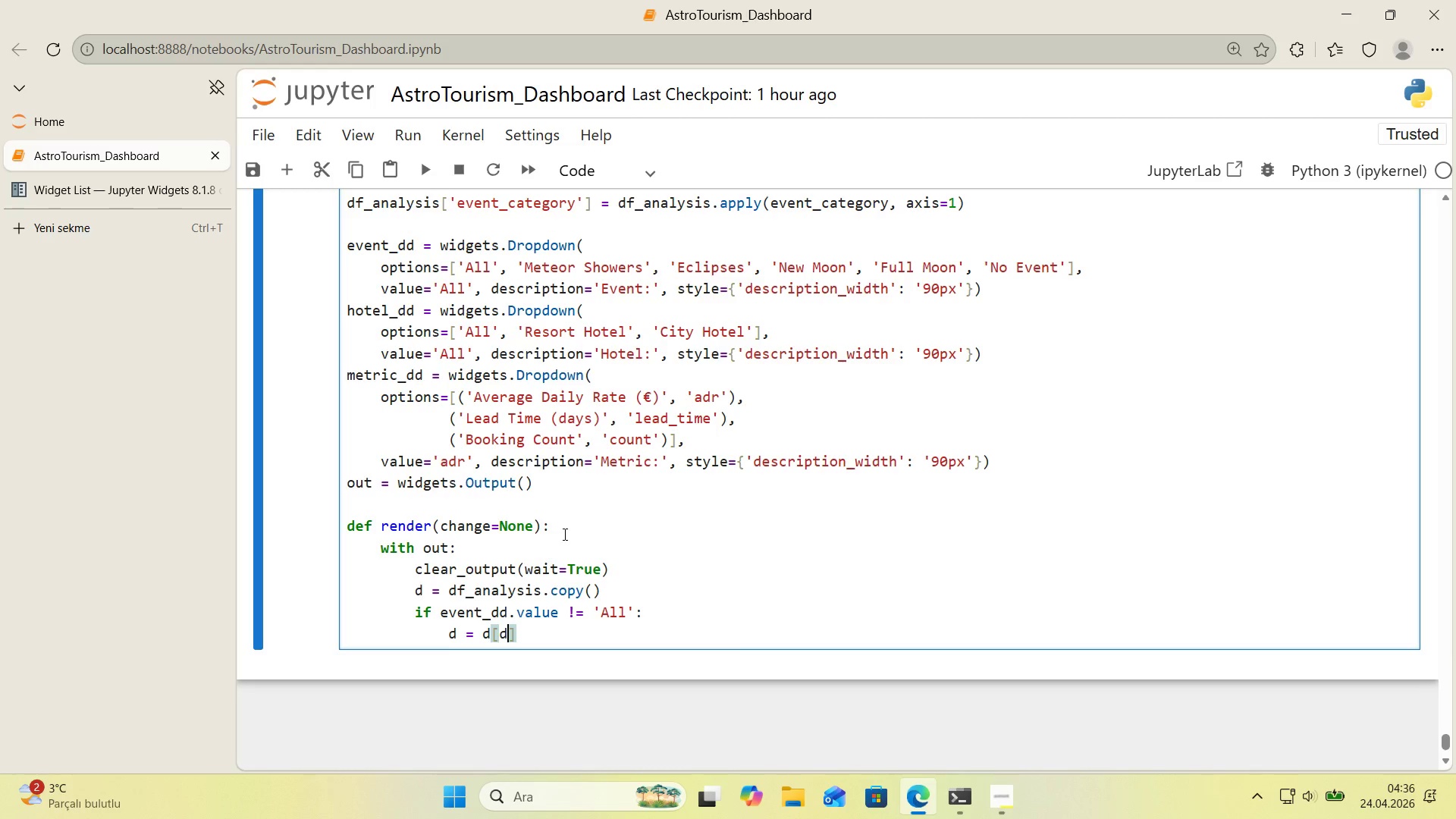 
wait(18.36)
 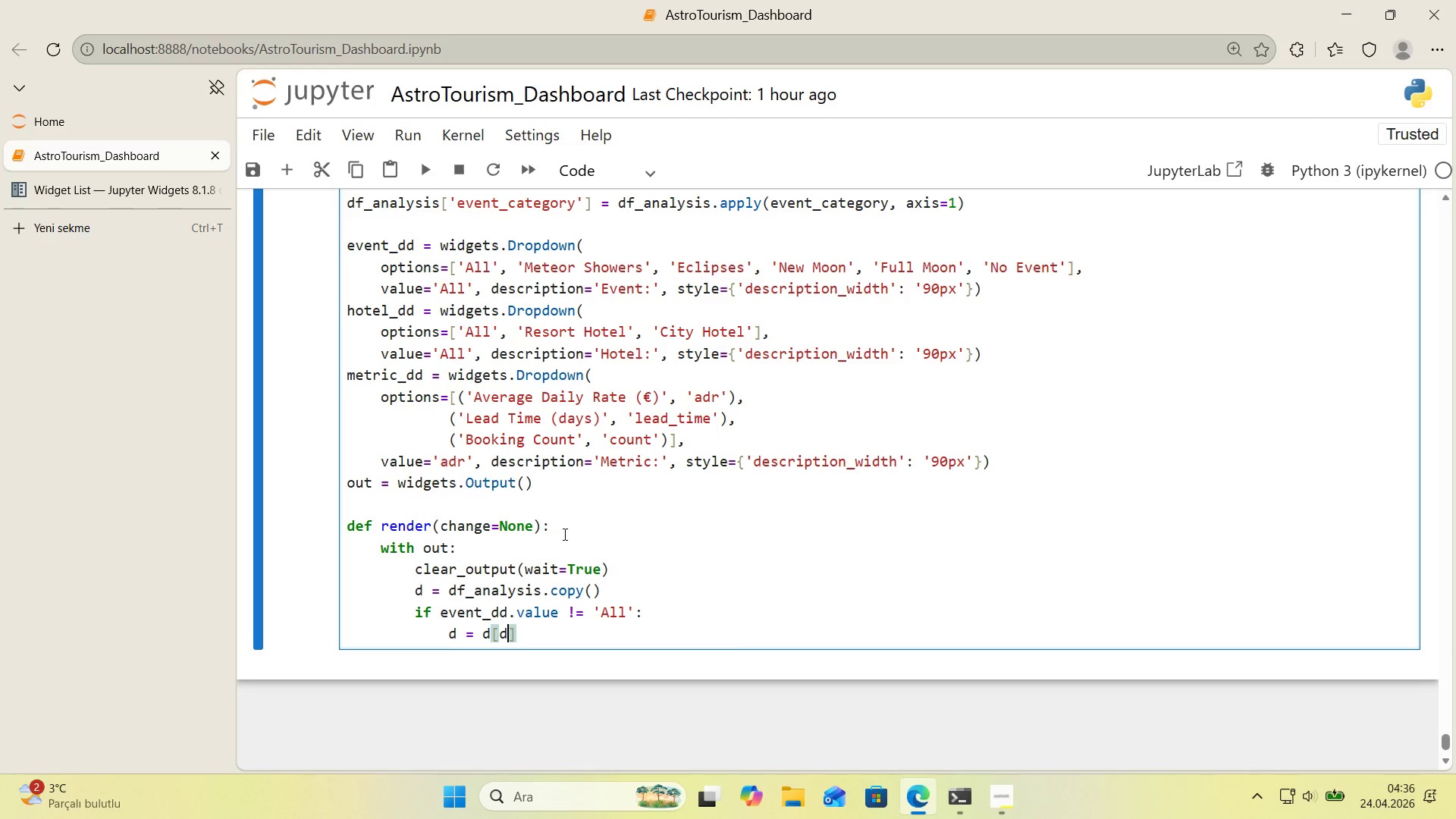 
key(Alt+Control+8)
 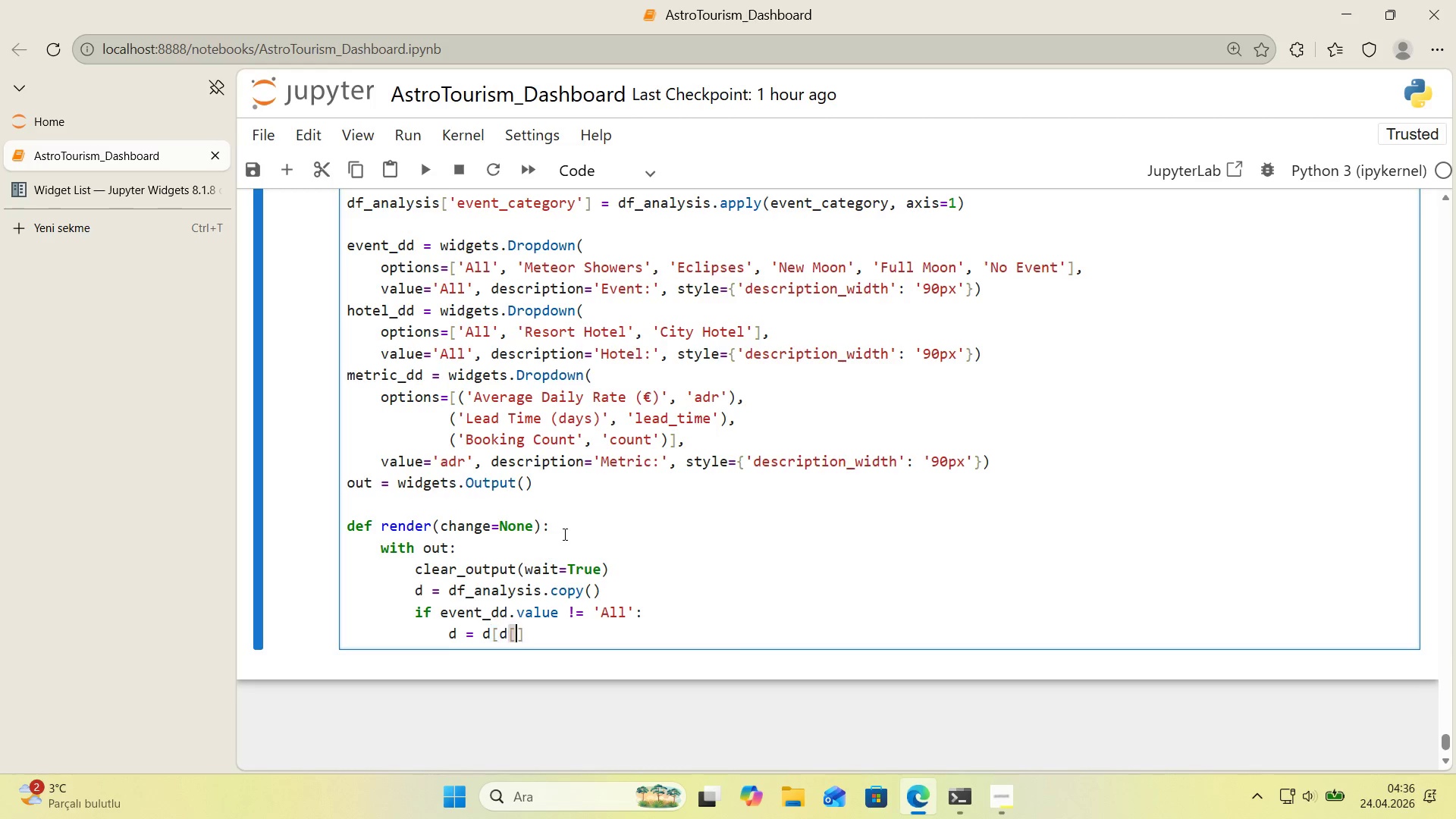 
key(Alt+Control+9)
 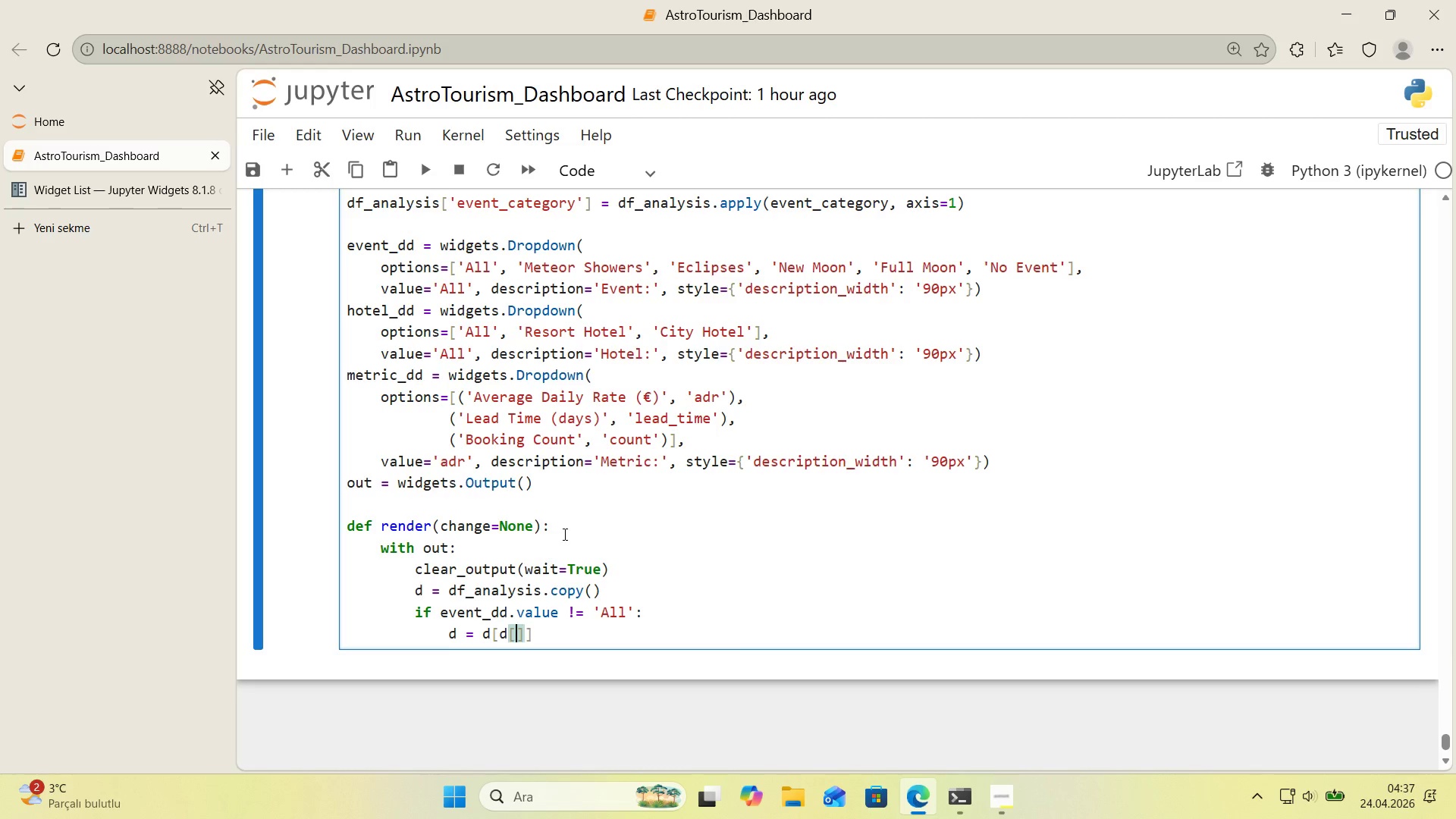 
key(ArrowLeft)
 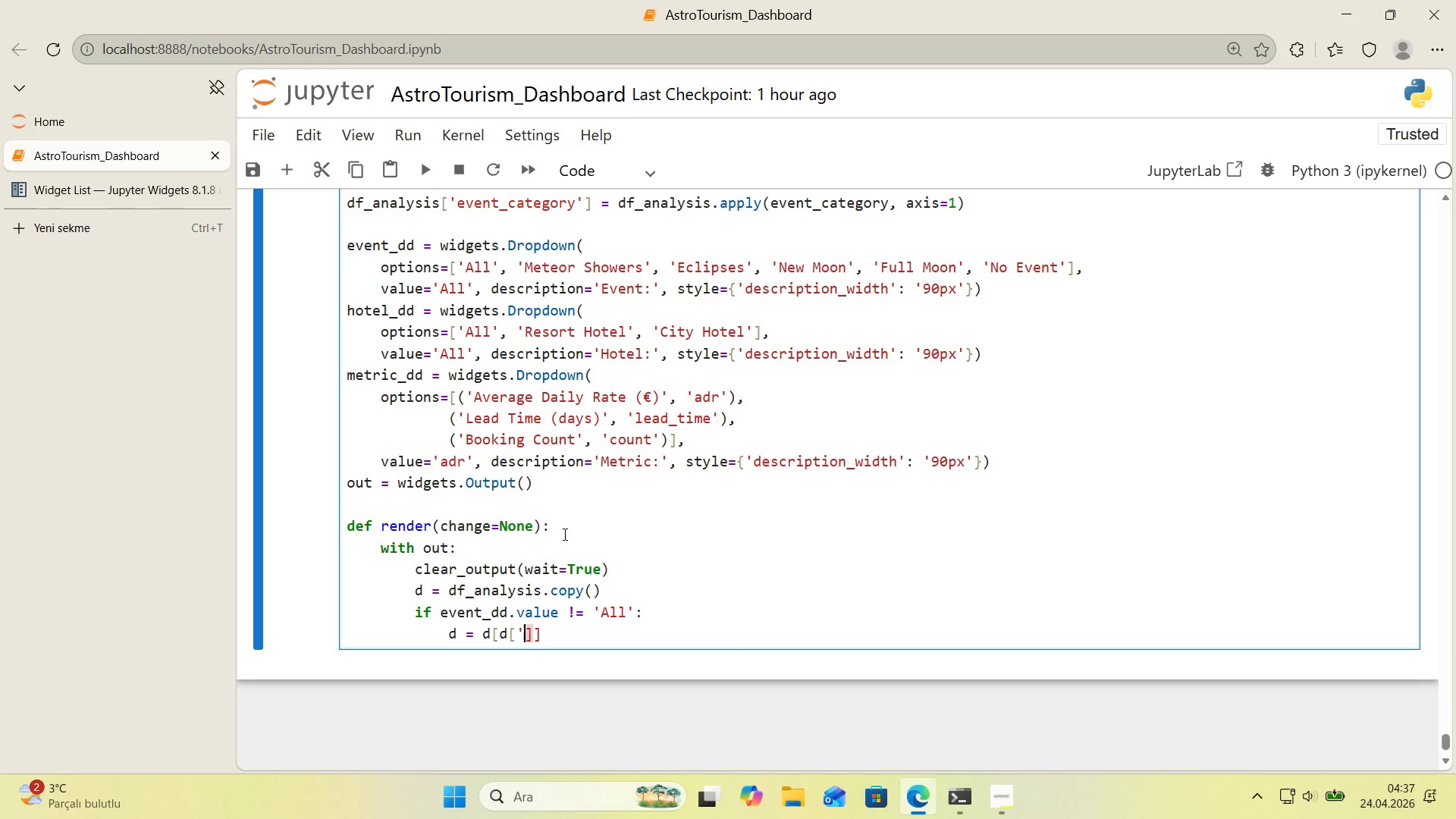 
type(@@)
 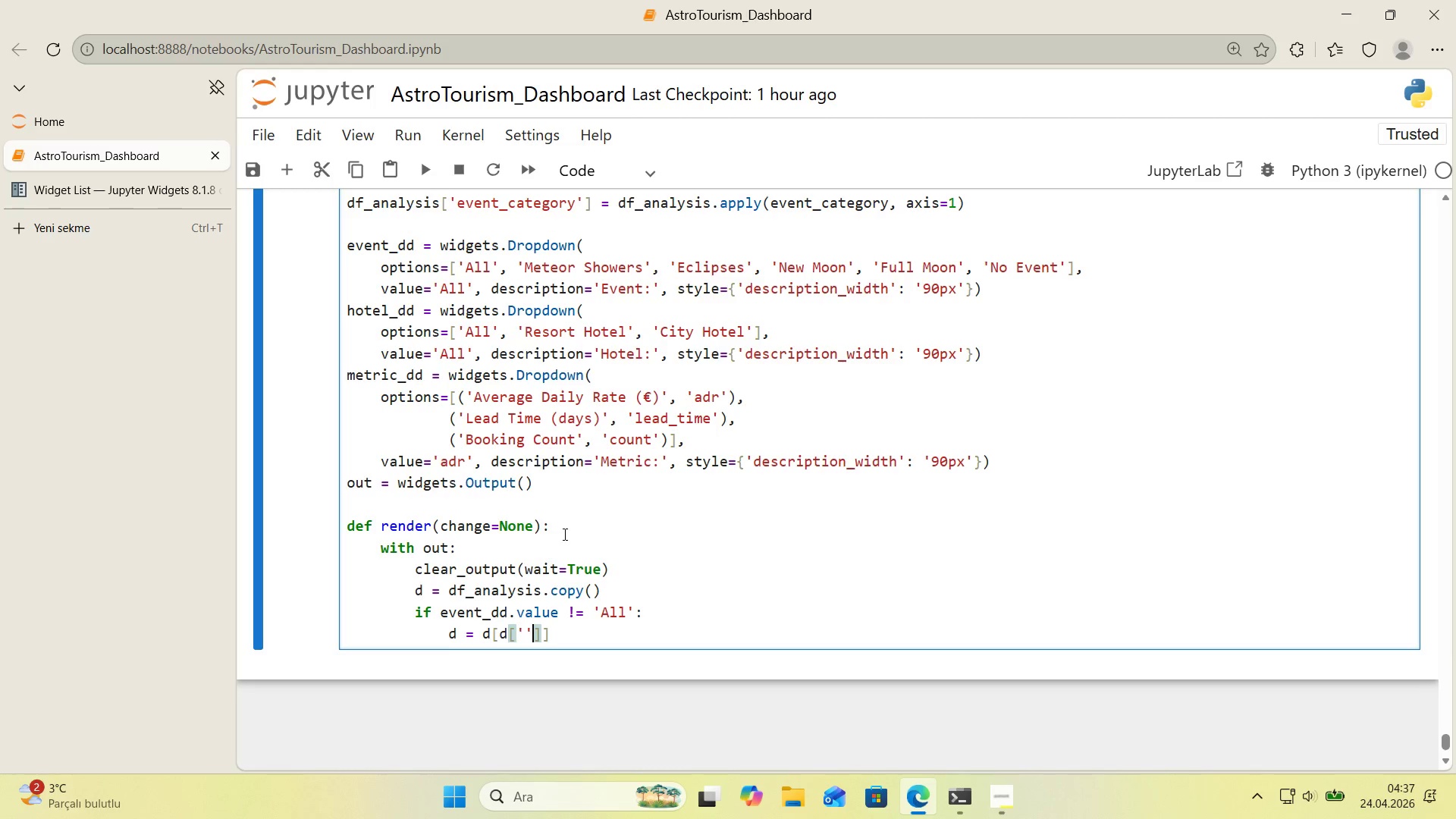 
key(ArrowLeft)
 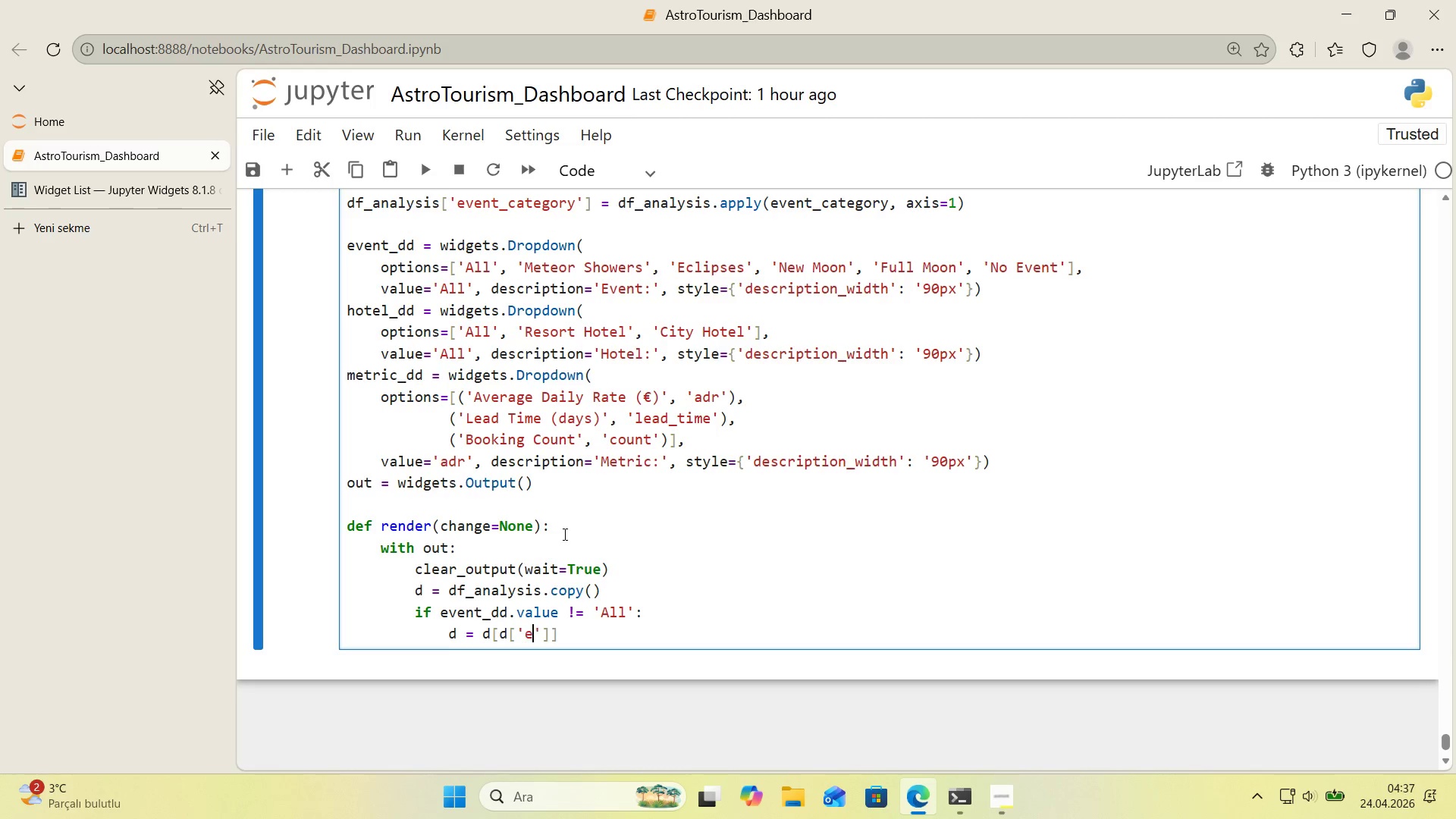 
type(event_category)
 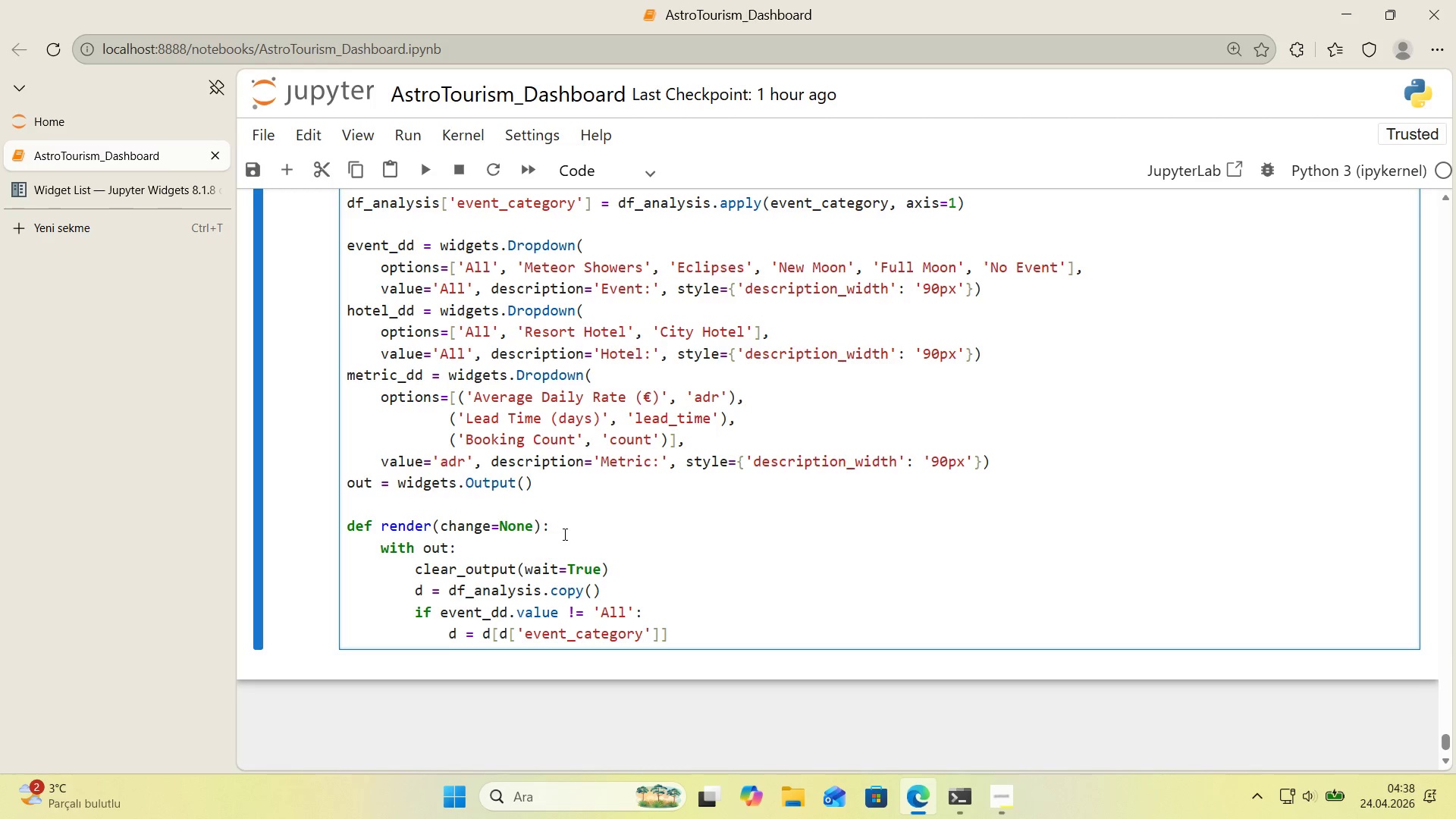 
wait(108.81)
 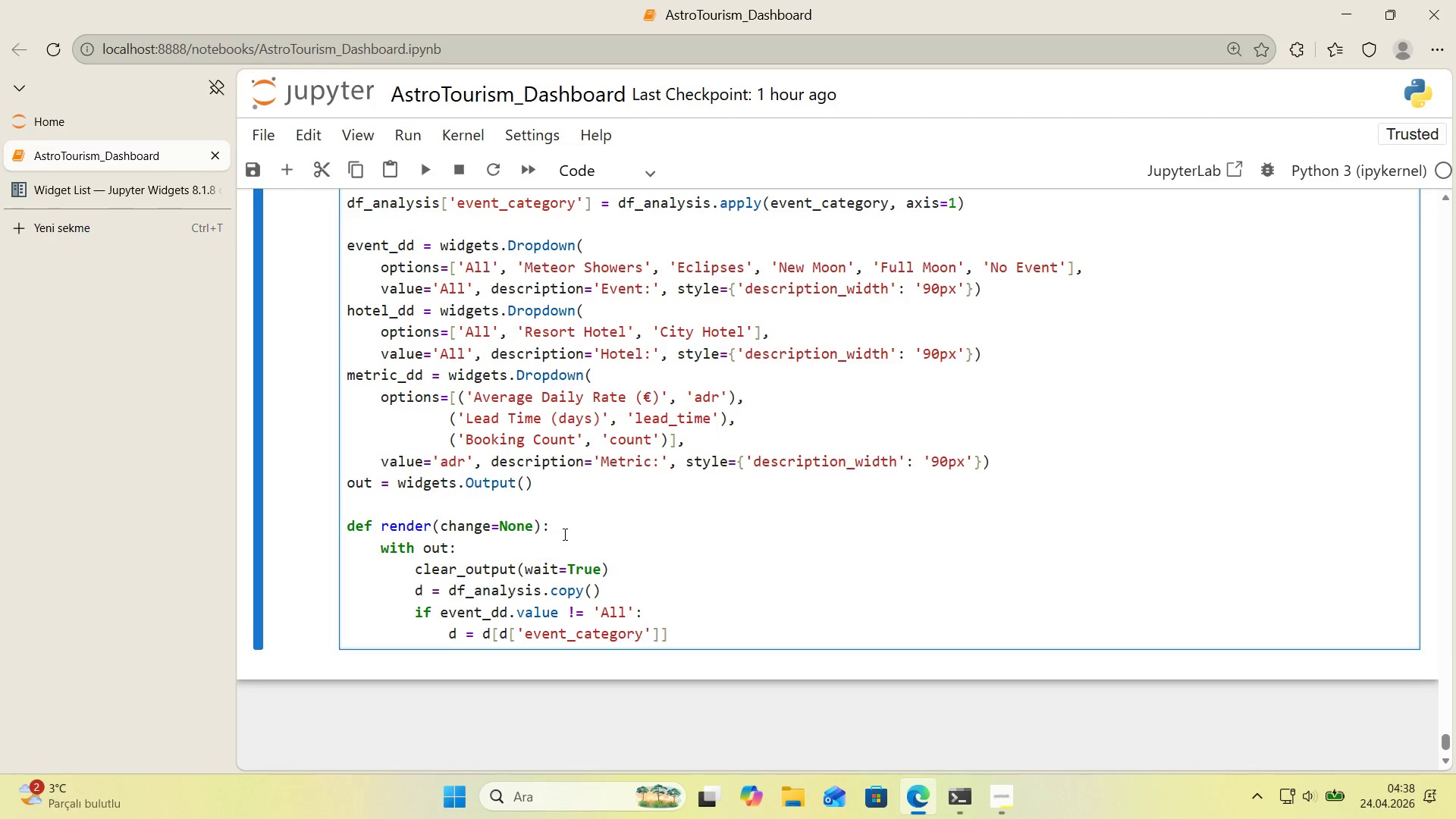 
double_click([651, 636])
 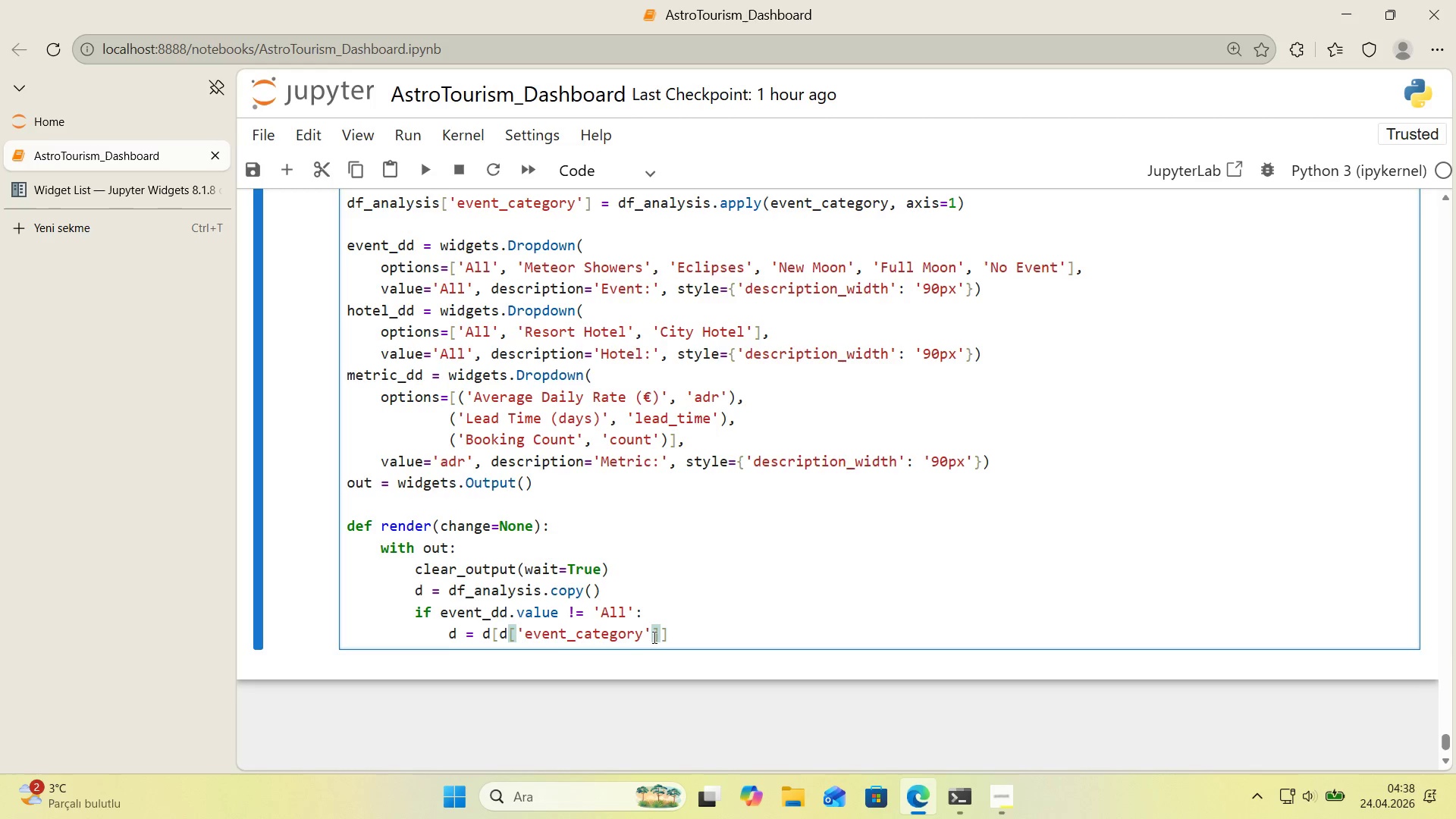 
left_click([661, 637])
 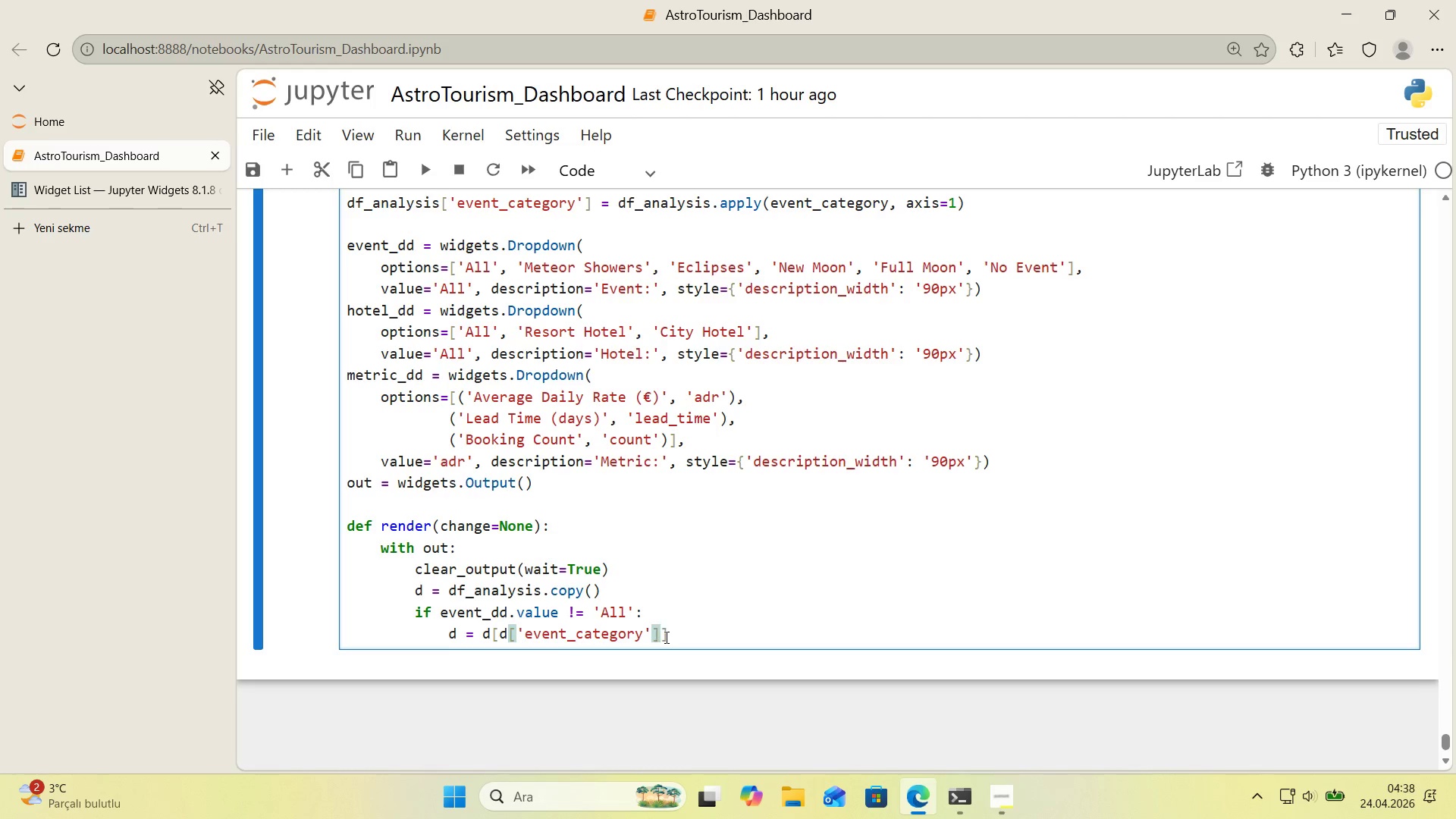 
type( )) event_dd.value)
 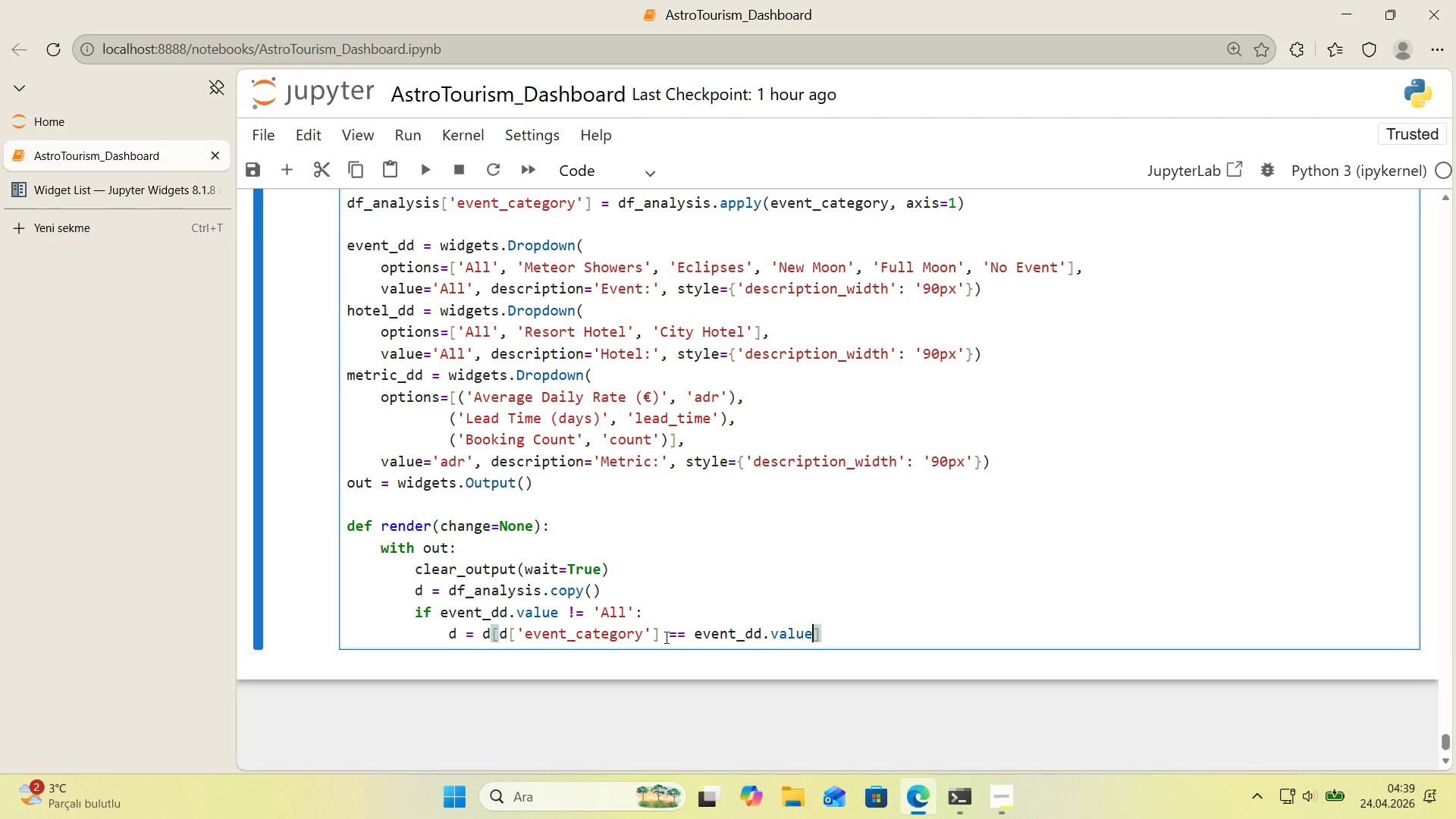 
key(ArrowRight)
 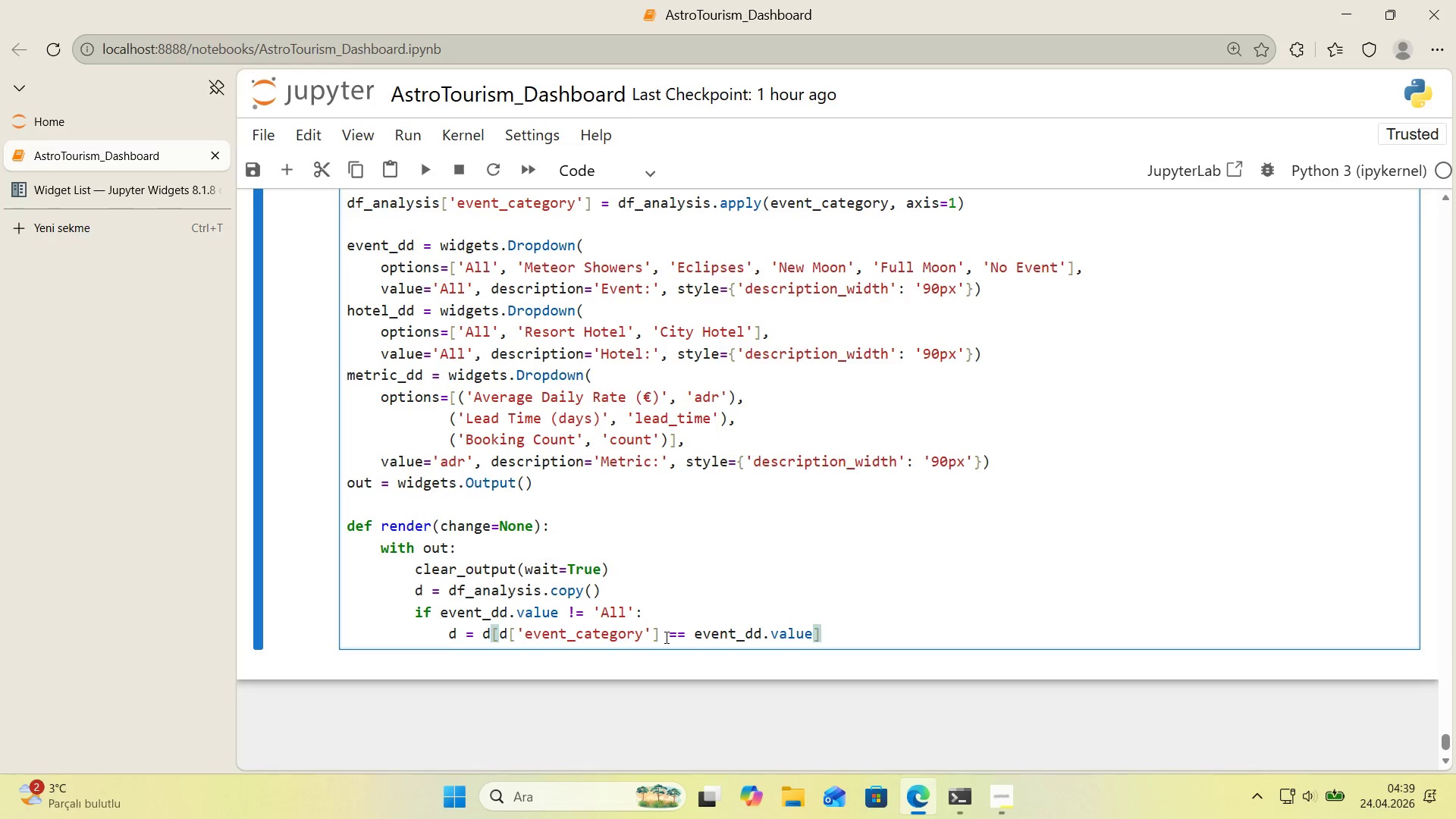 
key(Enter)
 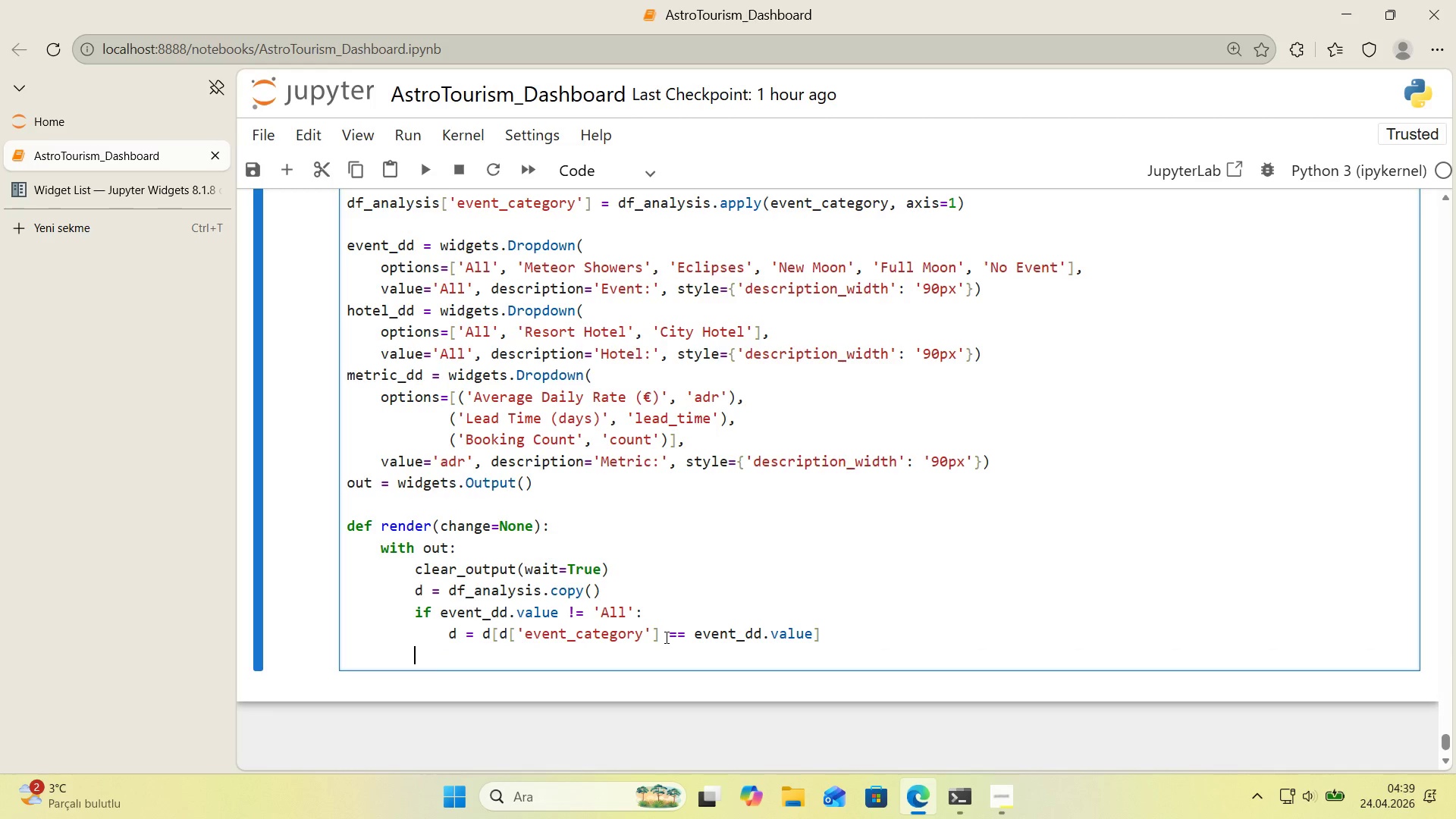 
key(Backspace)
type('f hotel)
 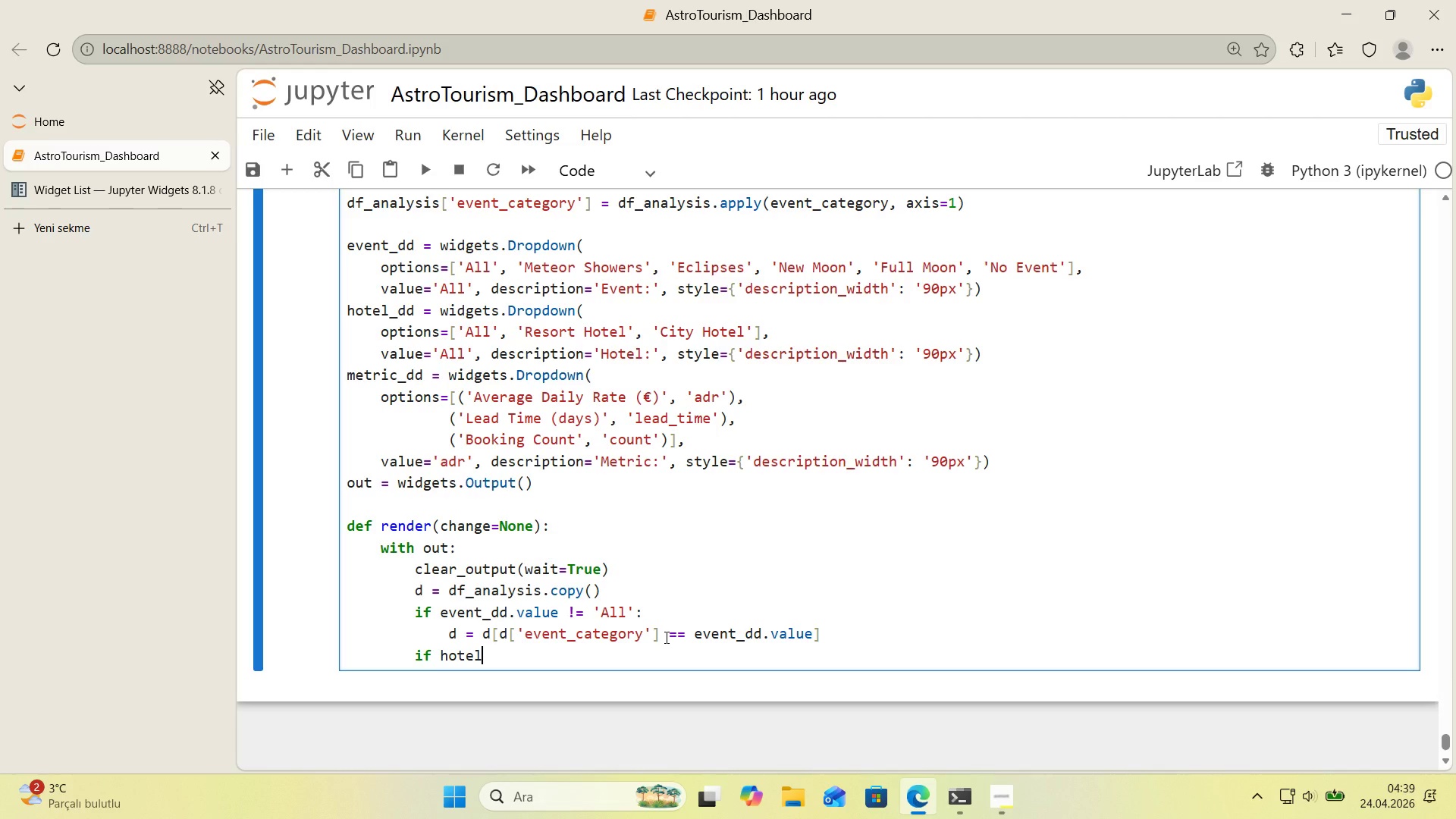 
wait(10.34)
 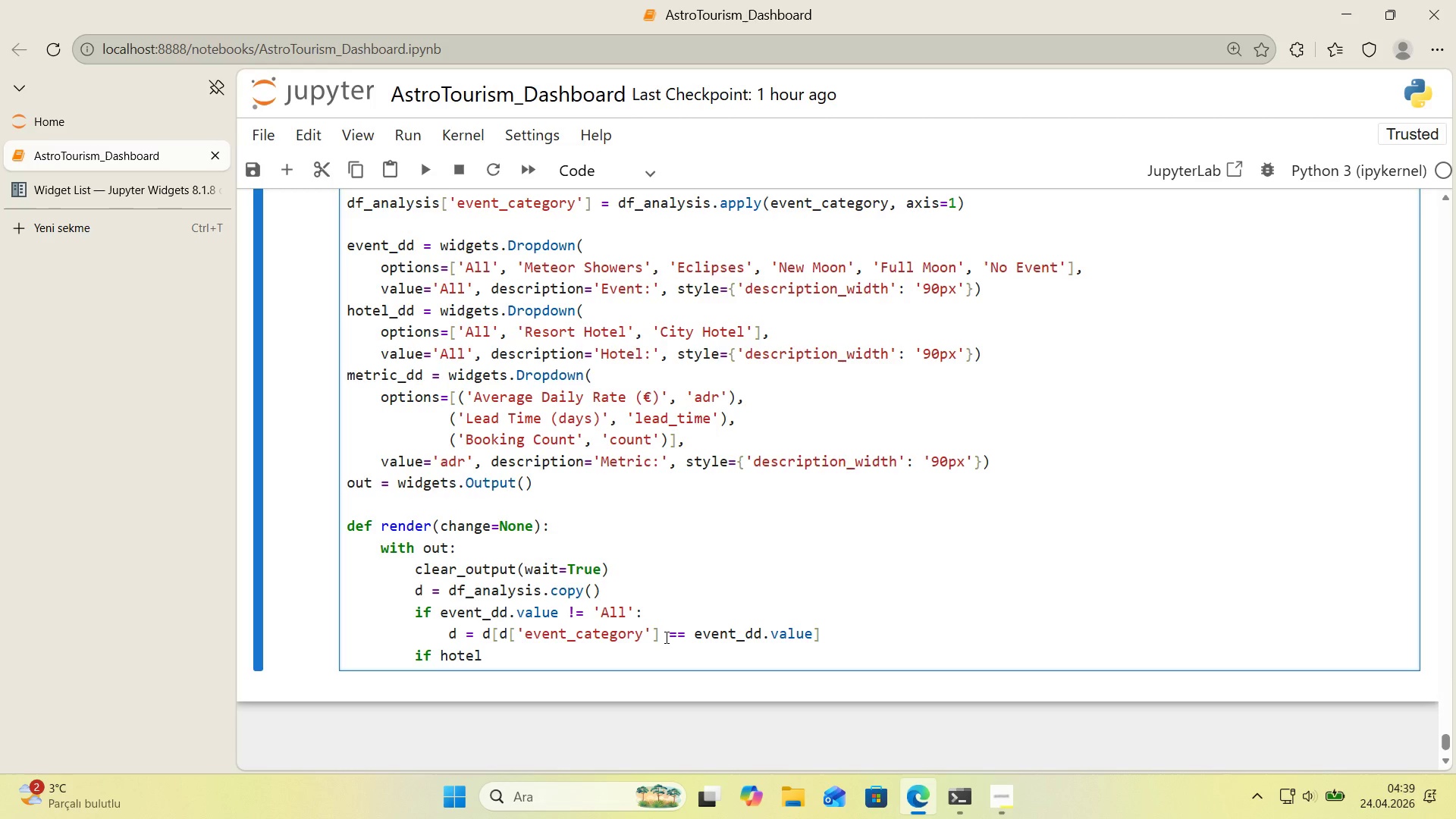 
type(_dd.value !) @@)
 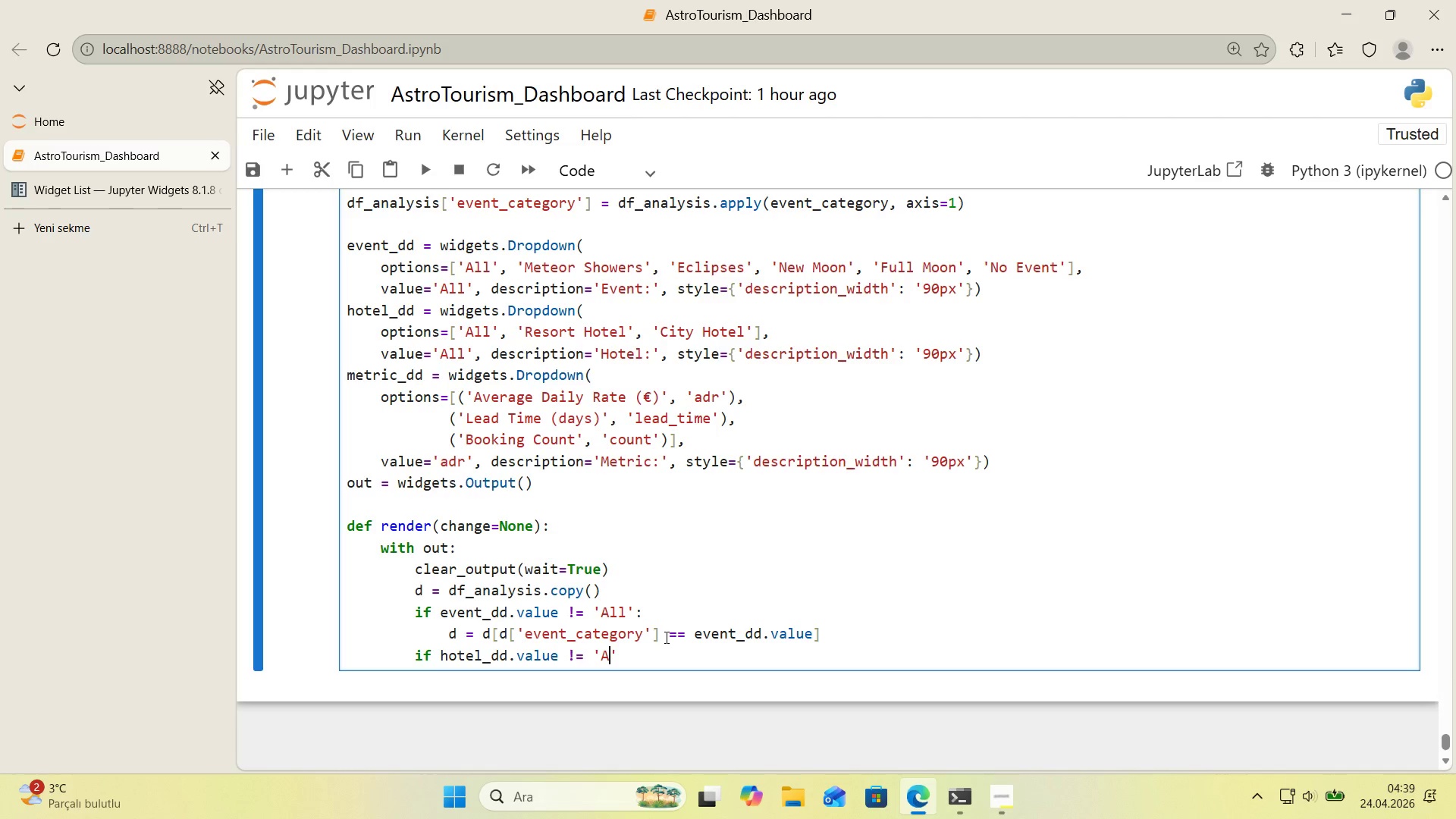 
 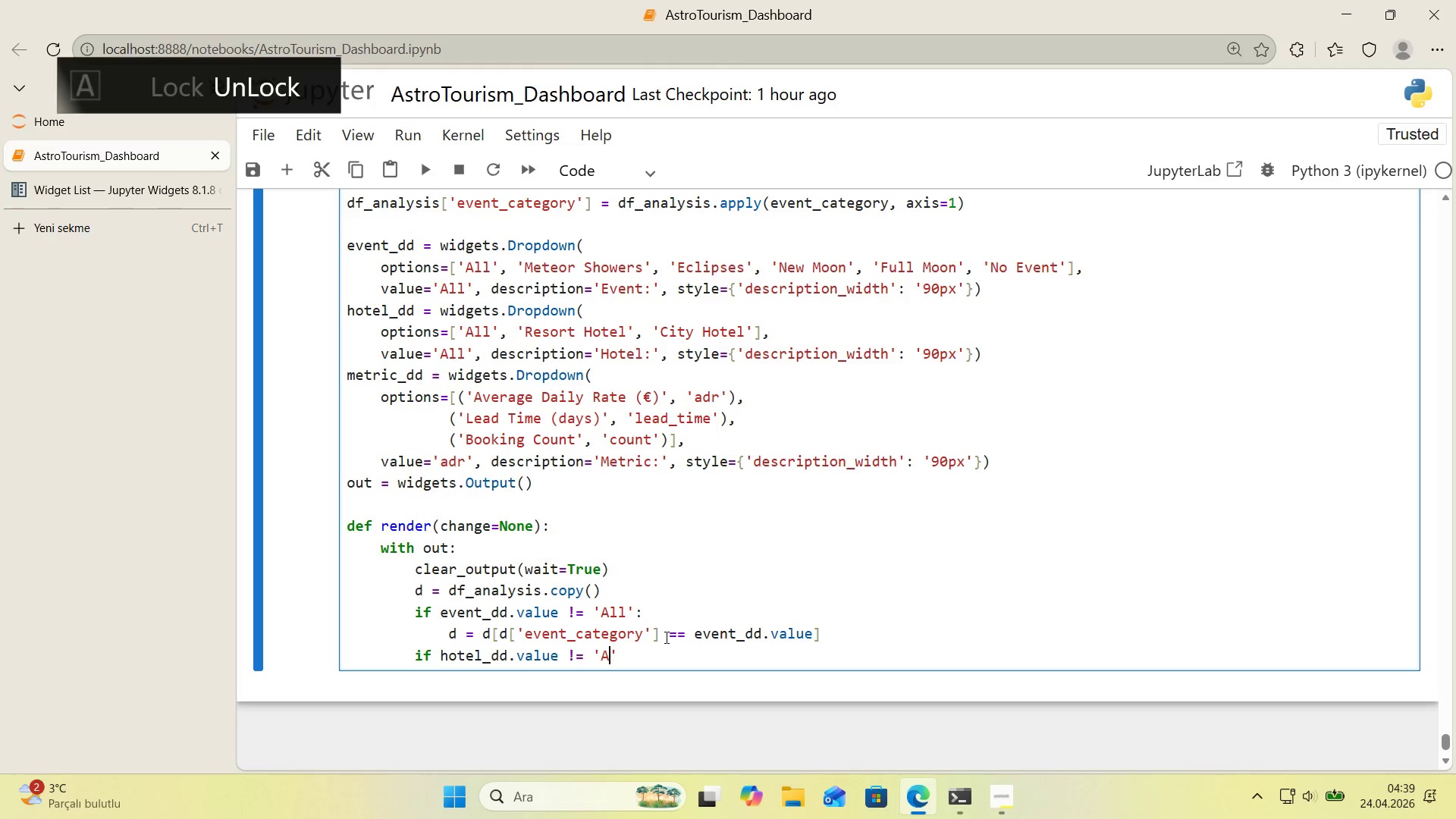 
key(ArrowLeft)
 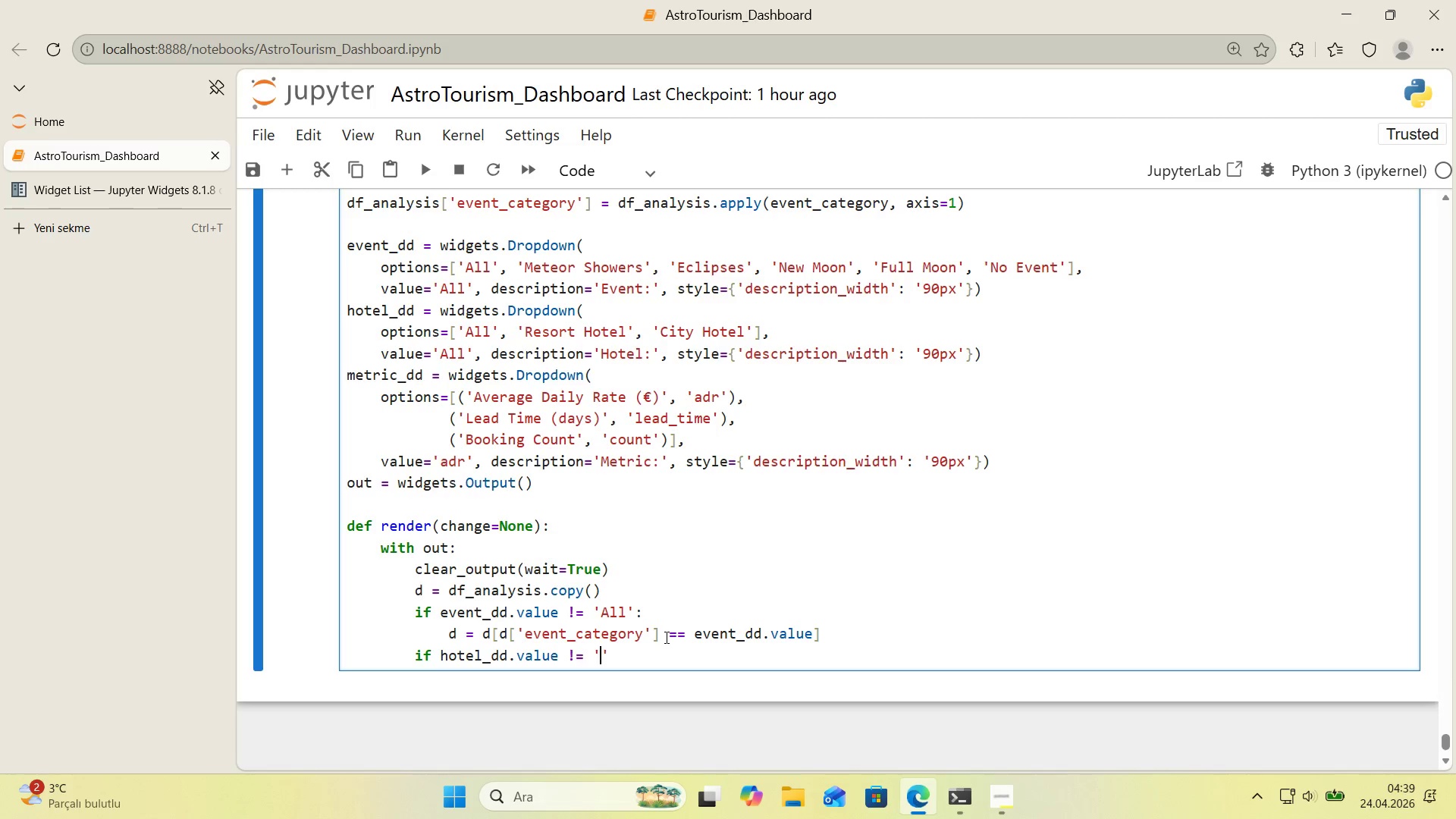 
type(All)
 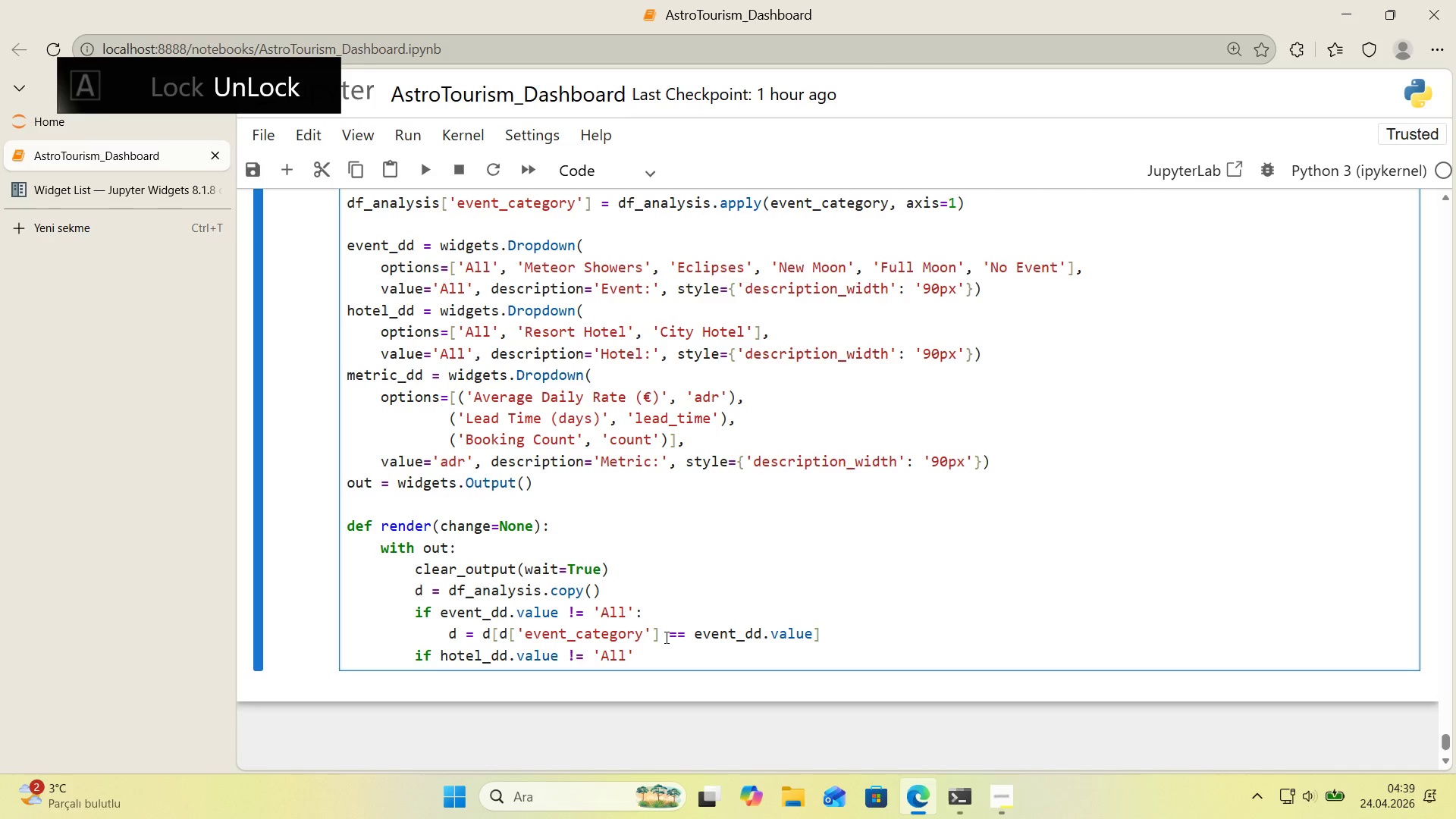 
key(ArrowRight)
 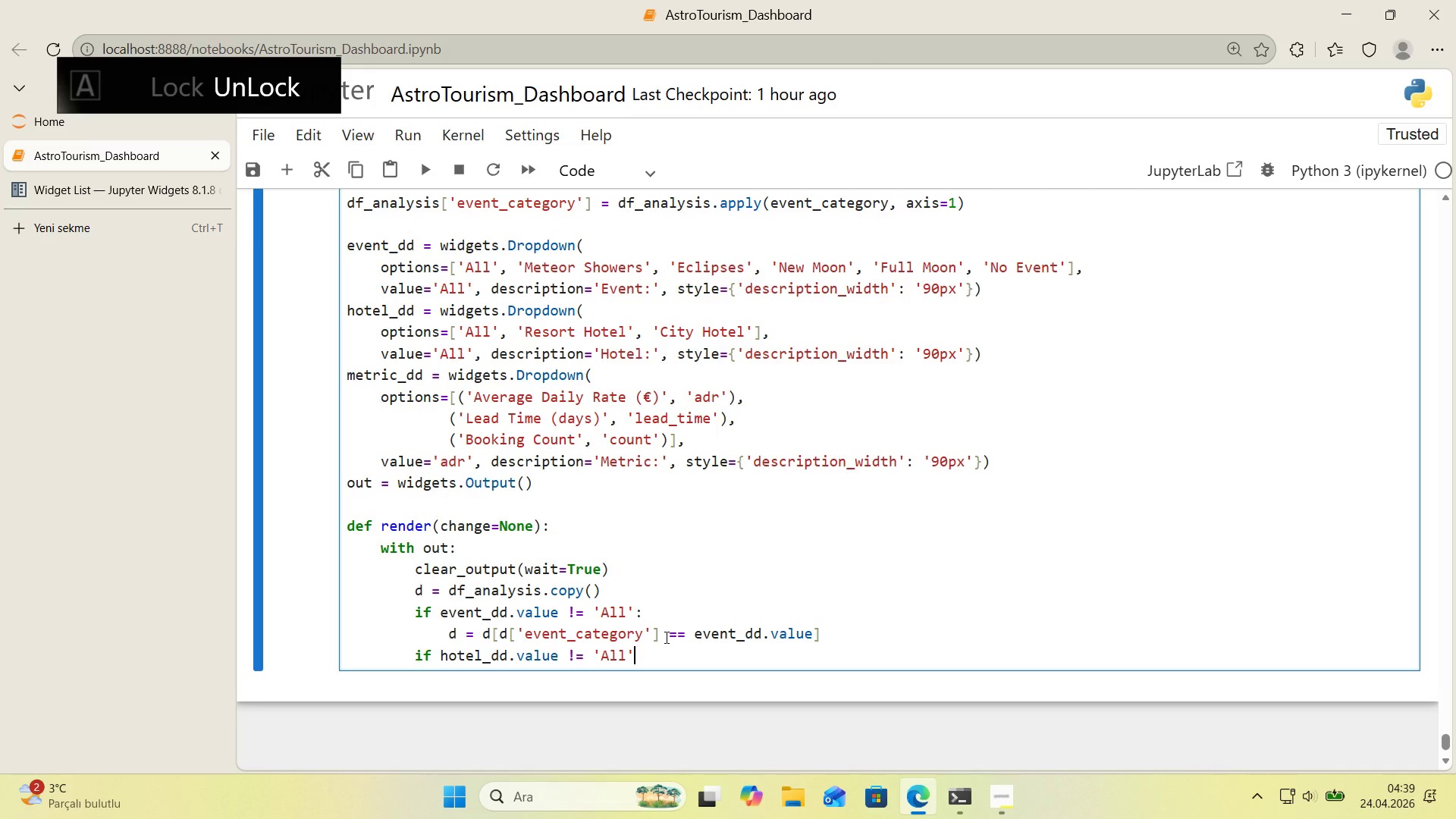 
key(Shift+ShiftRight)
 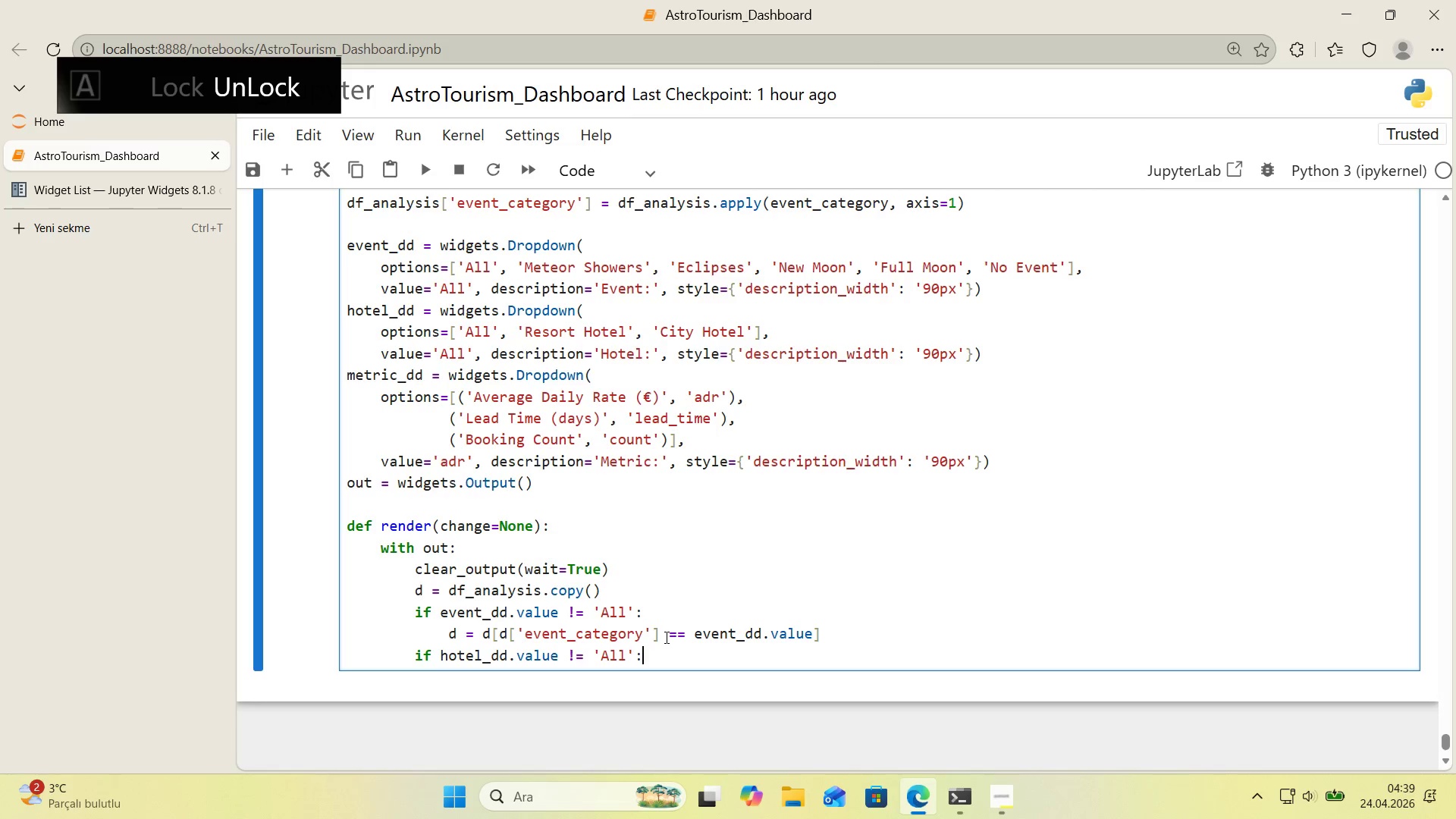 
key(Shift+Period)
 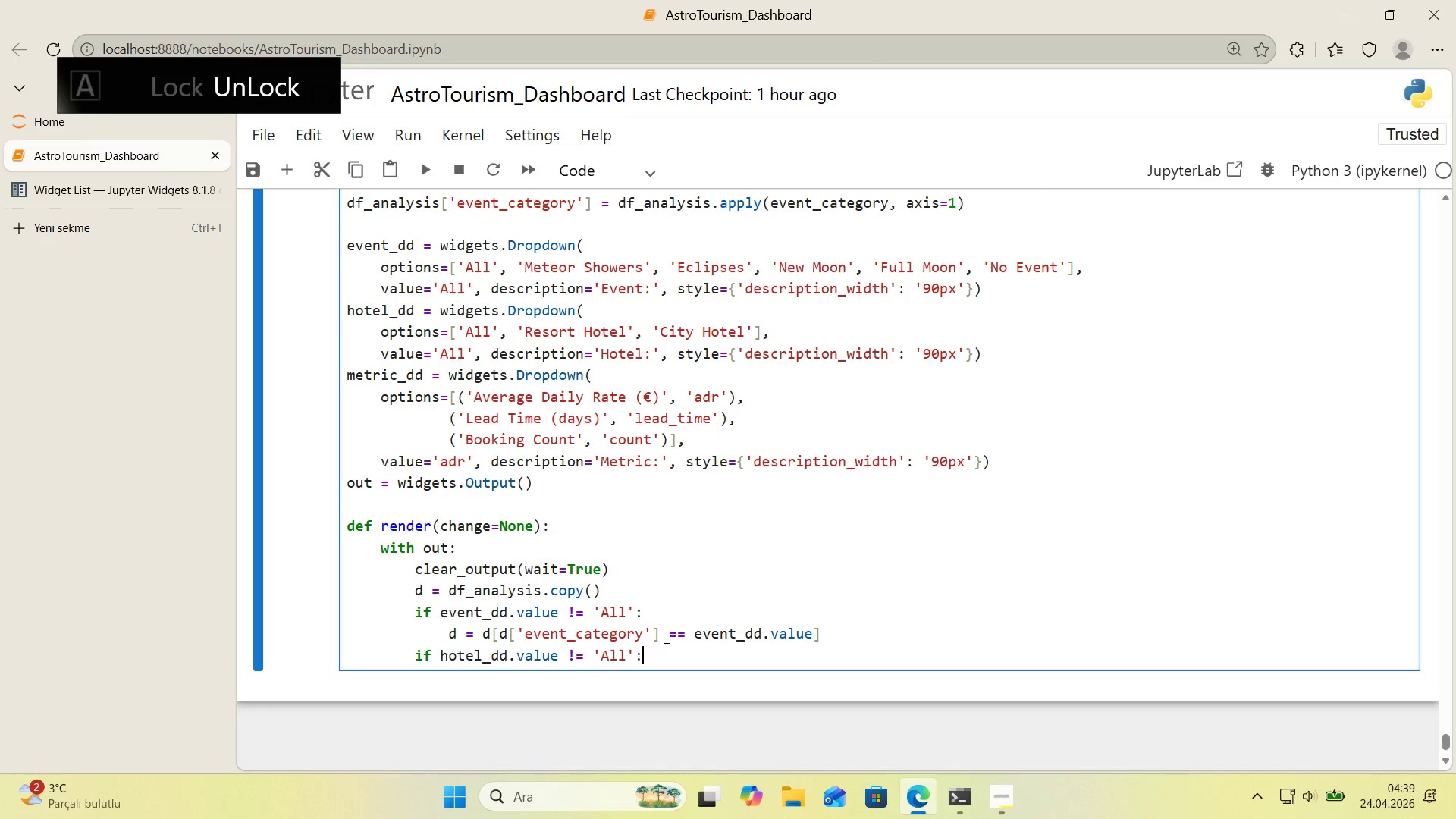 
key(Enter)
 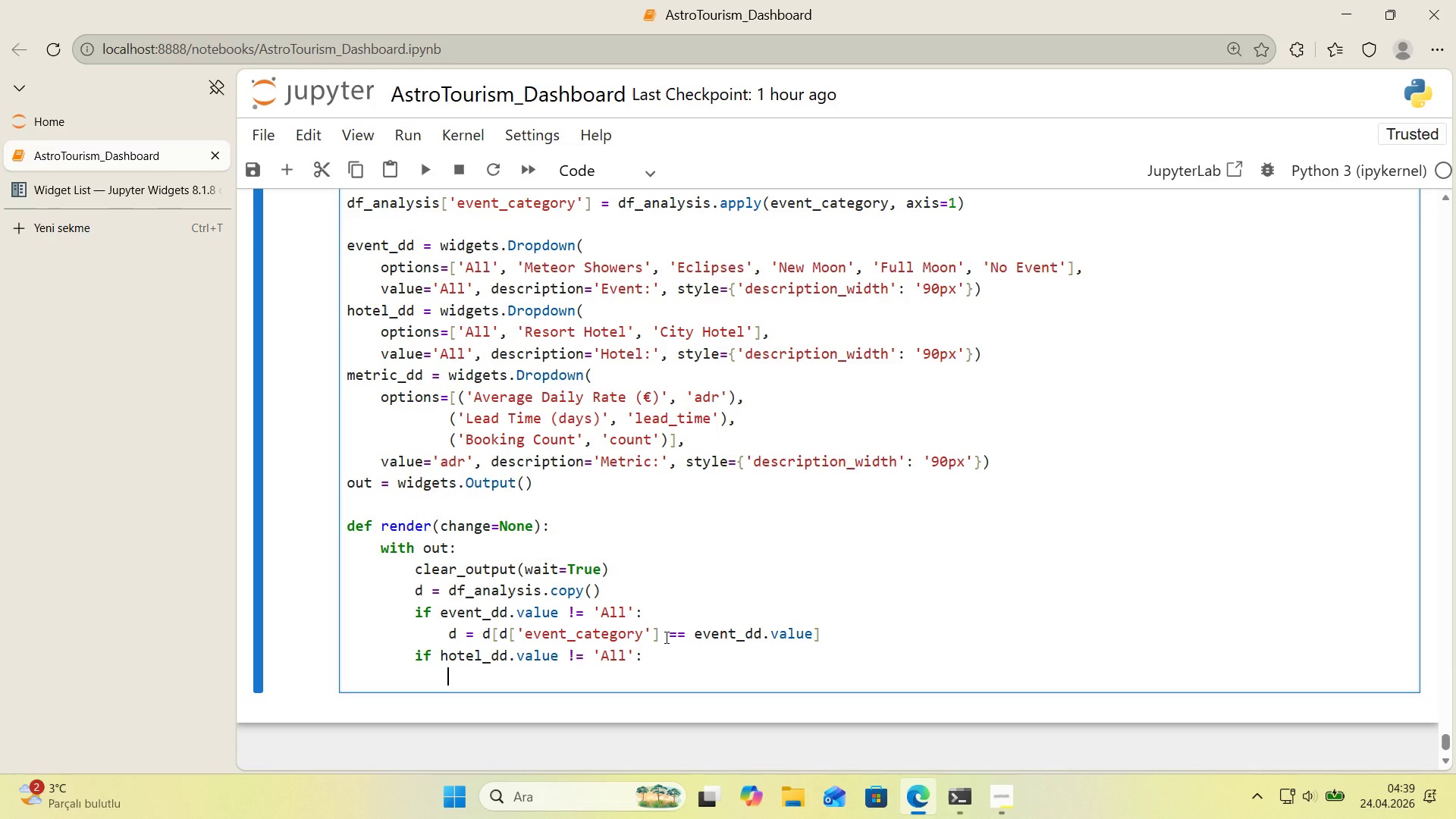 
wait(6.75)
 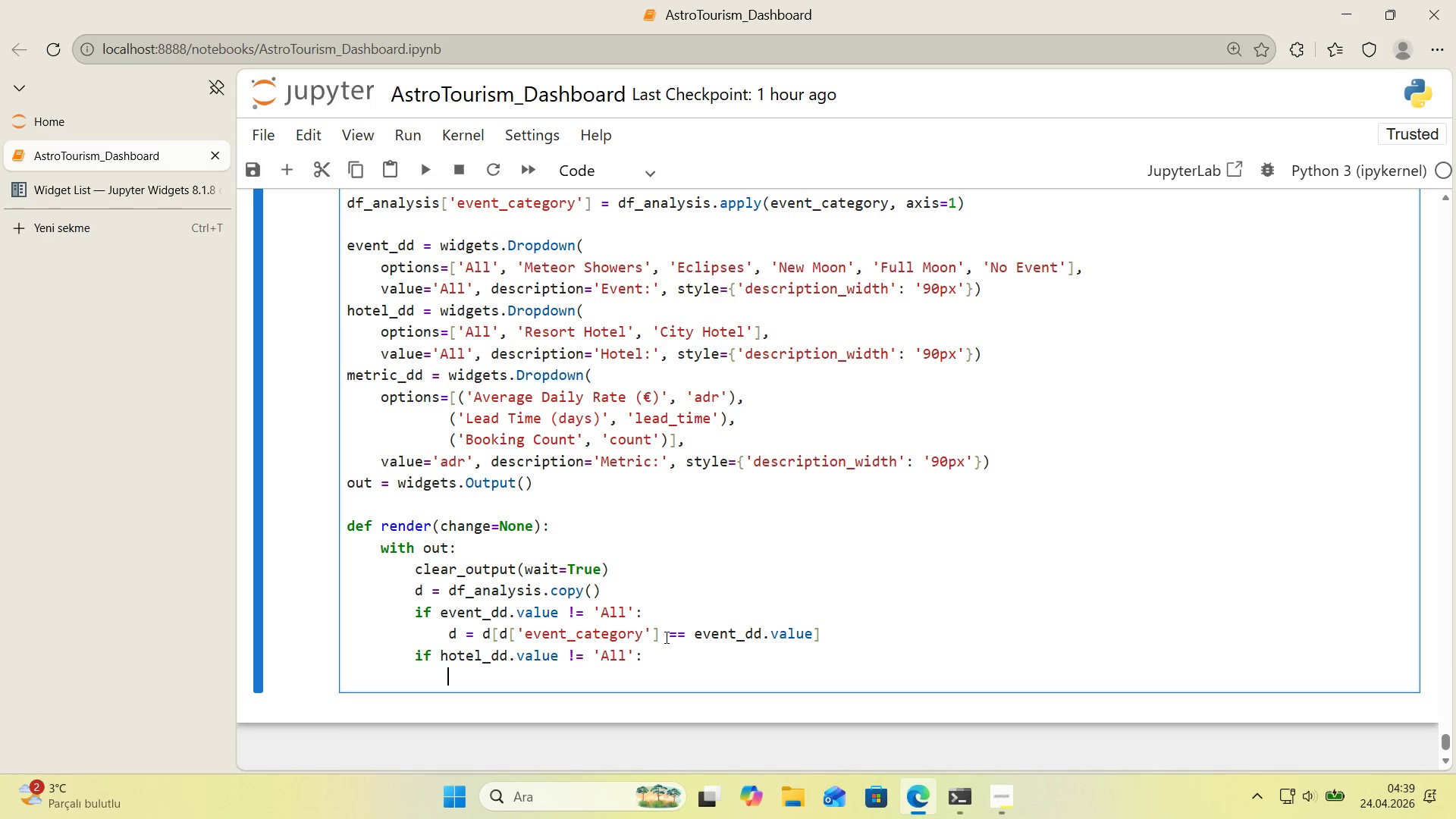 
key(D)
 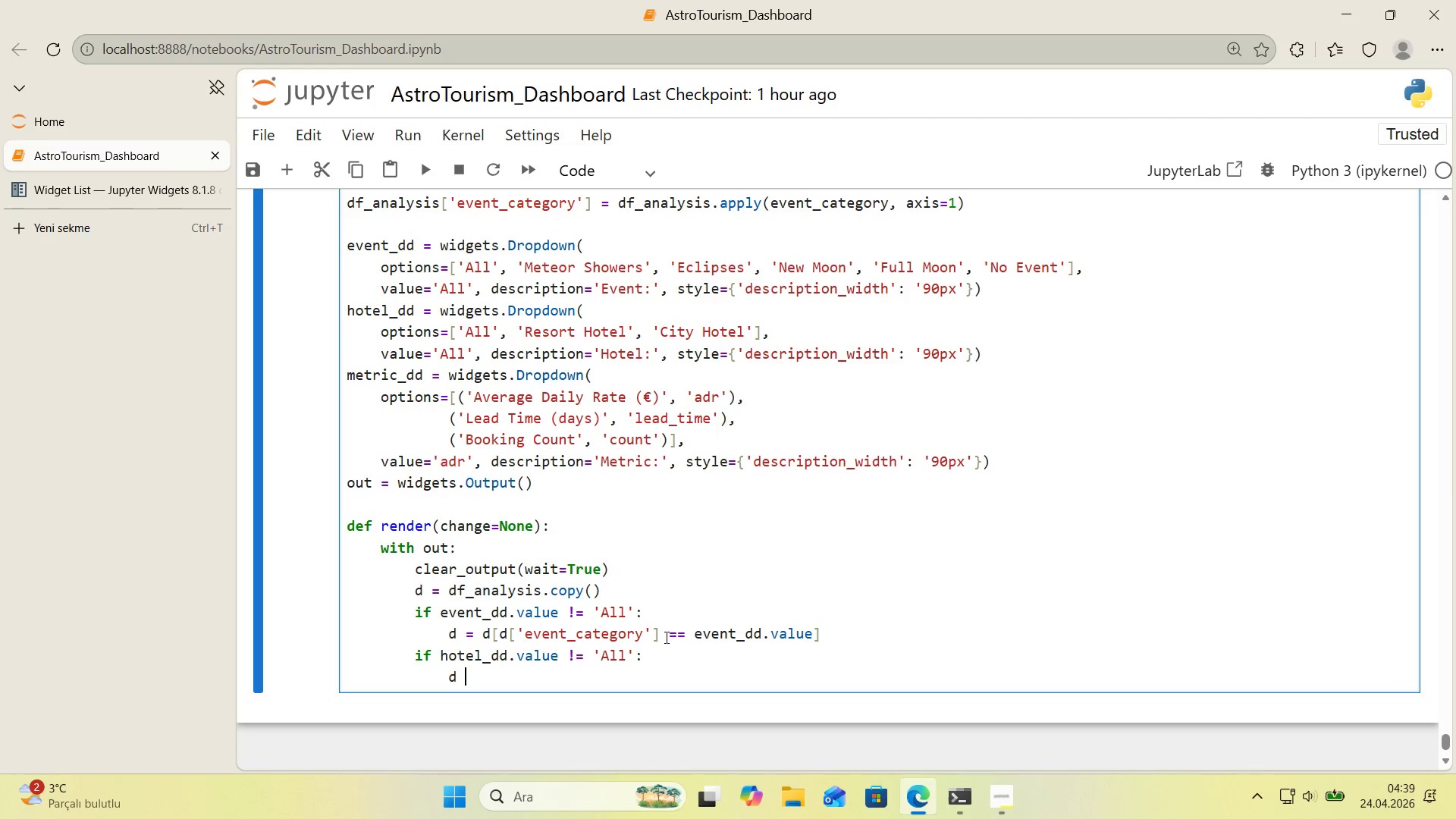 
key(Space)
 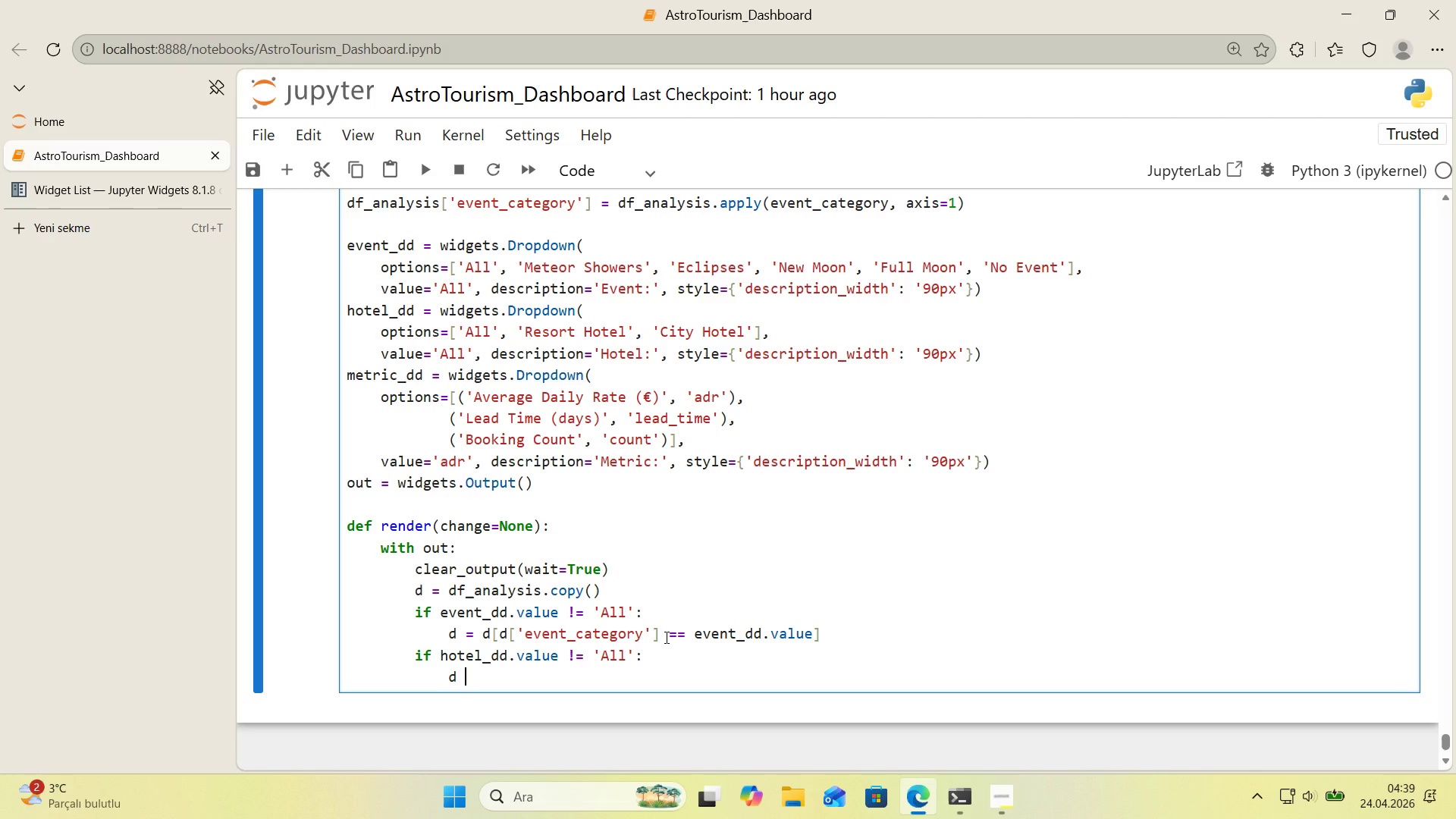 
key(Shift+0)
 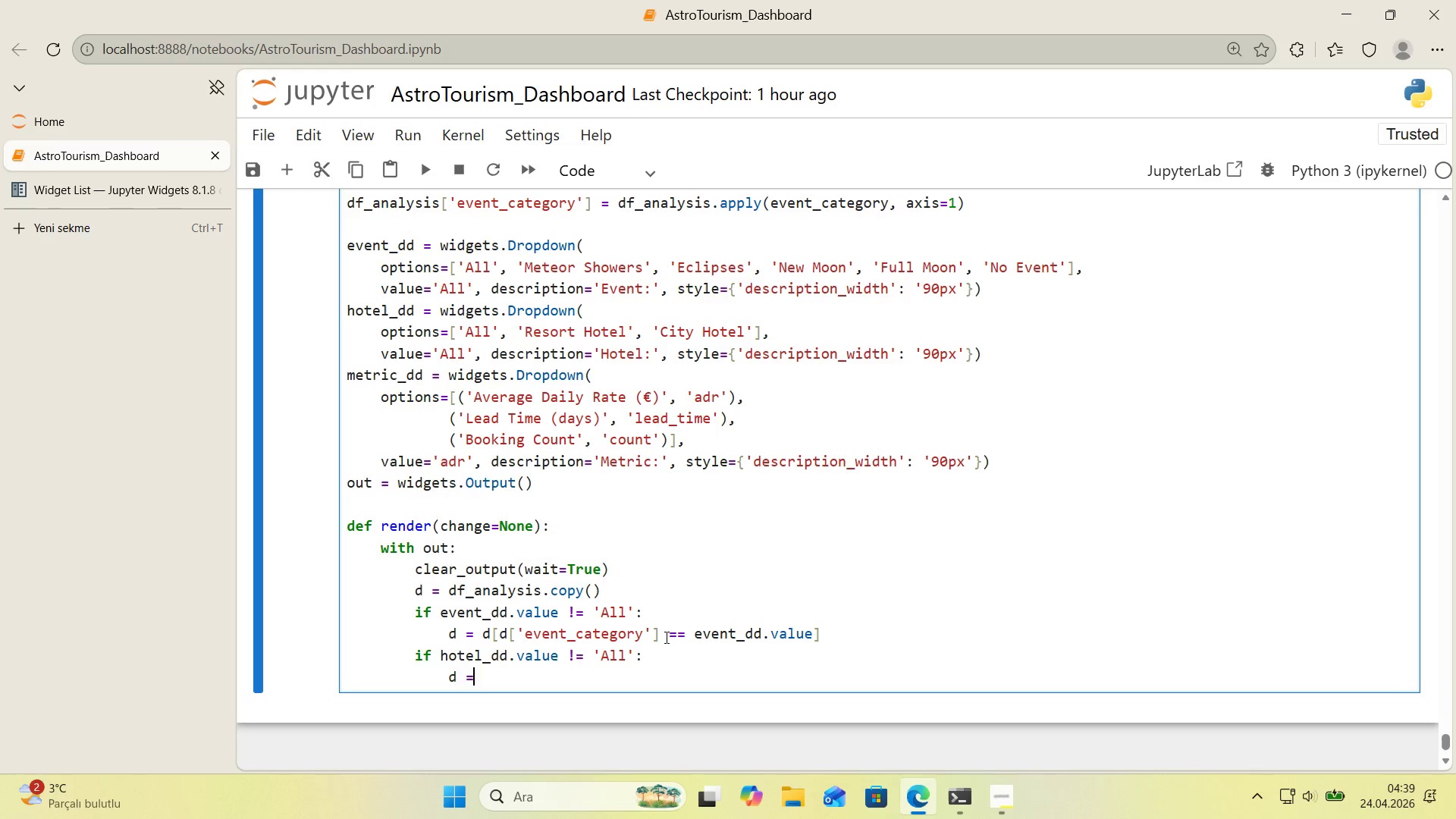 
key(Space)
 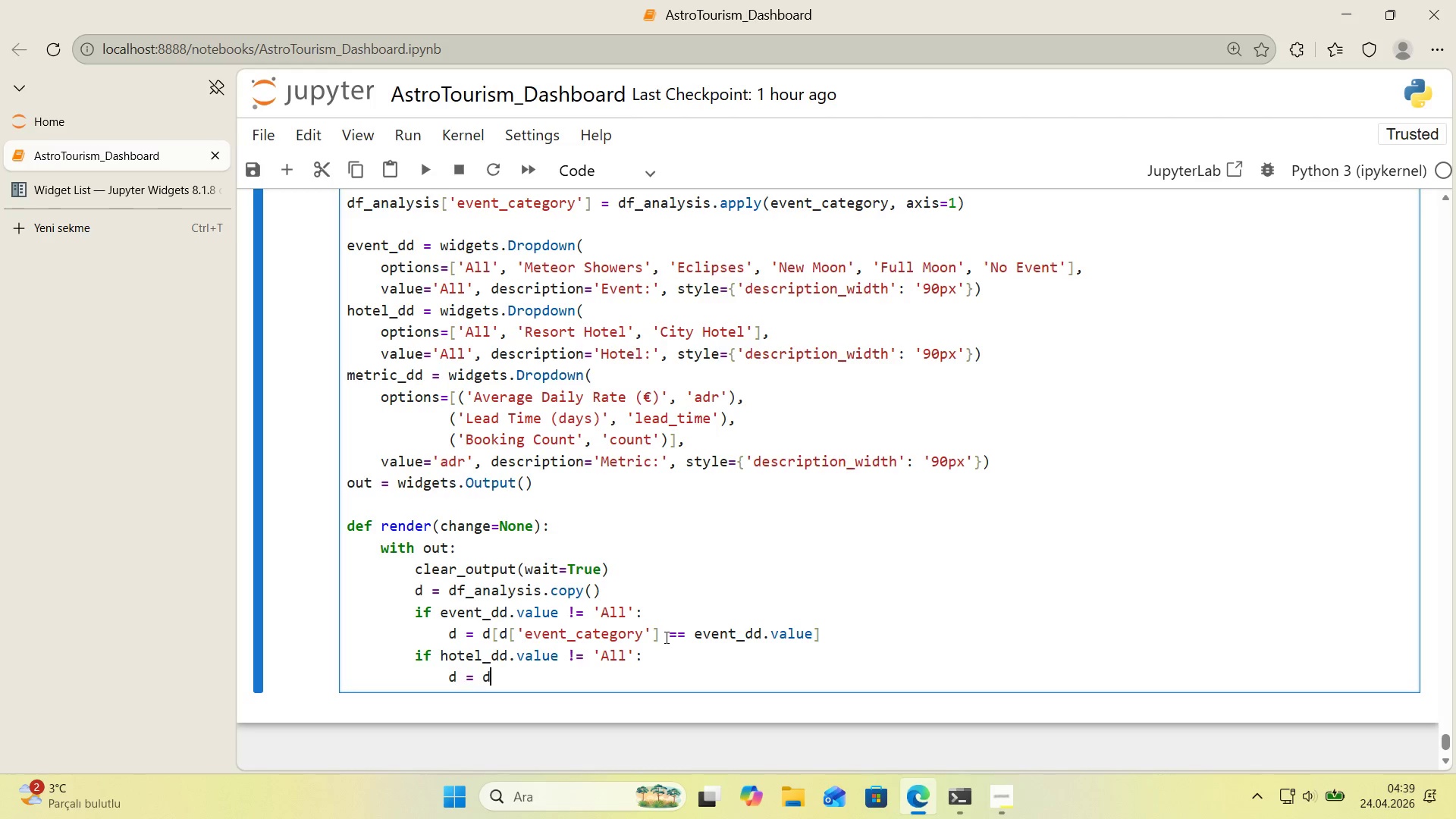 
key(D)
 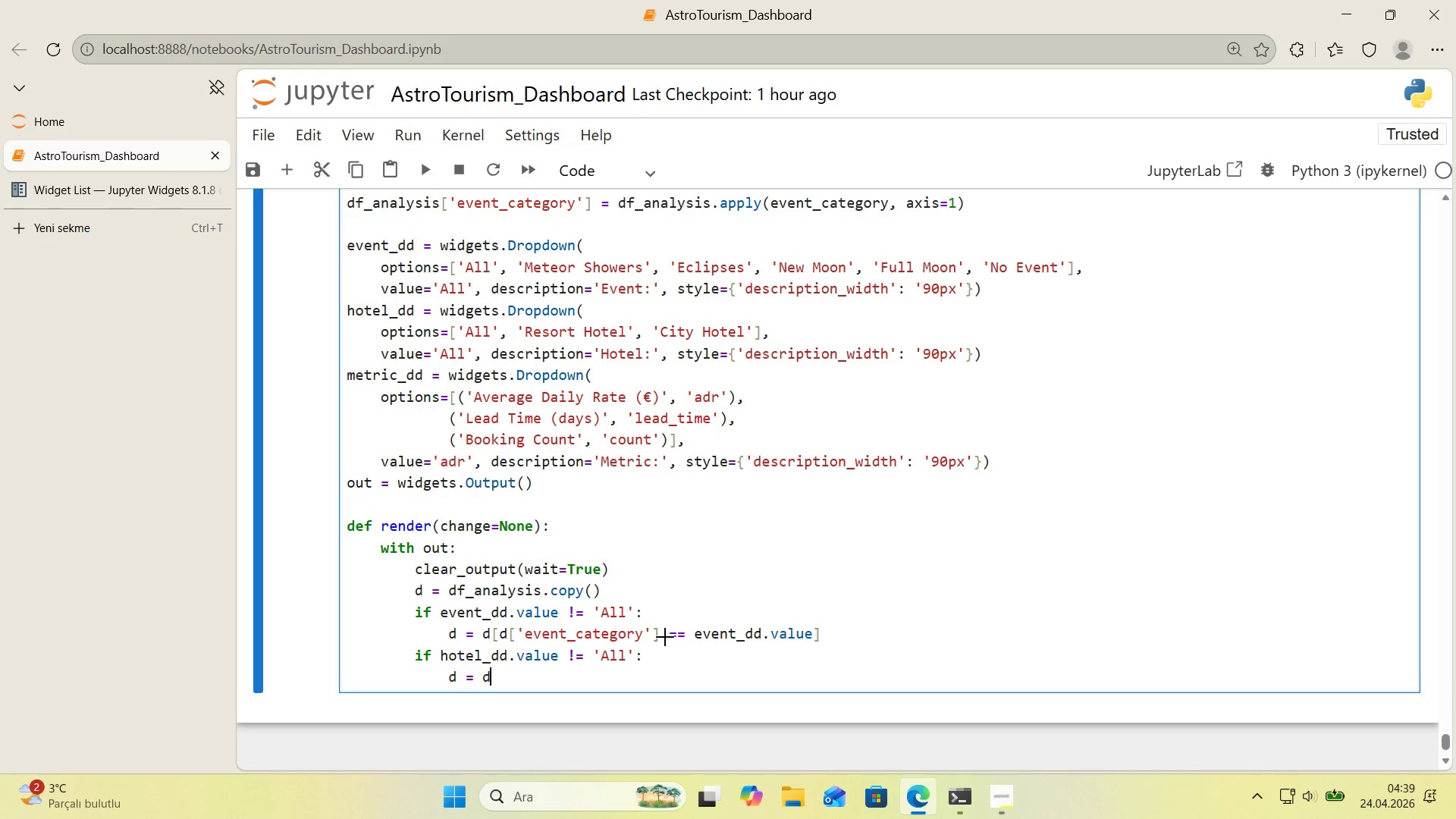 
key(Alt+Control+8)
 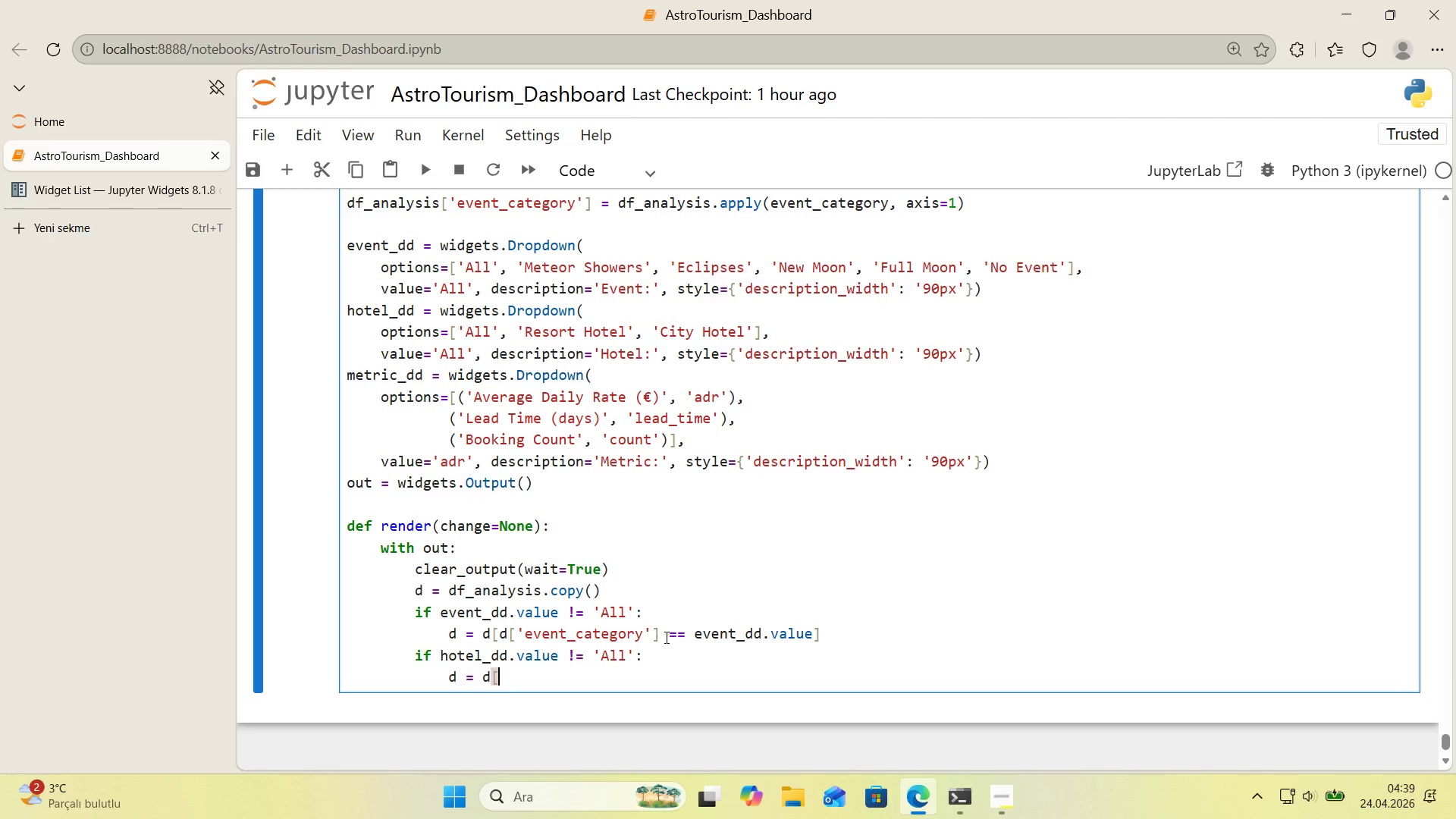 
key(Alt+Control+9)
 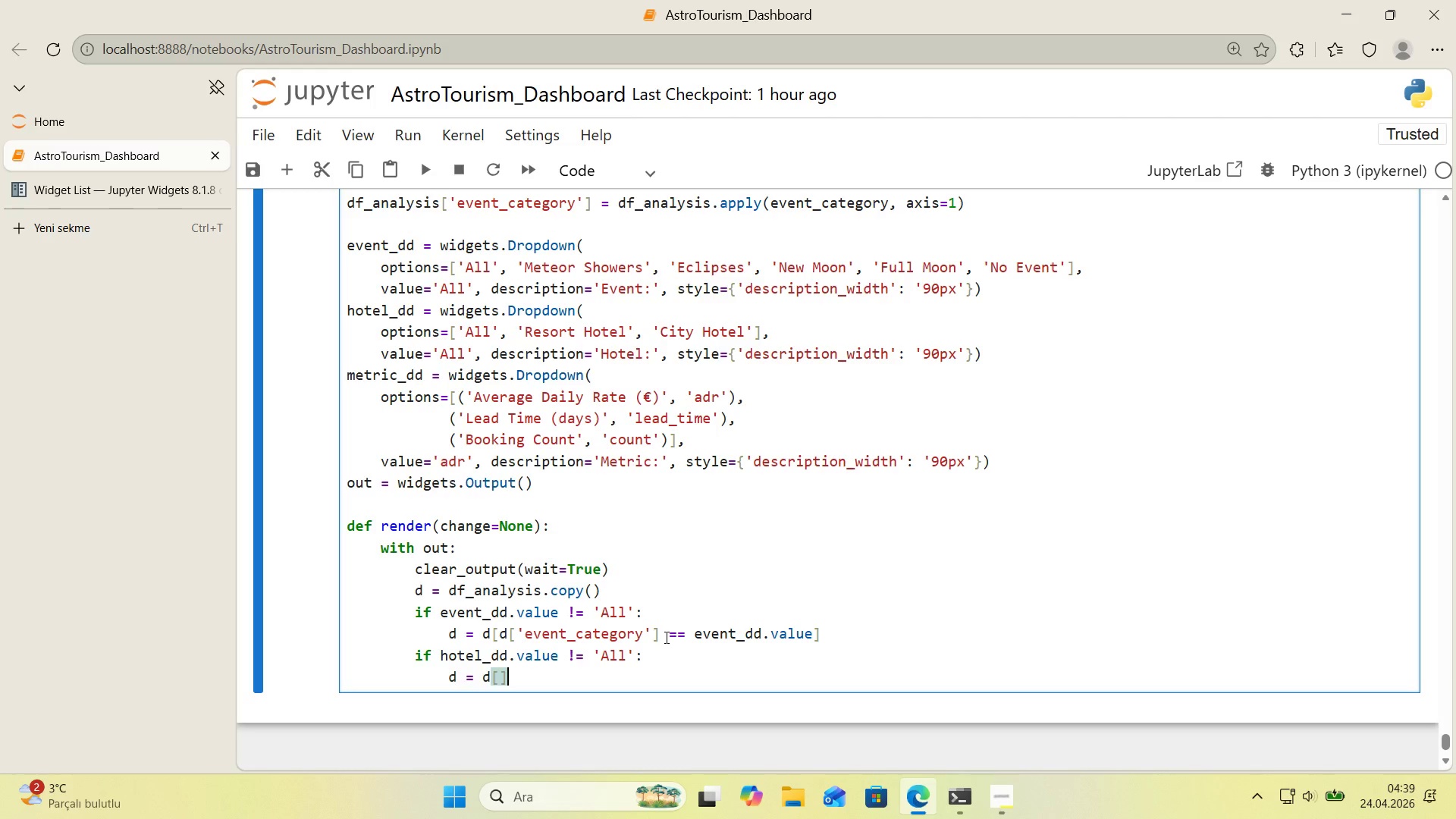 
key(ArrowLeft)
 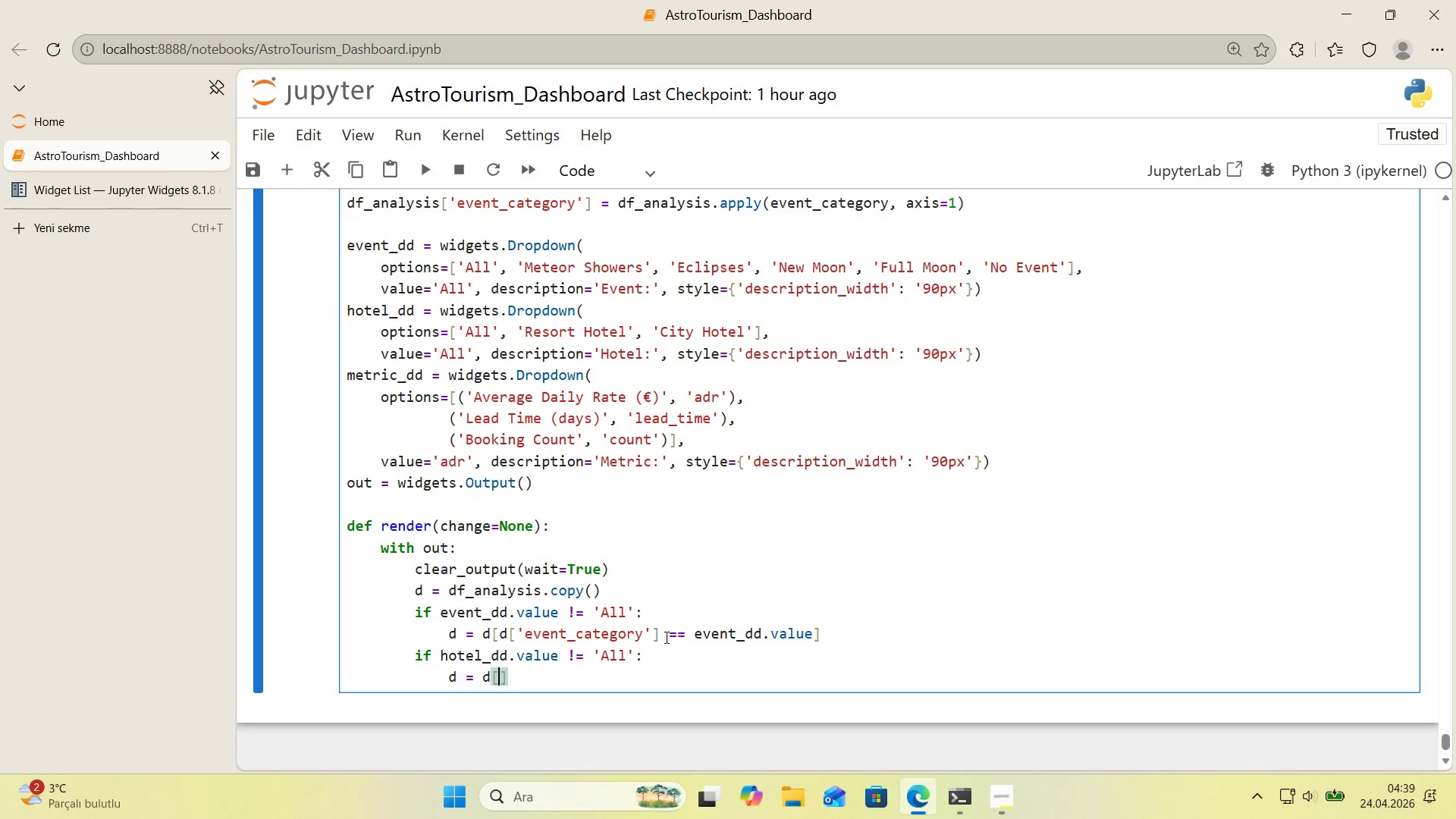 
key(D)
 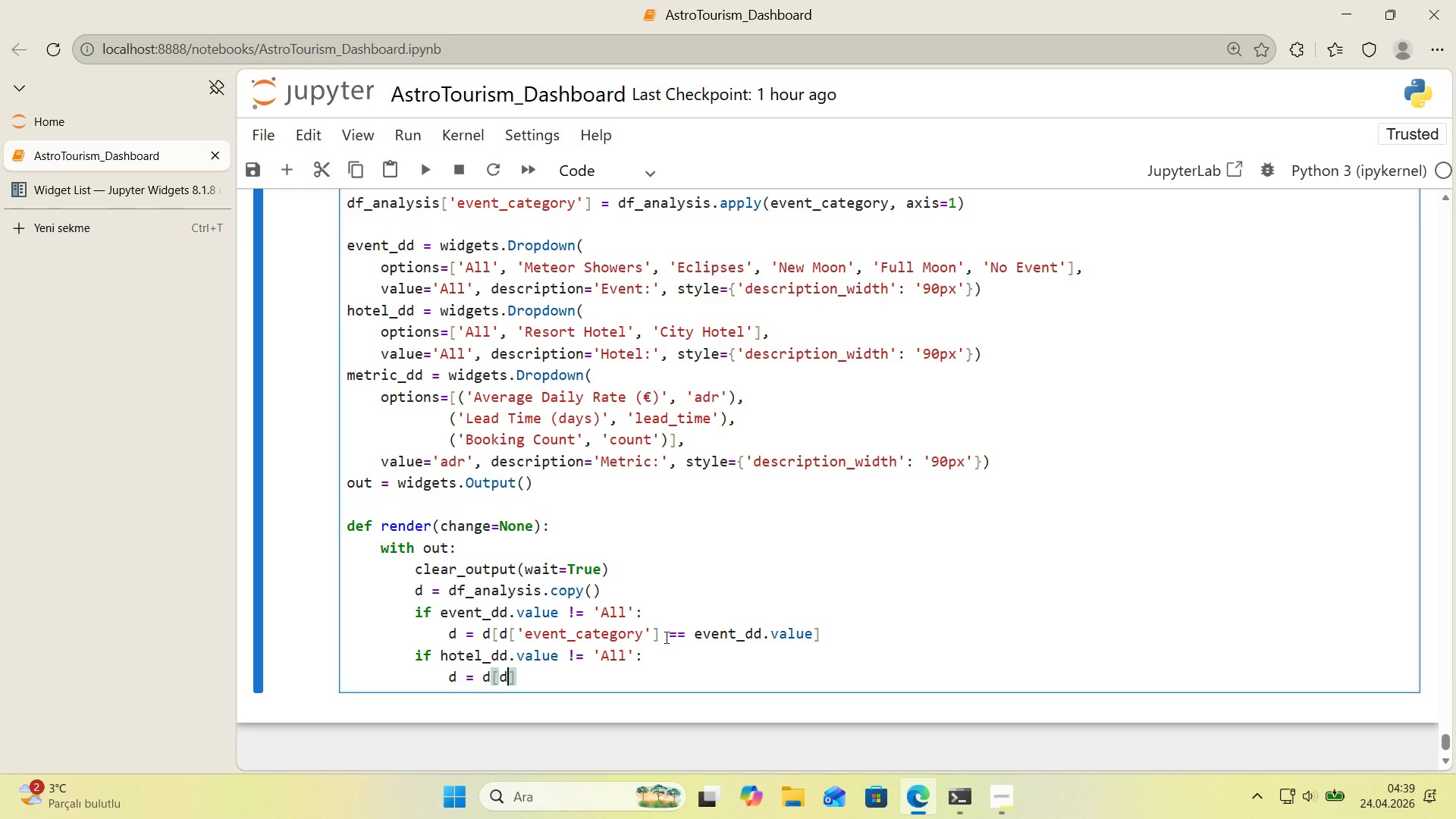 
key(Alt+Control+8)
 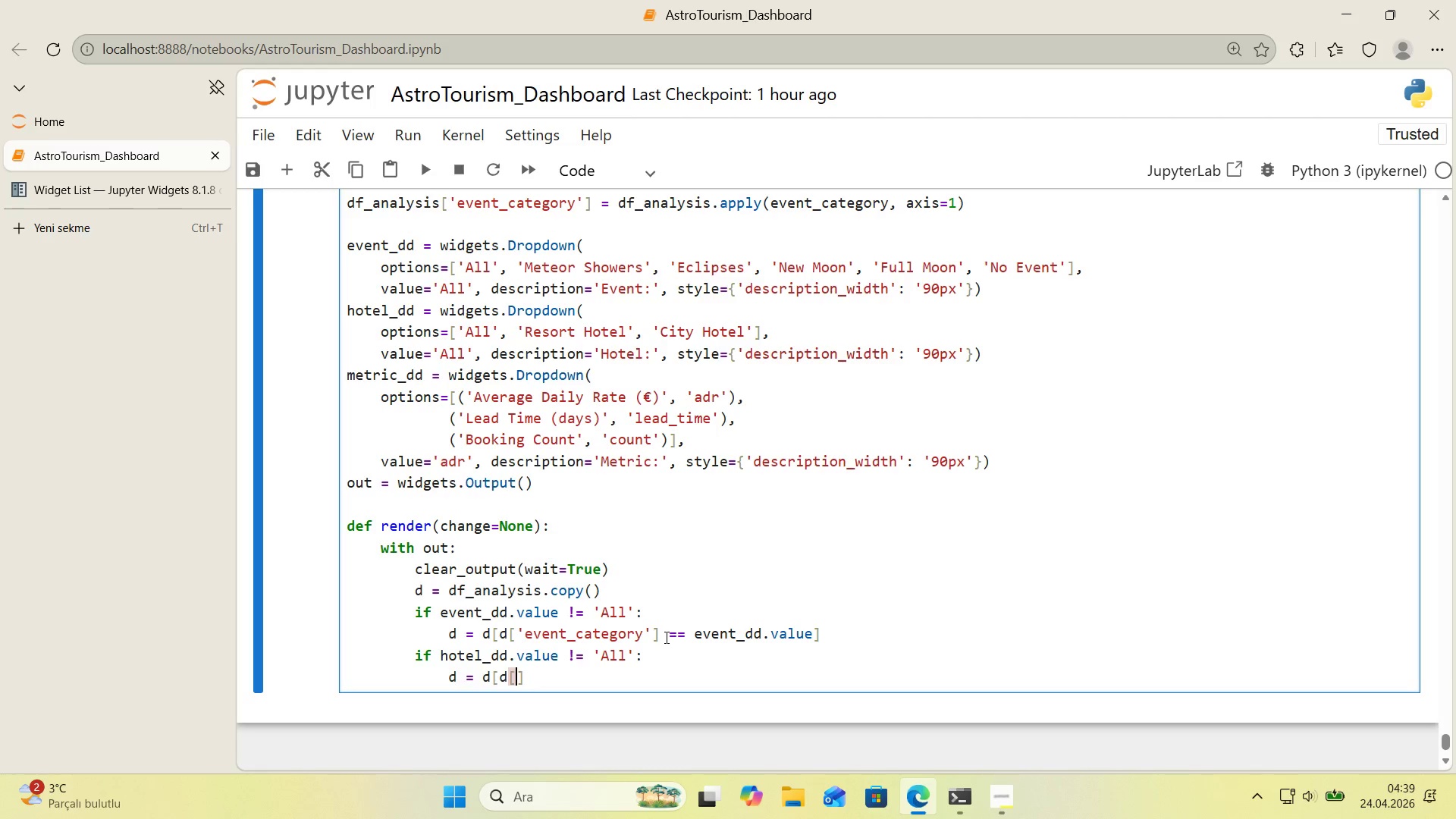 
key(Alt+Control+9)
 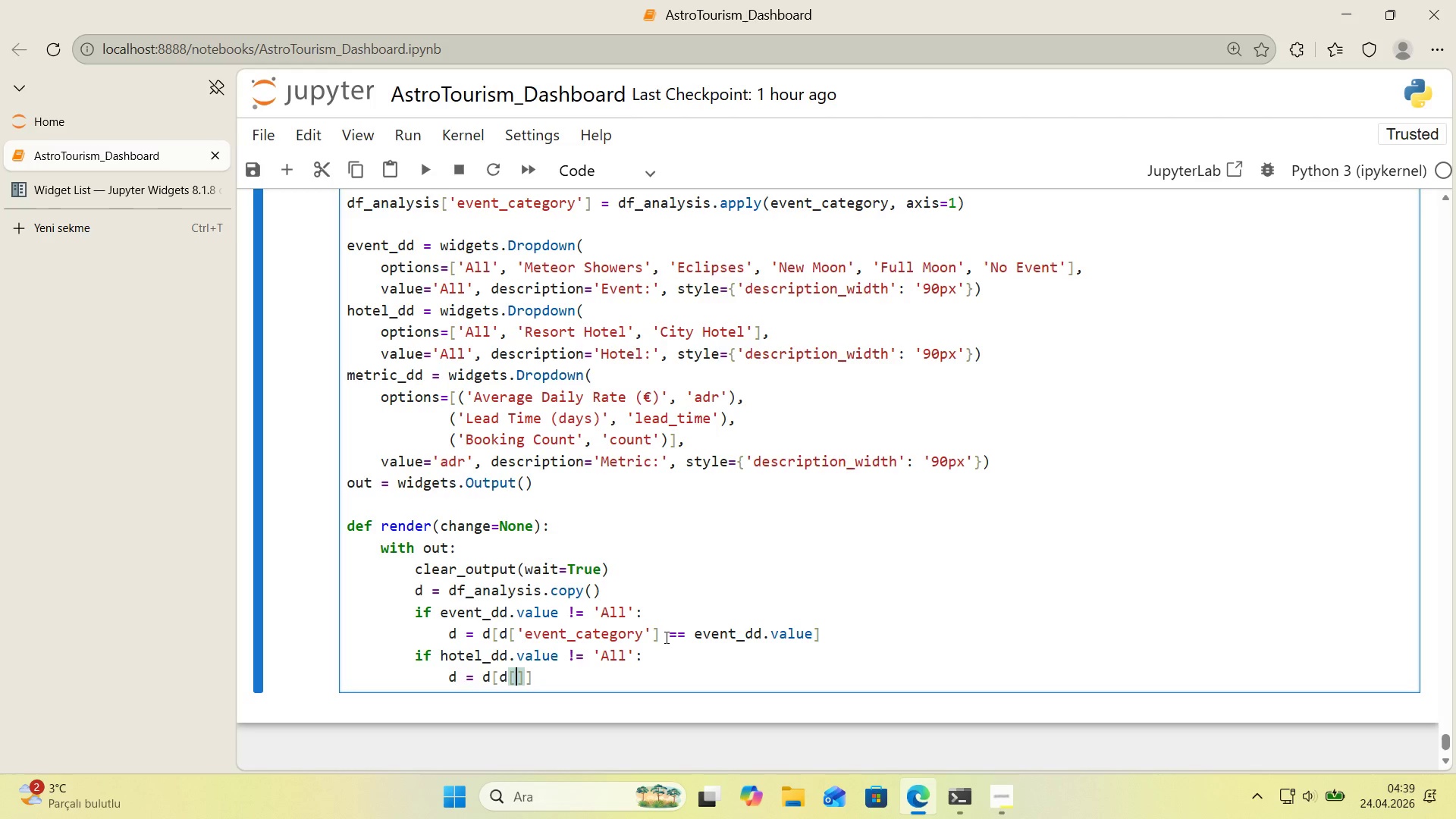 
key(ArrowLeft)
 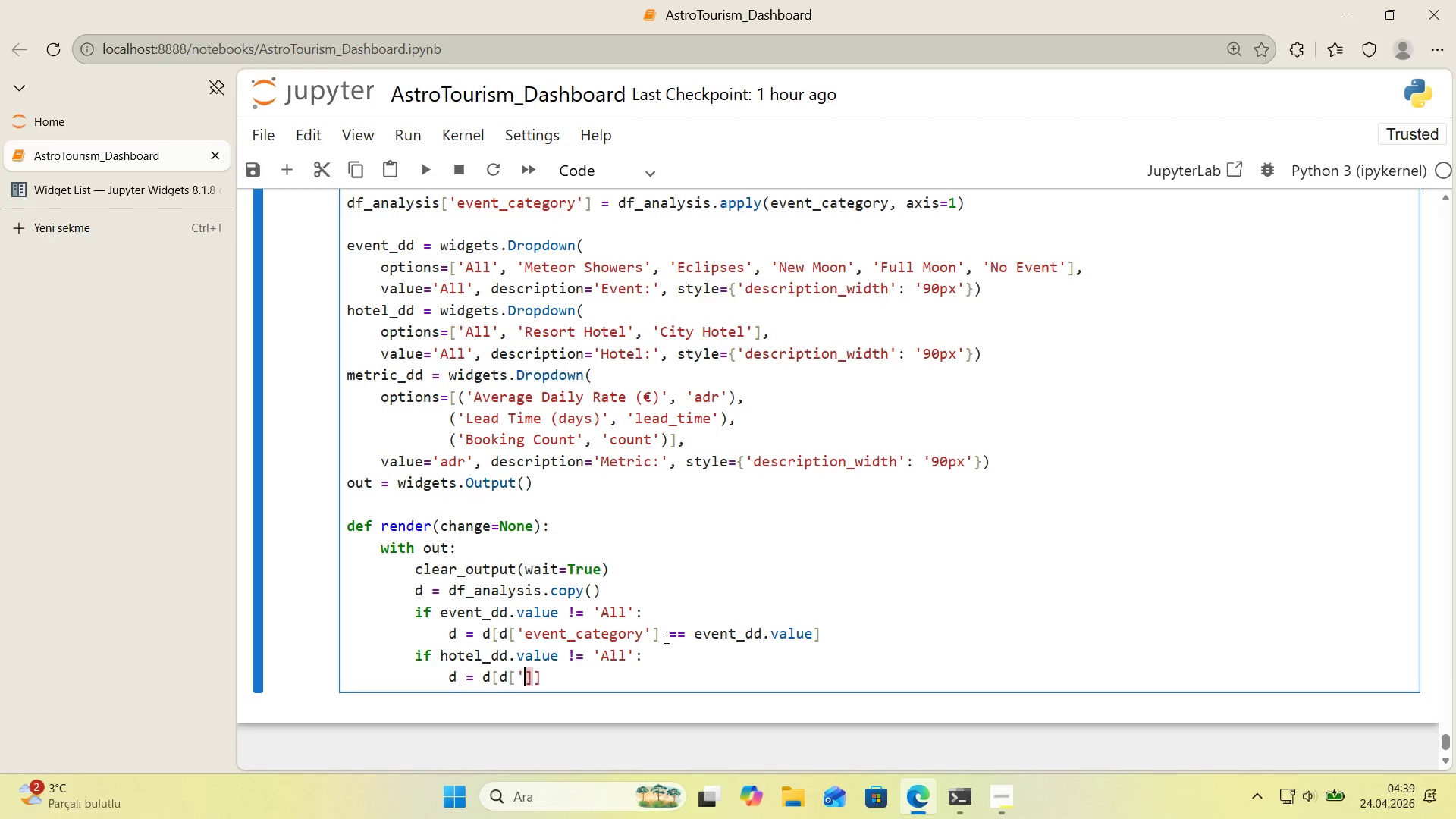 
type(@@)
 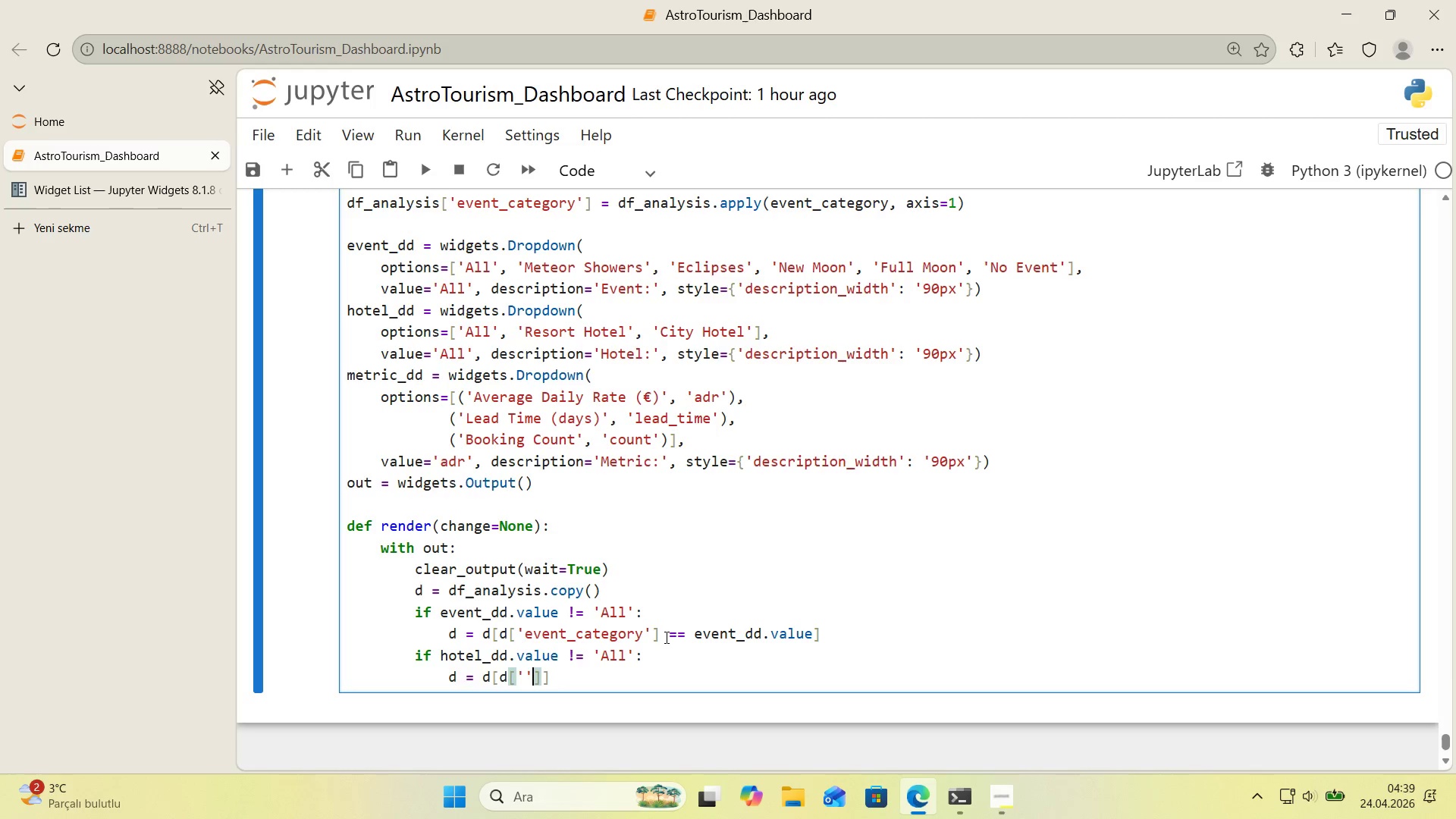 
key(ArrowLeft)
 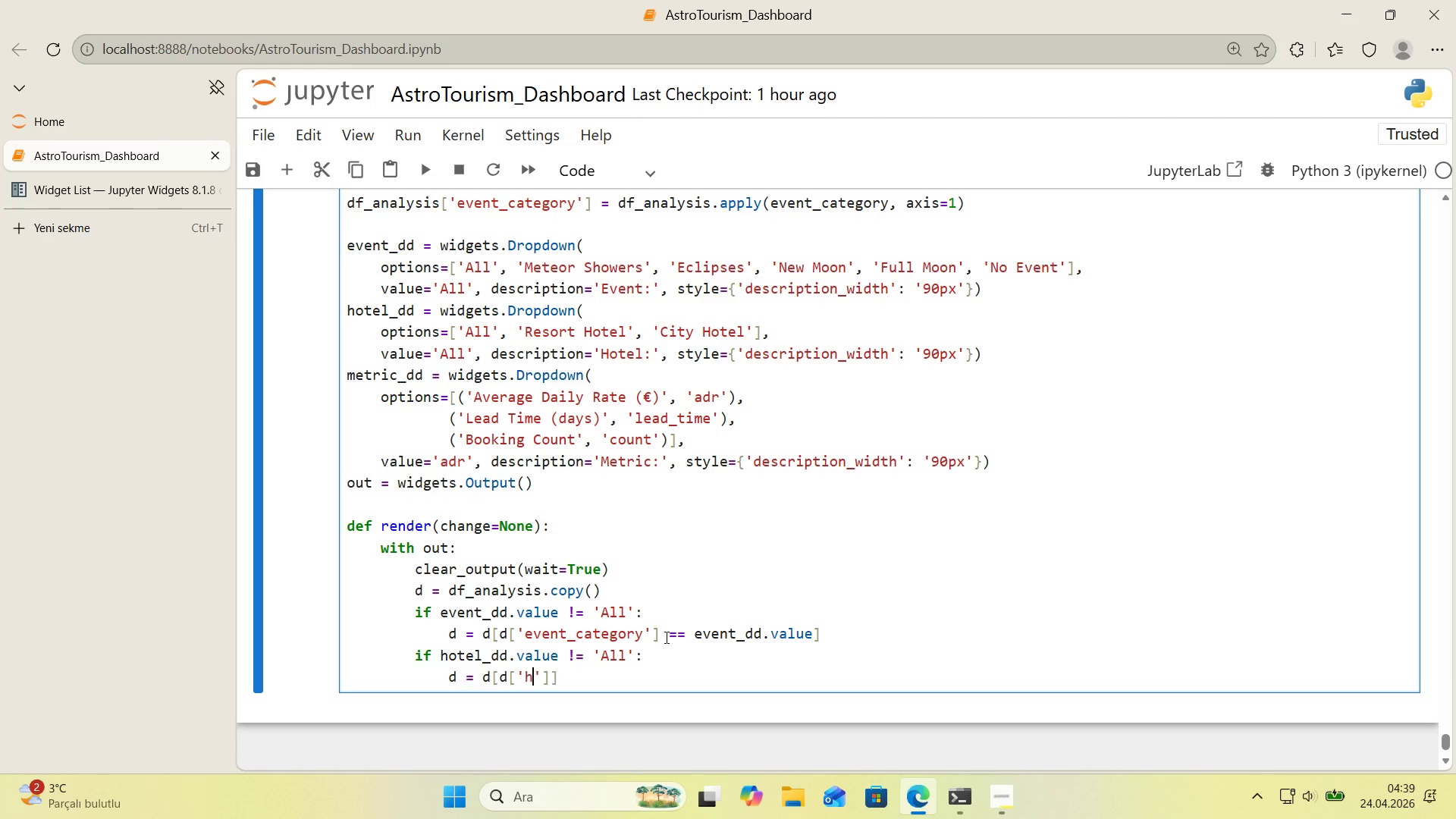 
type(hotel)
 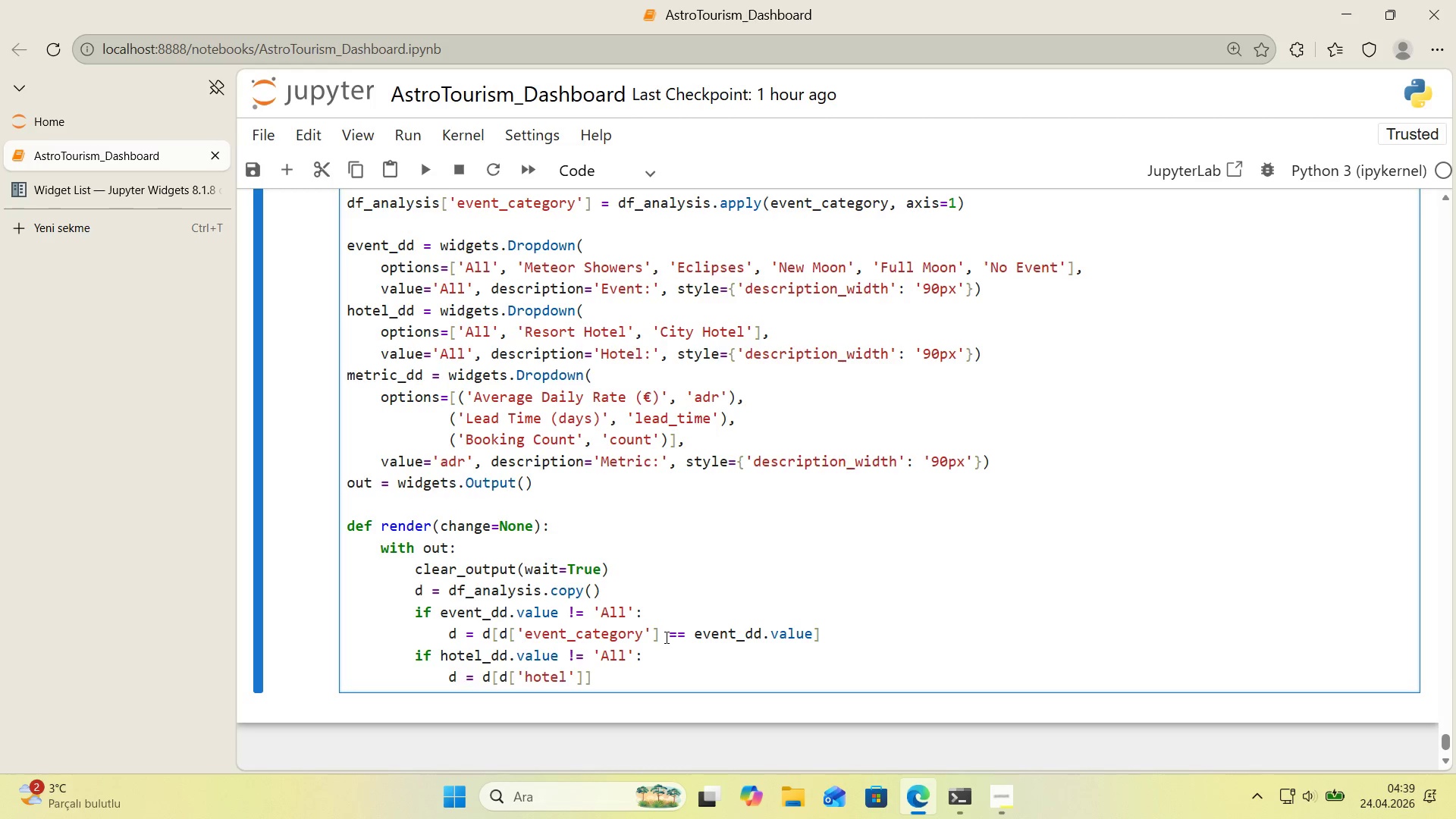 
key(ArrowRight)
 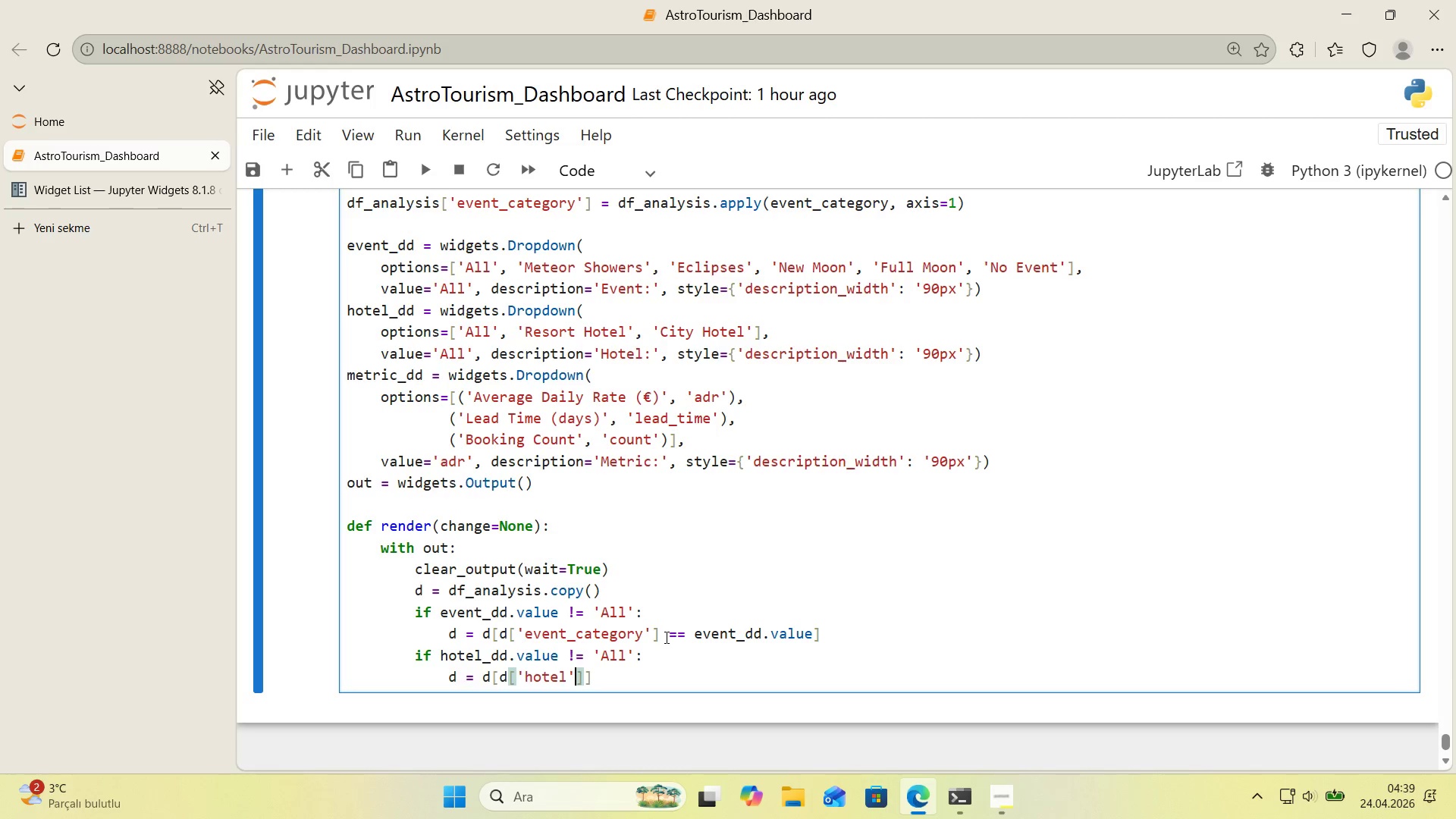 
key(ArrowRight)
 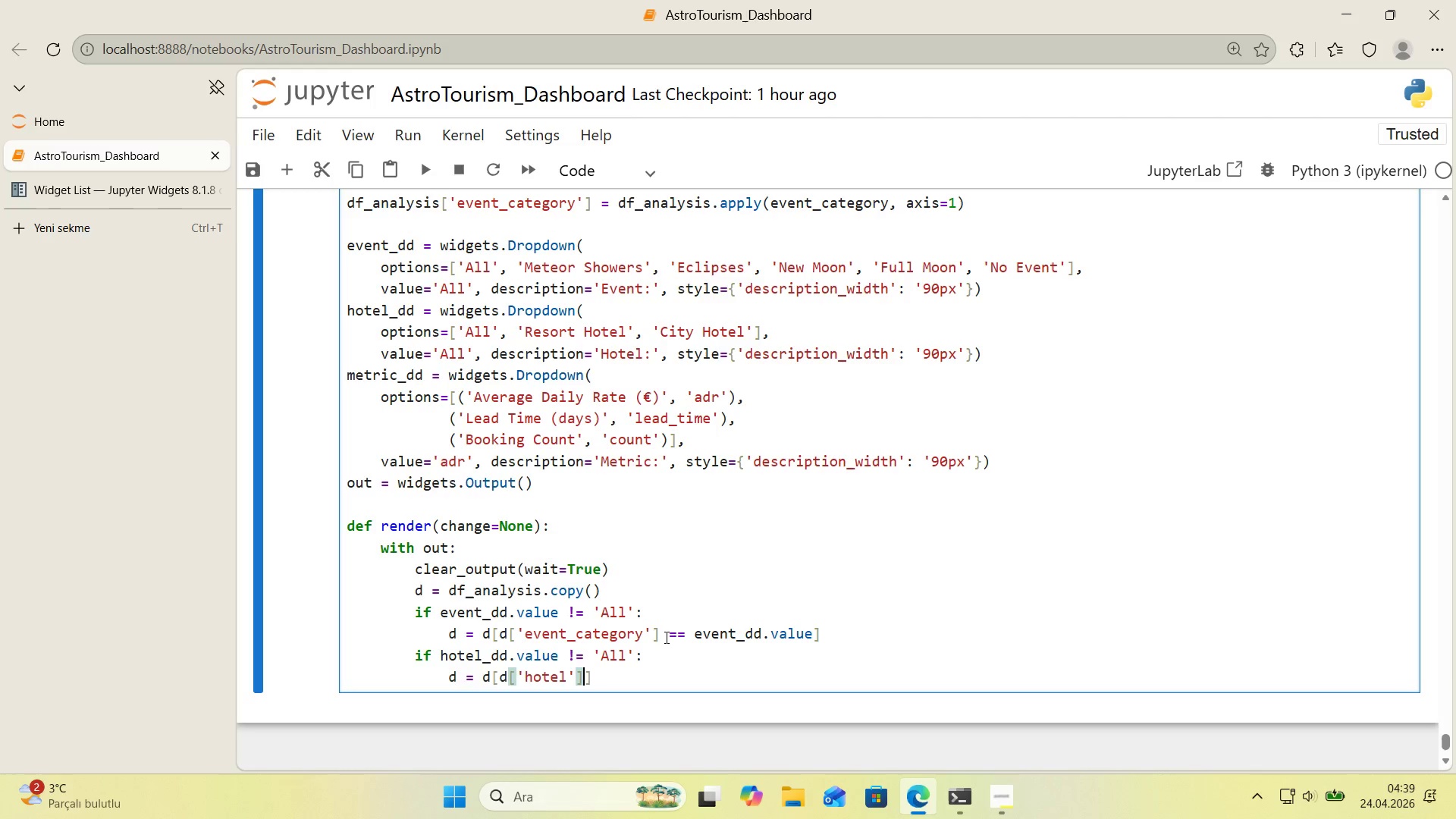 
type( )) hotel.)
key(Backspace)
type(-)
key(Backspace)
type(_dd.value)
 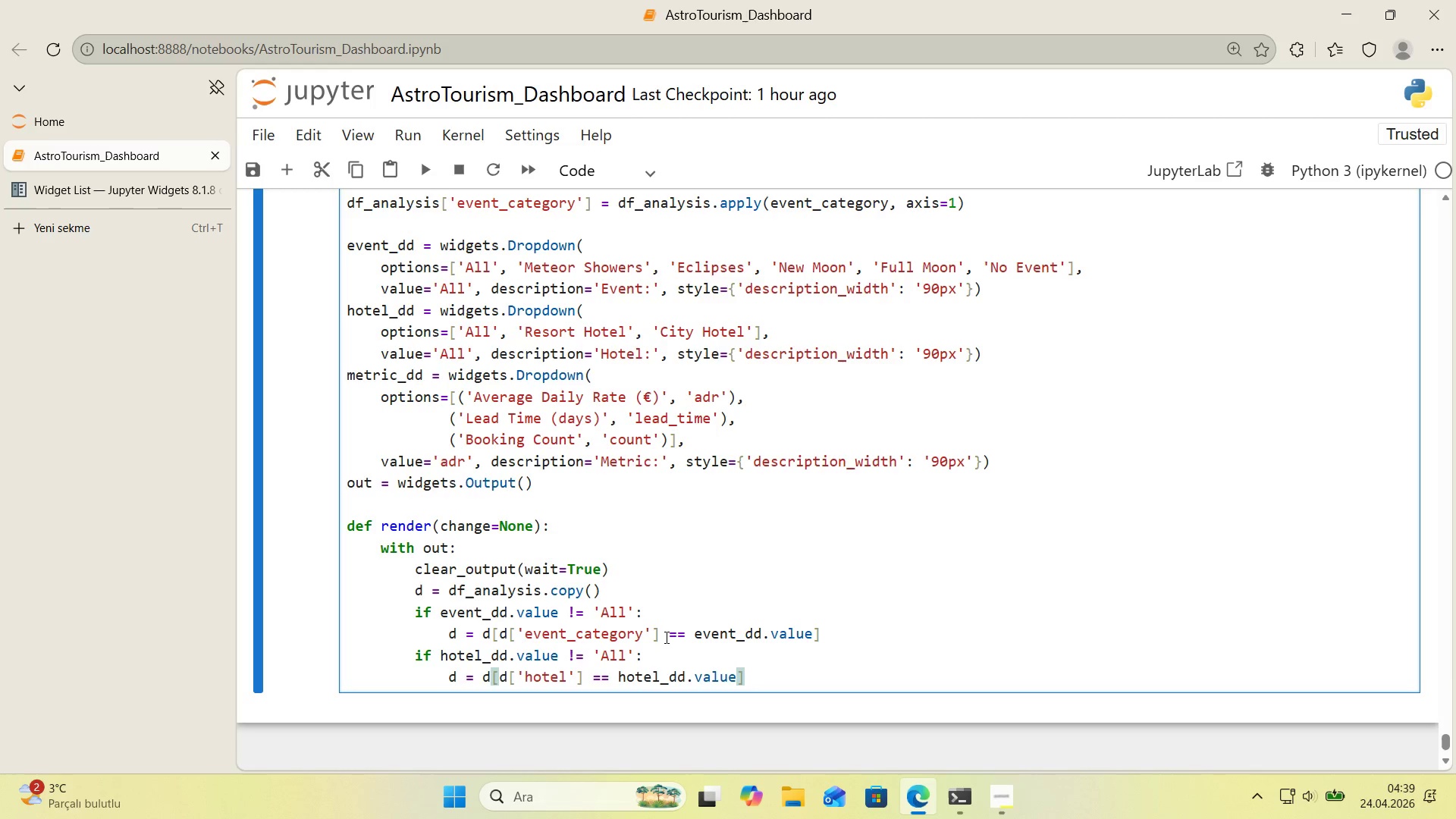 
key(ArrowRight)
 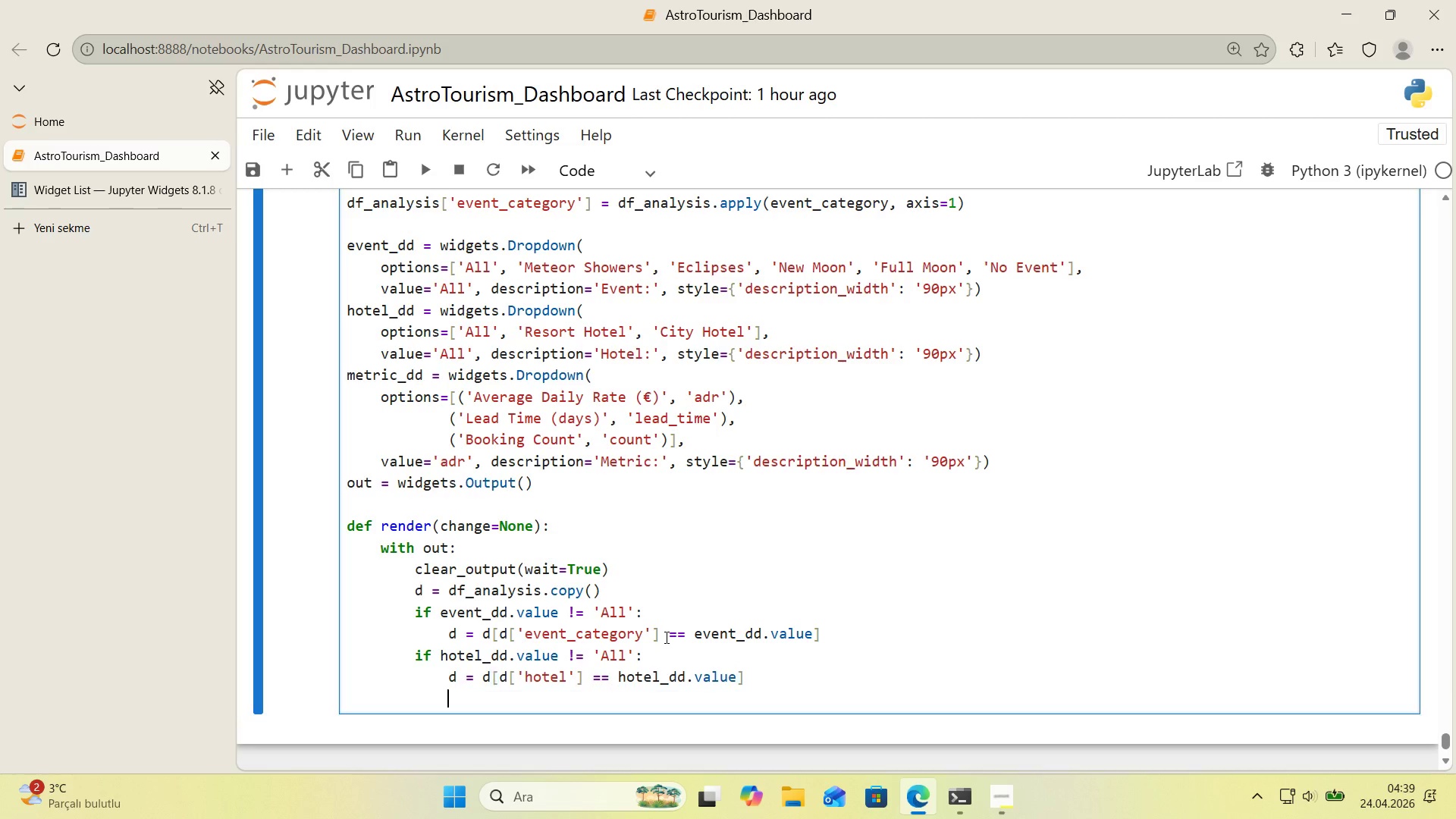 
key(Enter)
 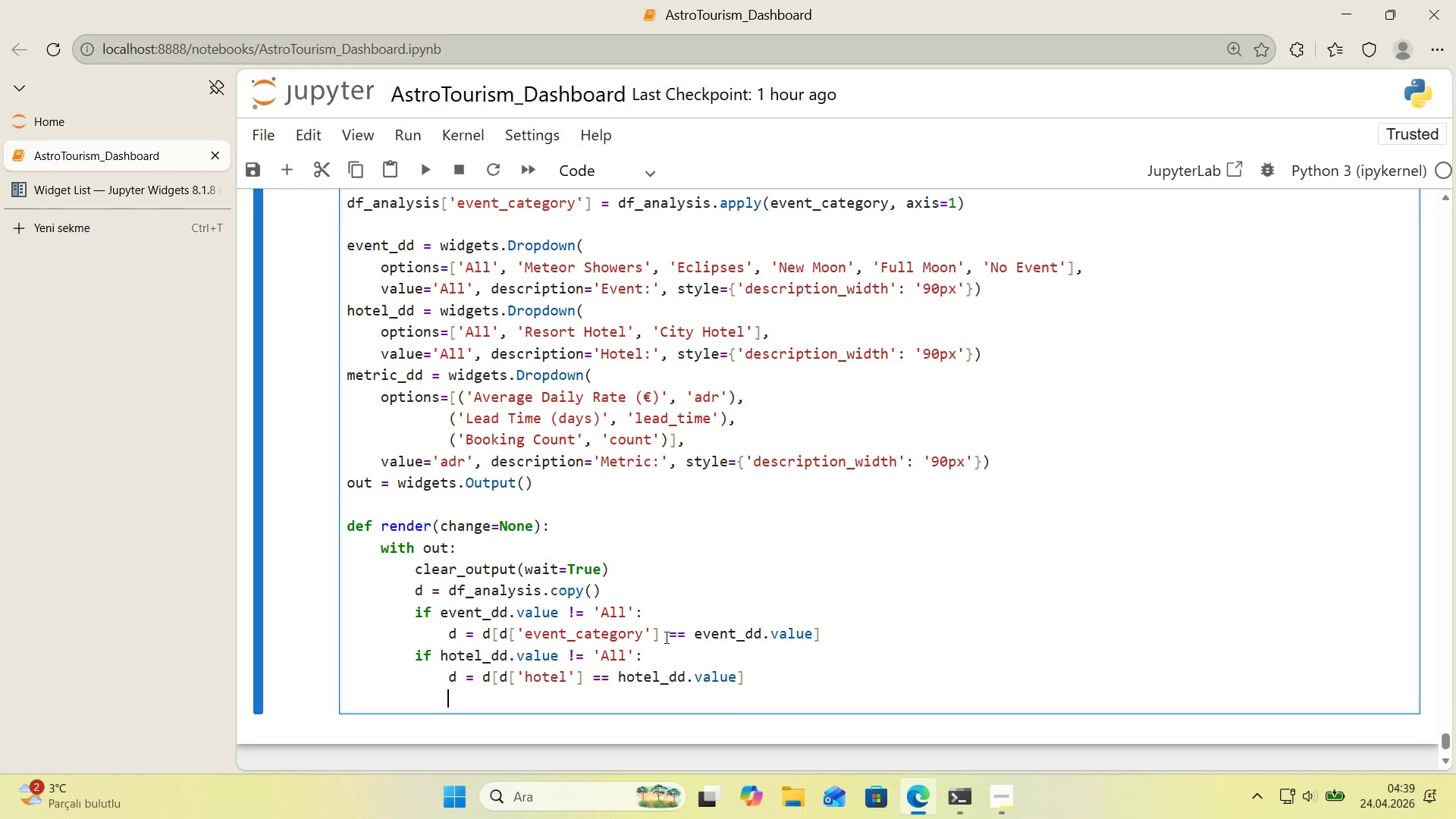 
key(Backspace)
type('f len*()
 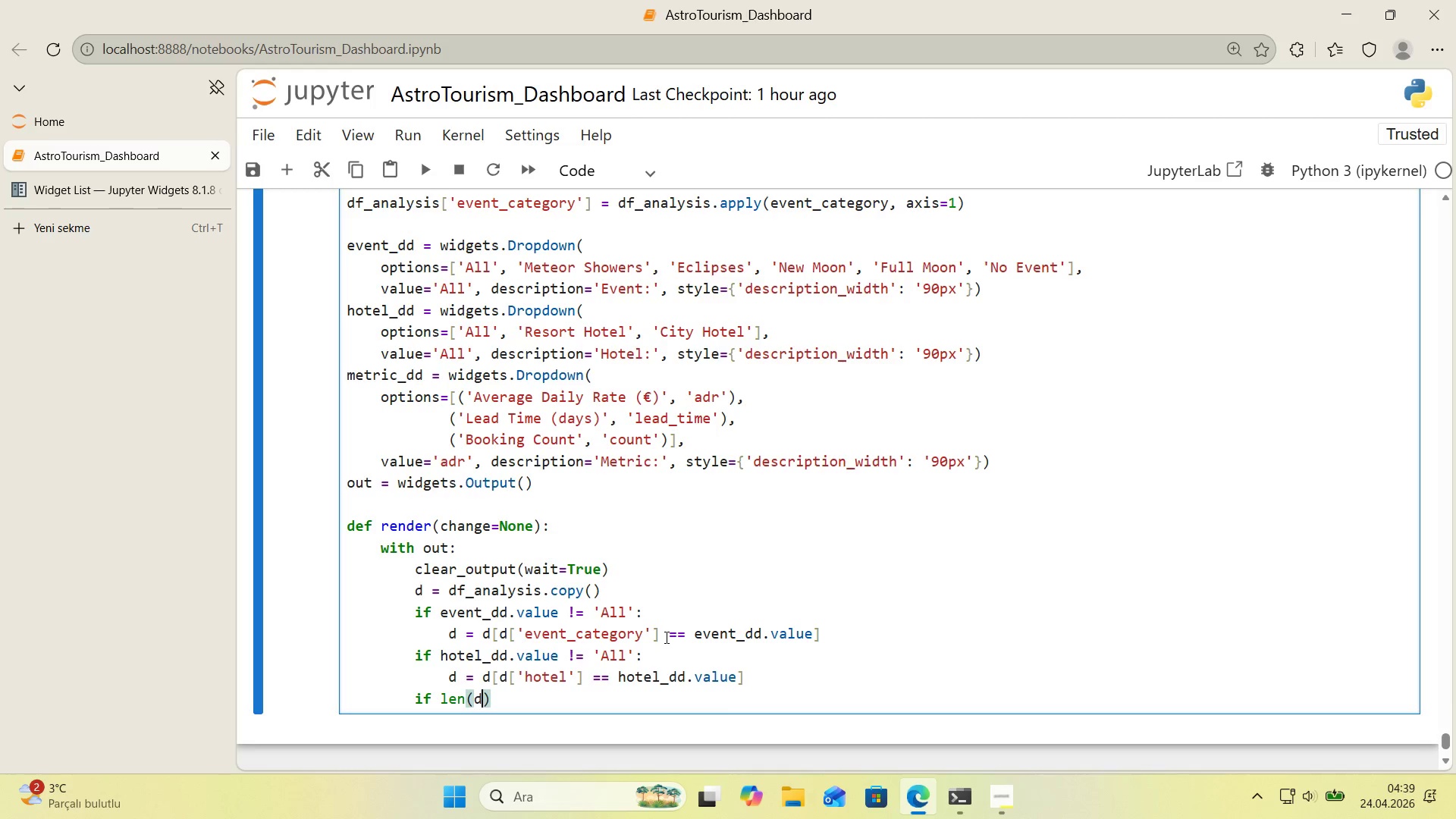 
 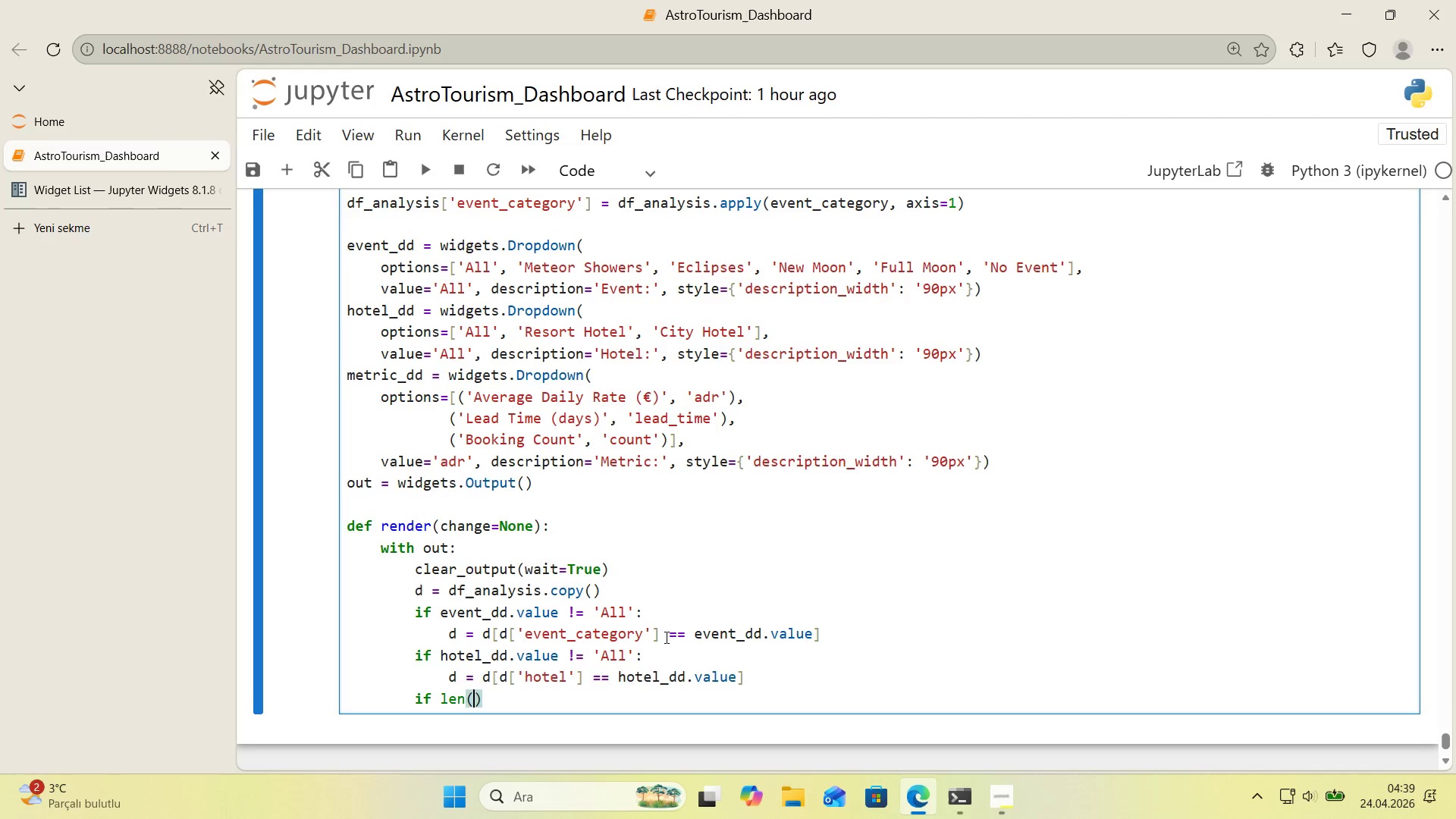 
key(ArrowLeft)
 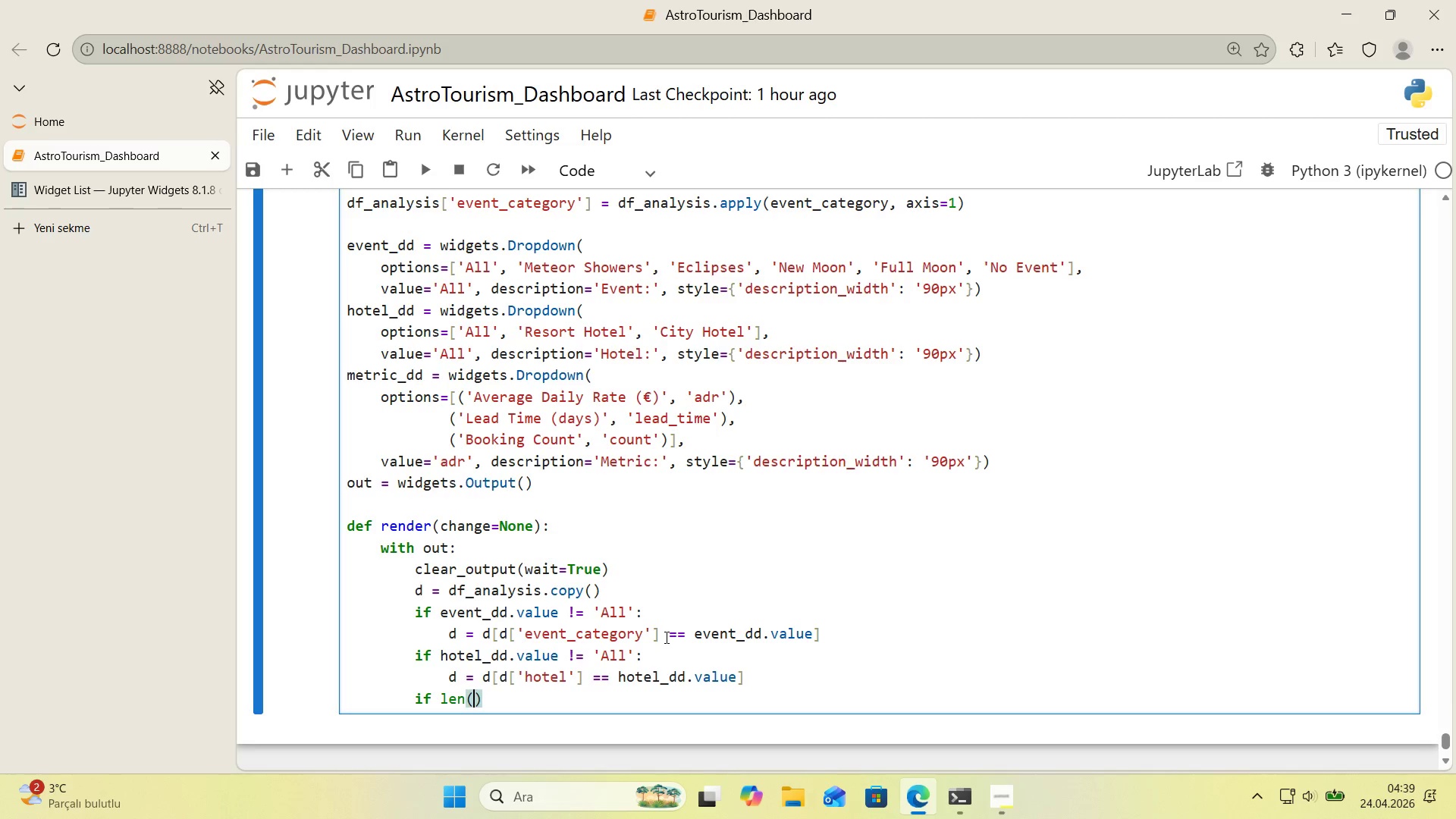 
key(D)
 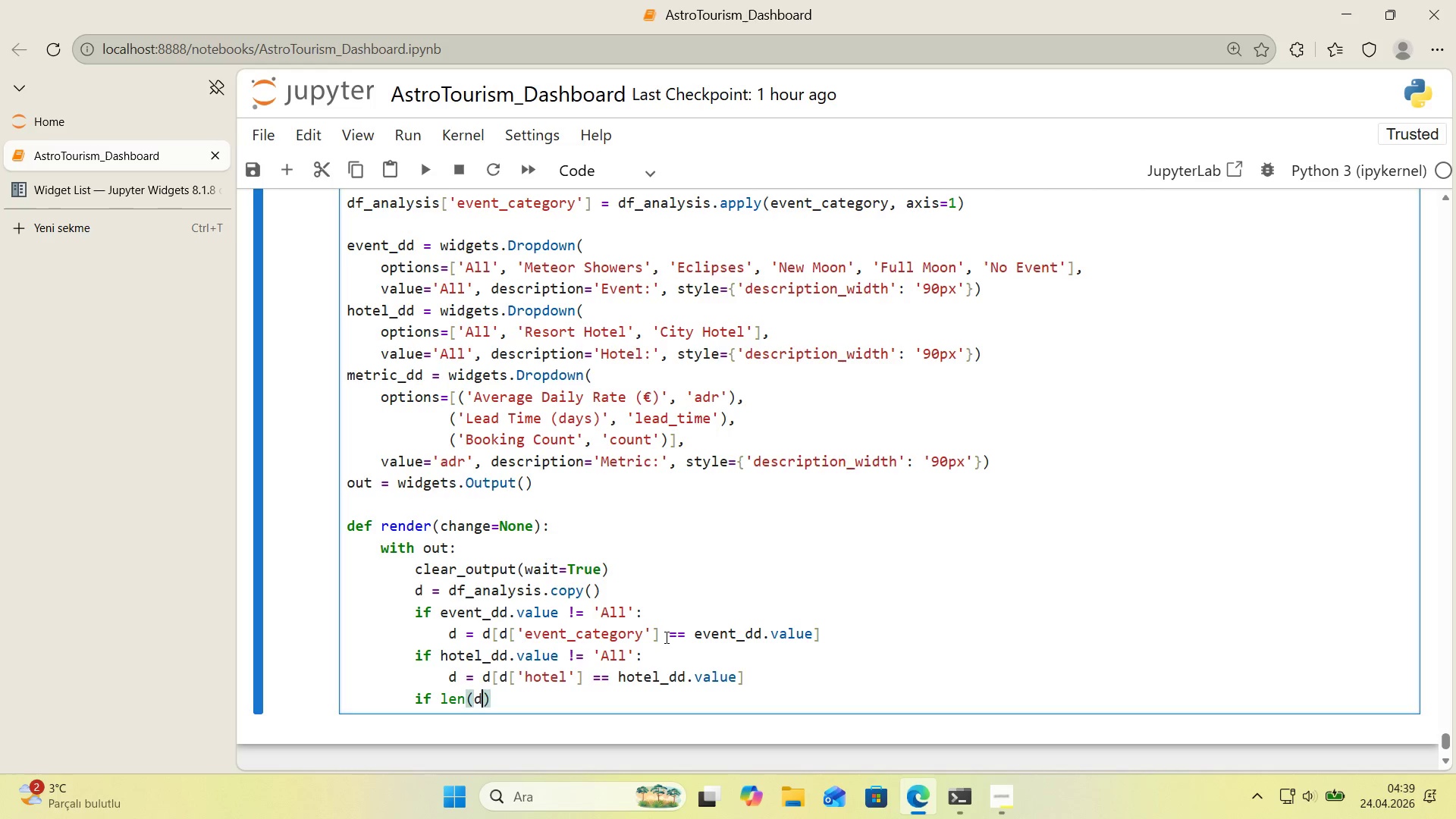 
key(ArrowRight)
 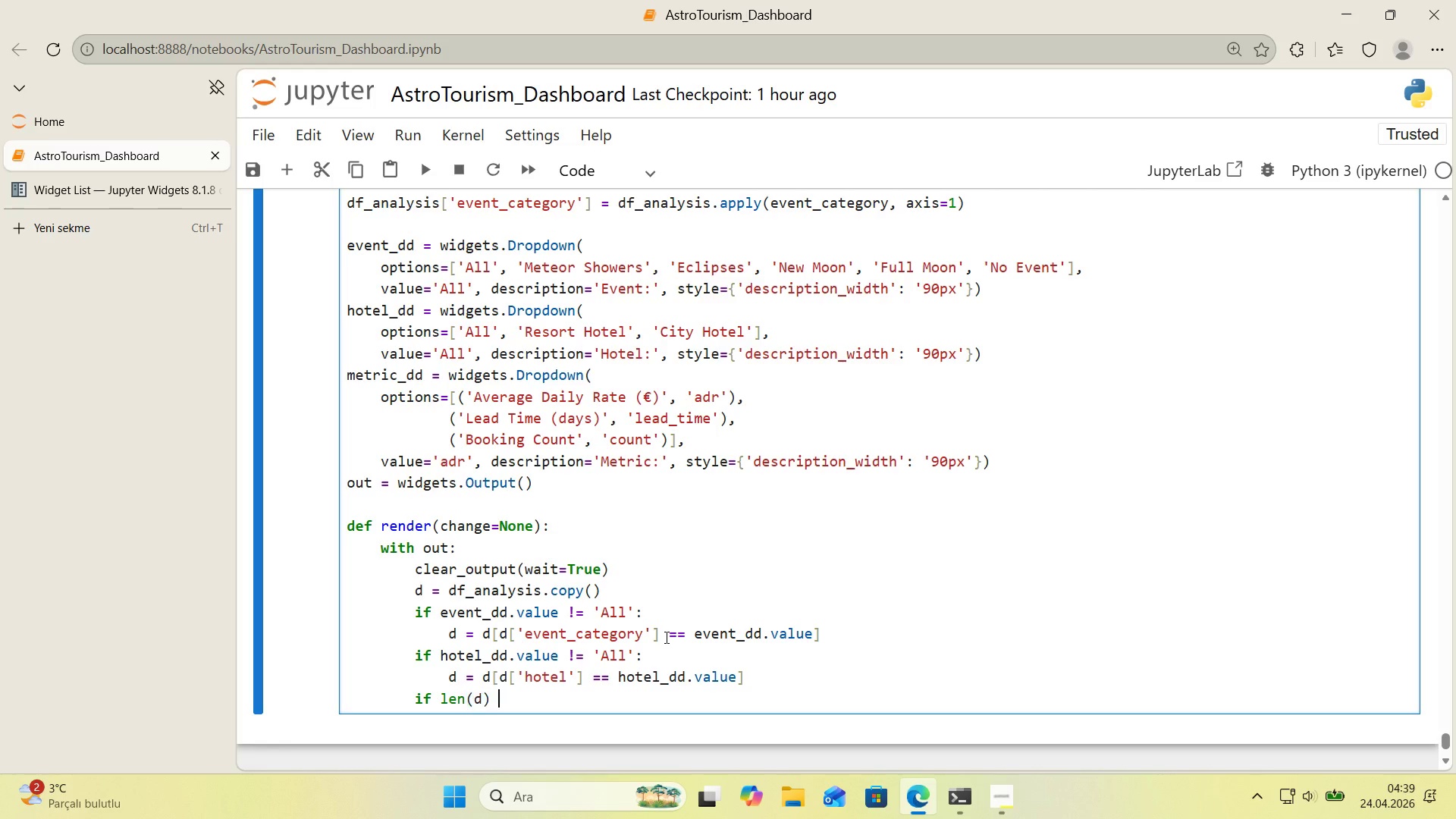 
type( )) 0>)
 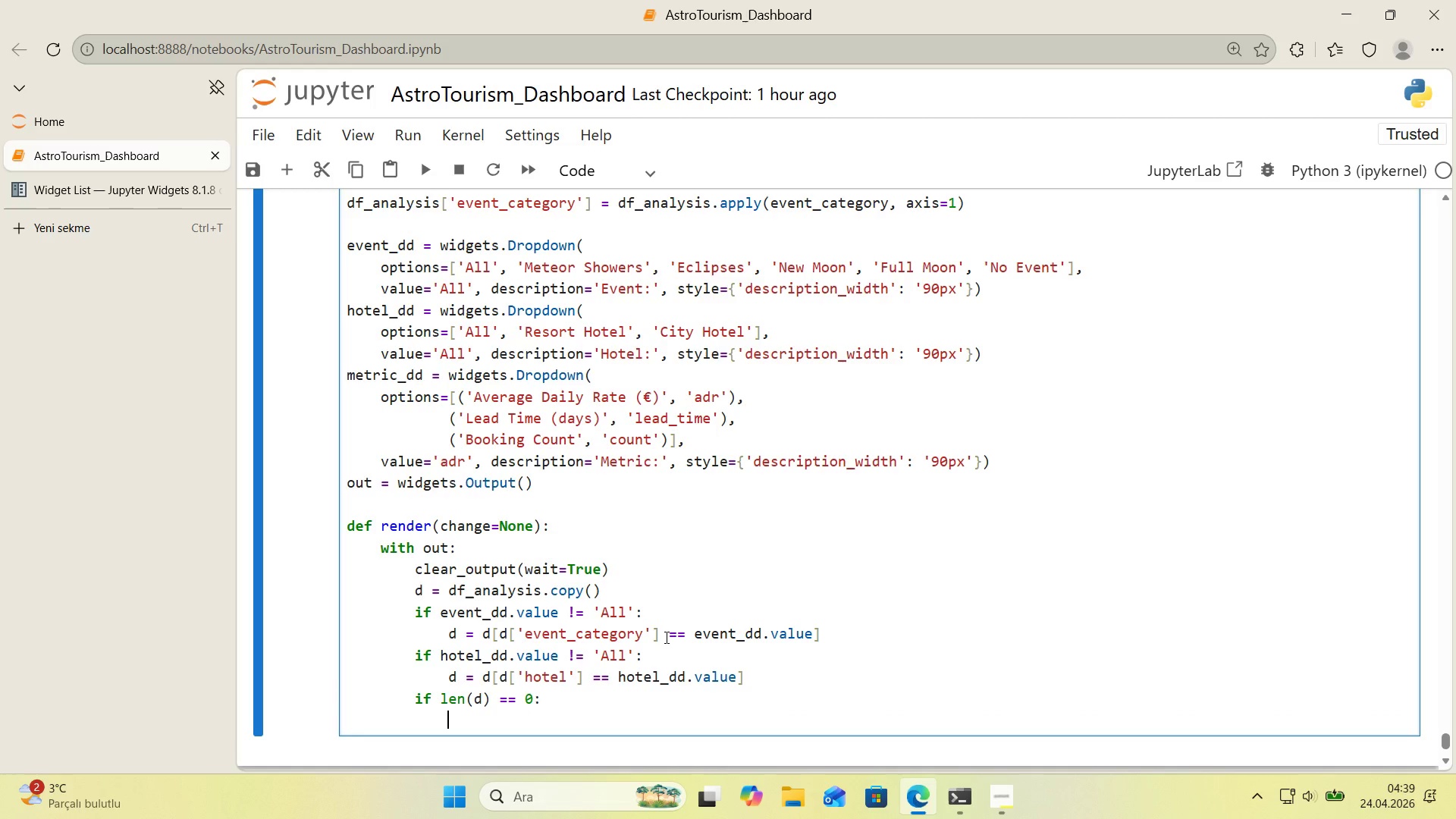 
 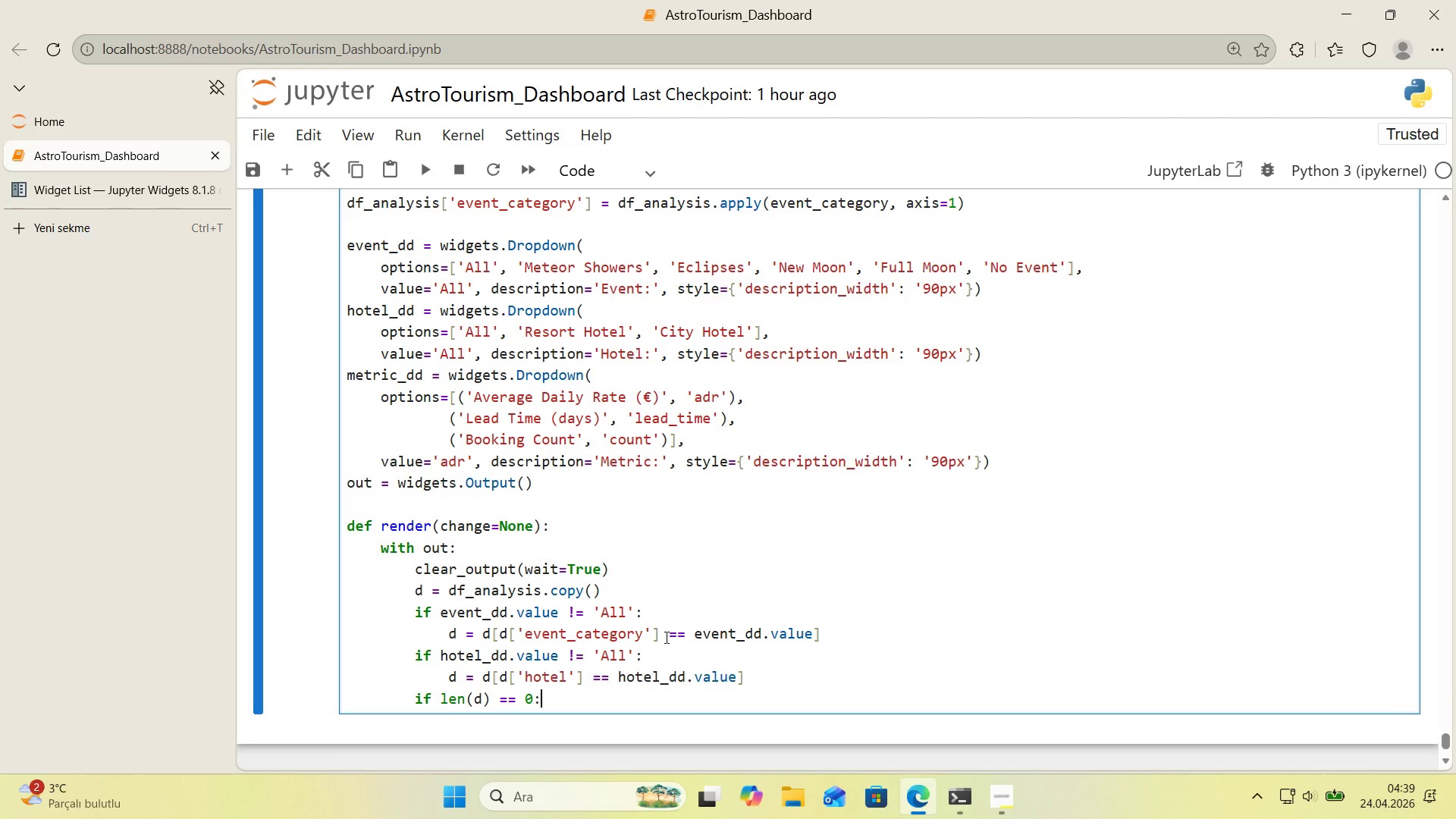 
key(Enter)
 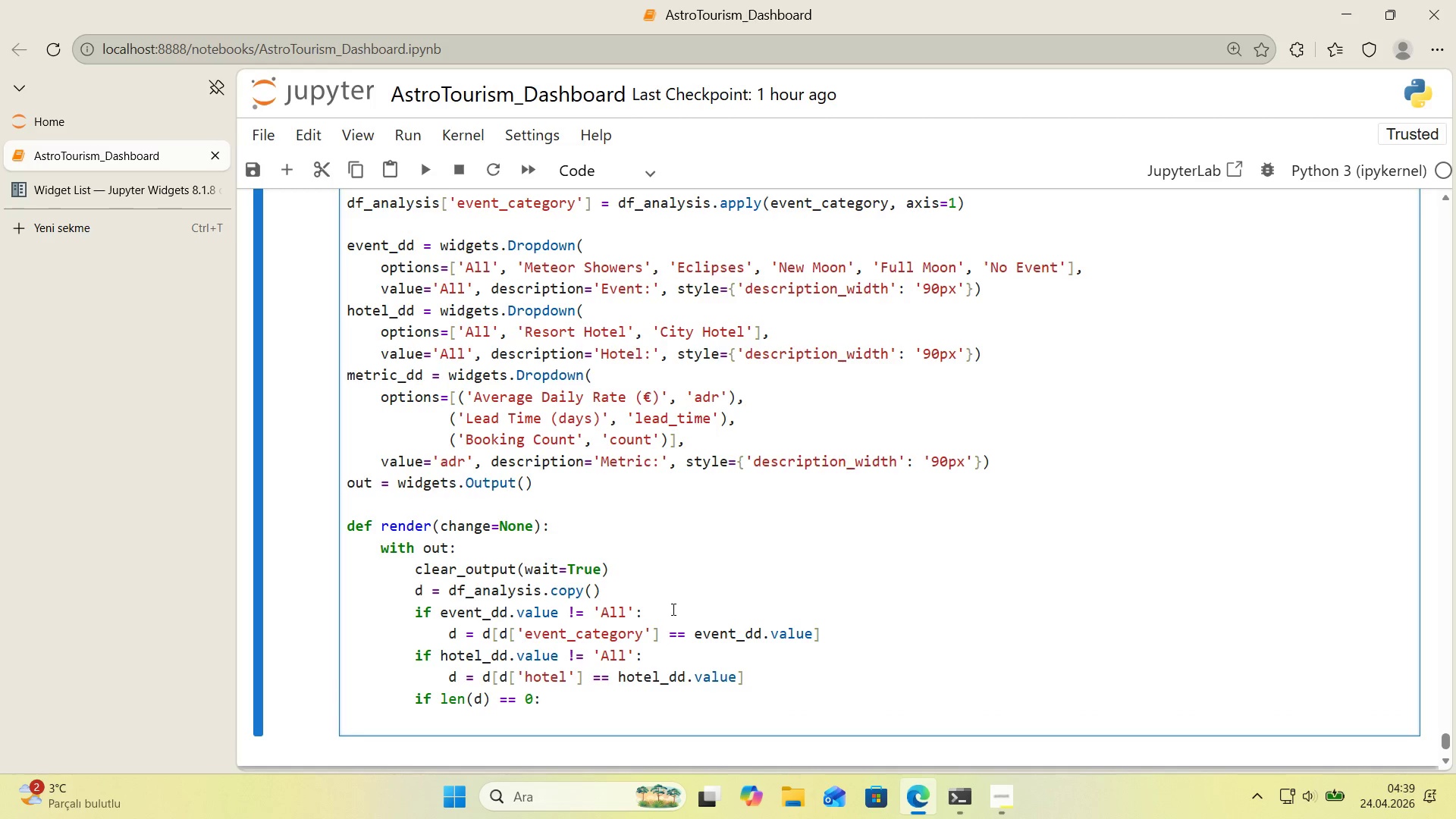 
scroll: coordinate [672, 609], scroll_direction: down, amount: 1.0
 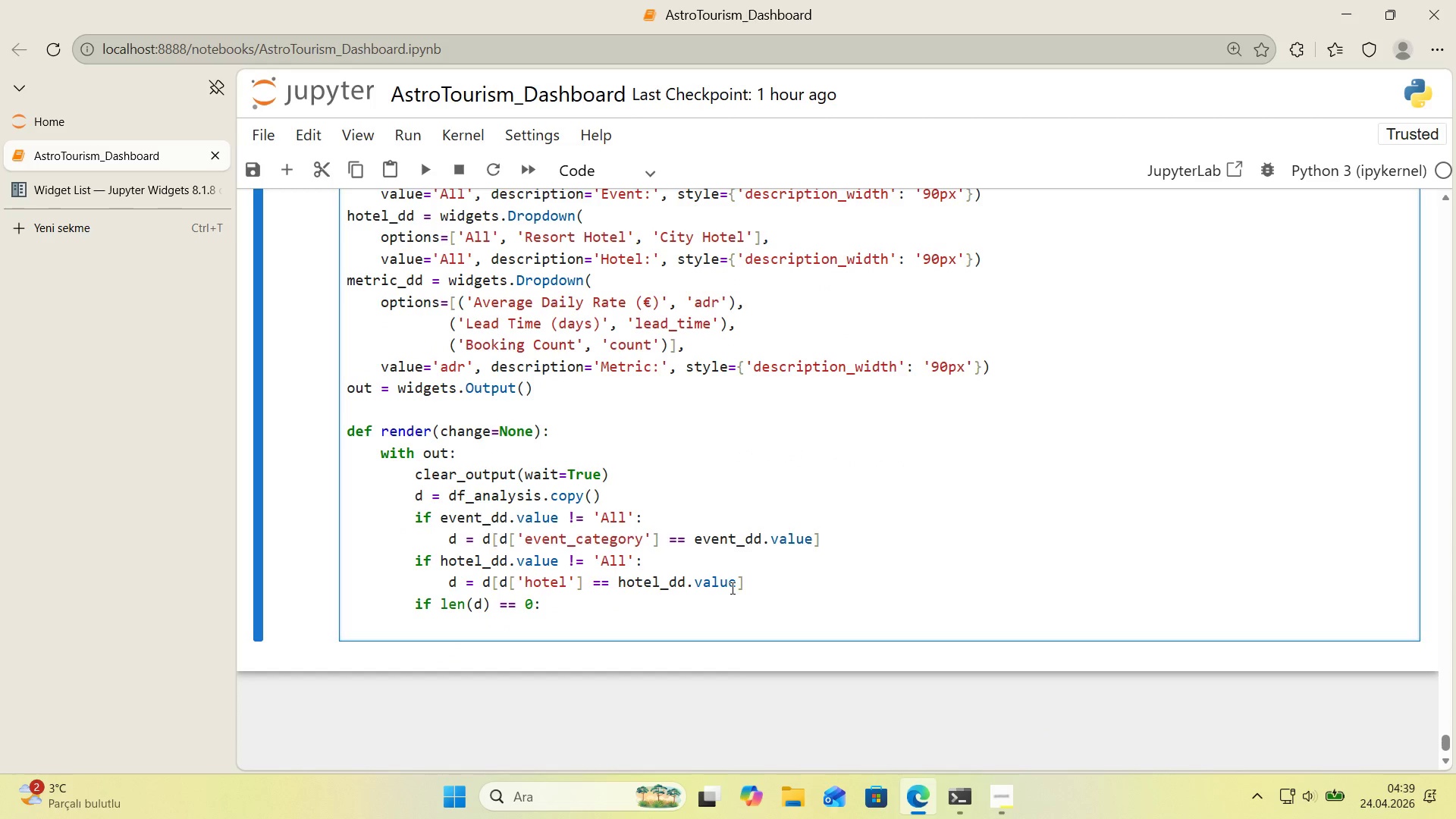 
type(pr'nt*()
 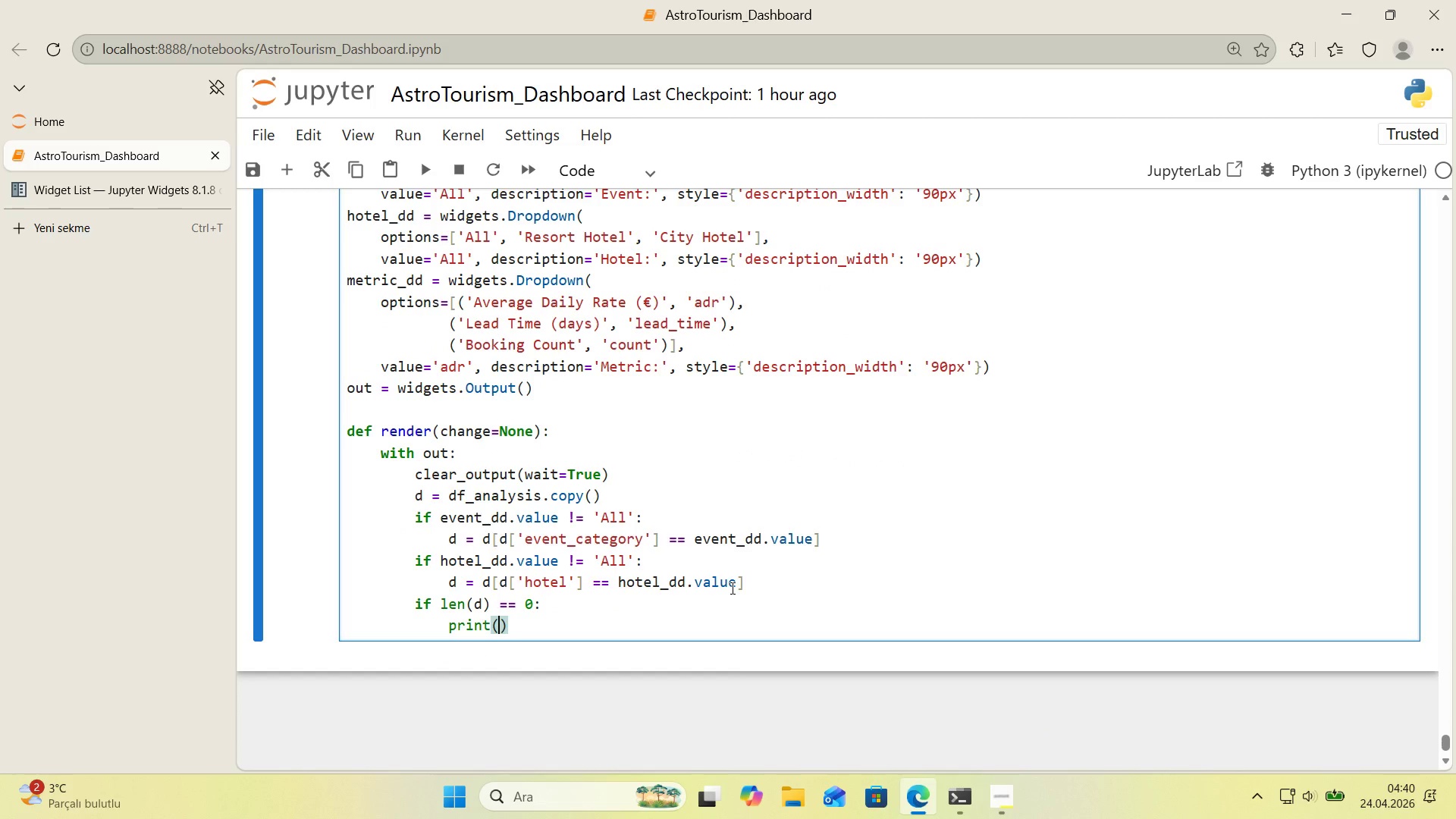 
 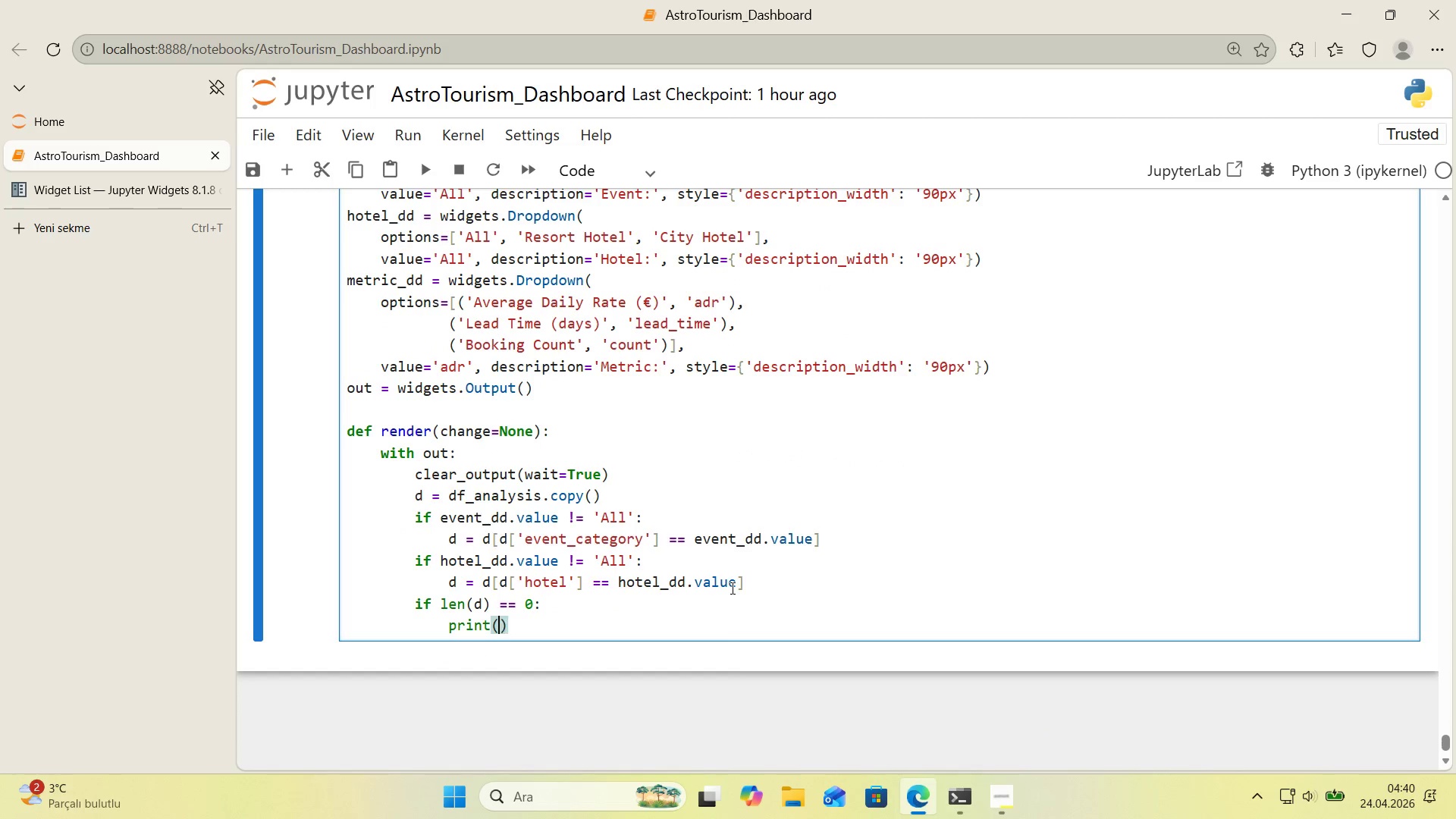 
key(ArrowLeft)
 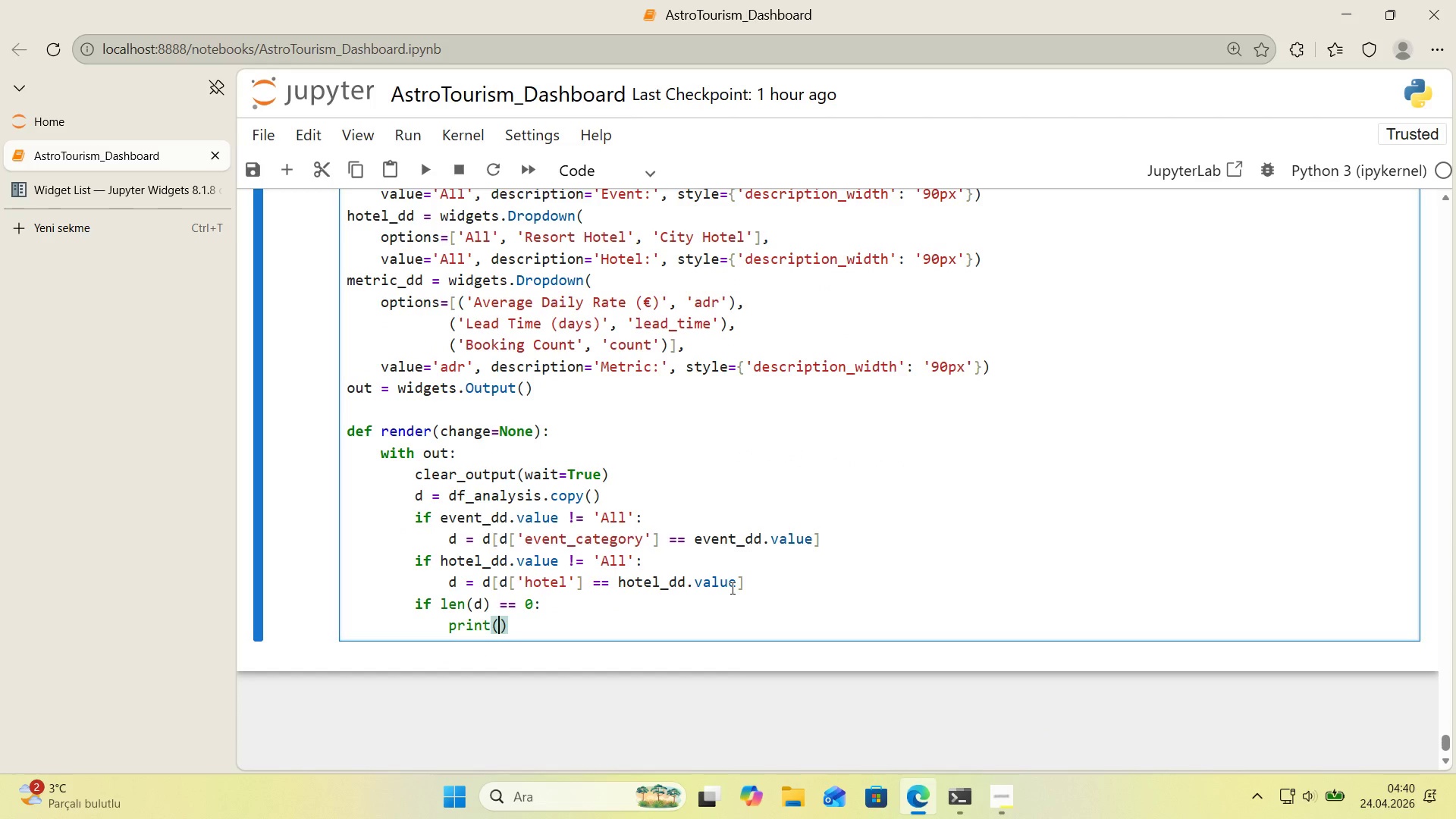 
key(F)
 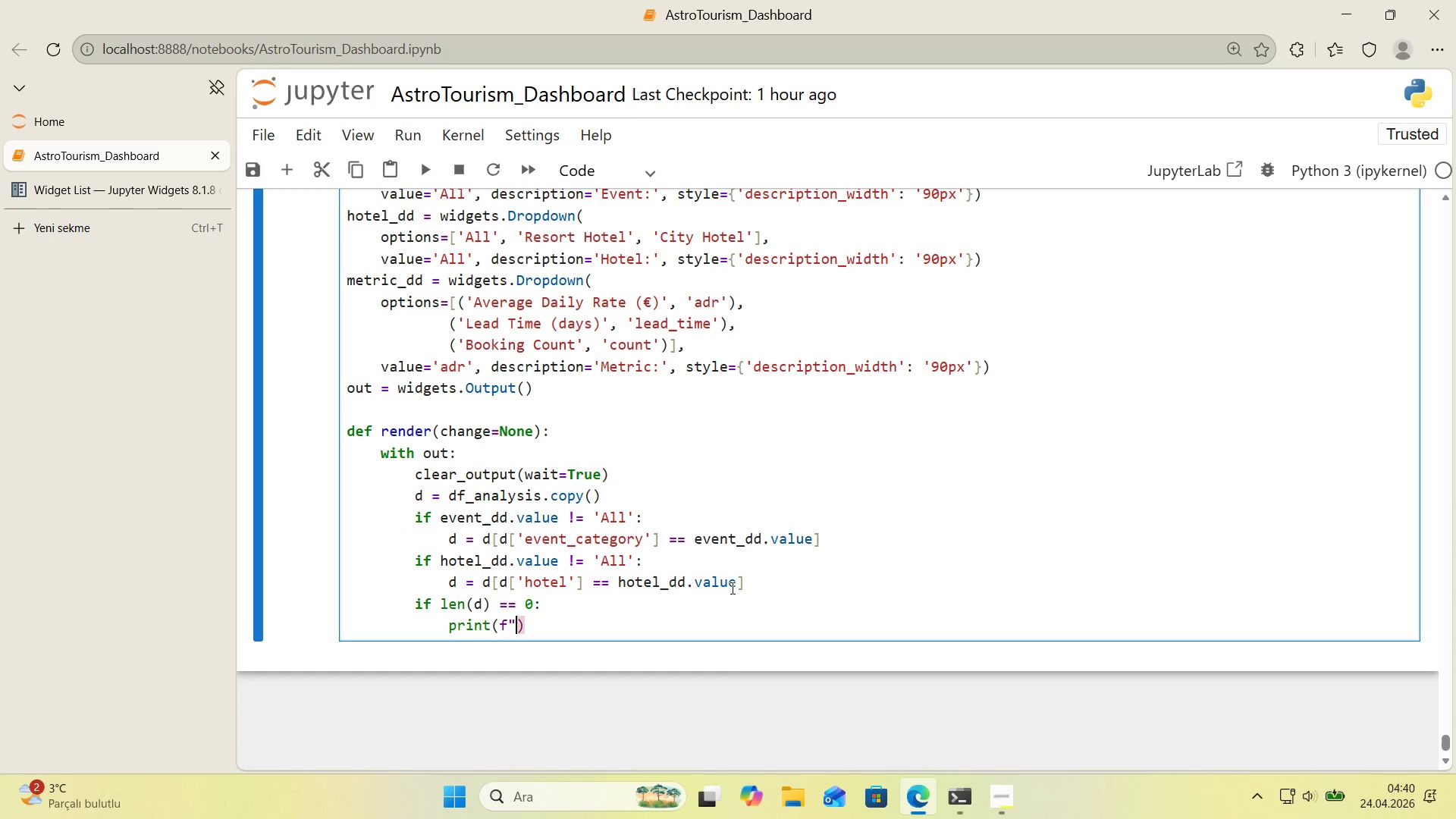 
key(Backquote)
 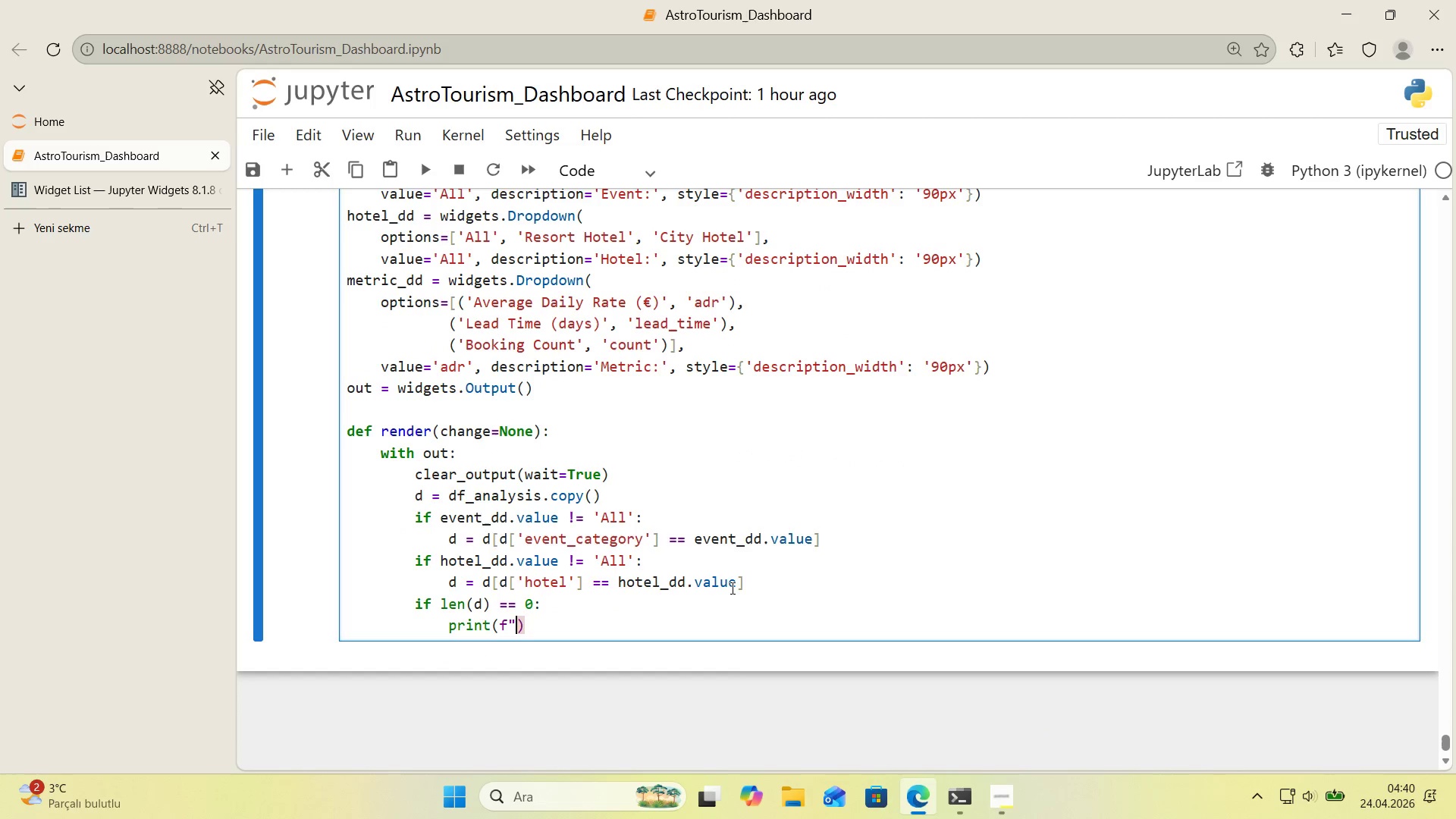 
key(Backquote)
 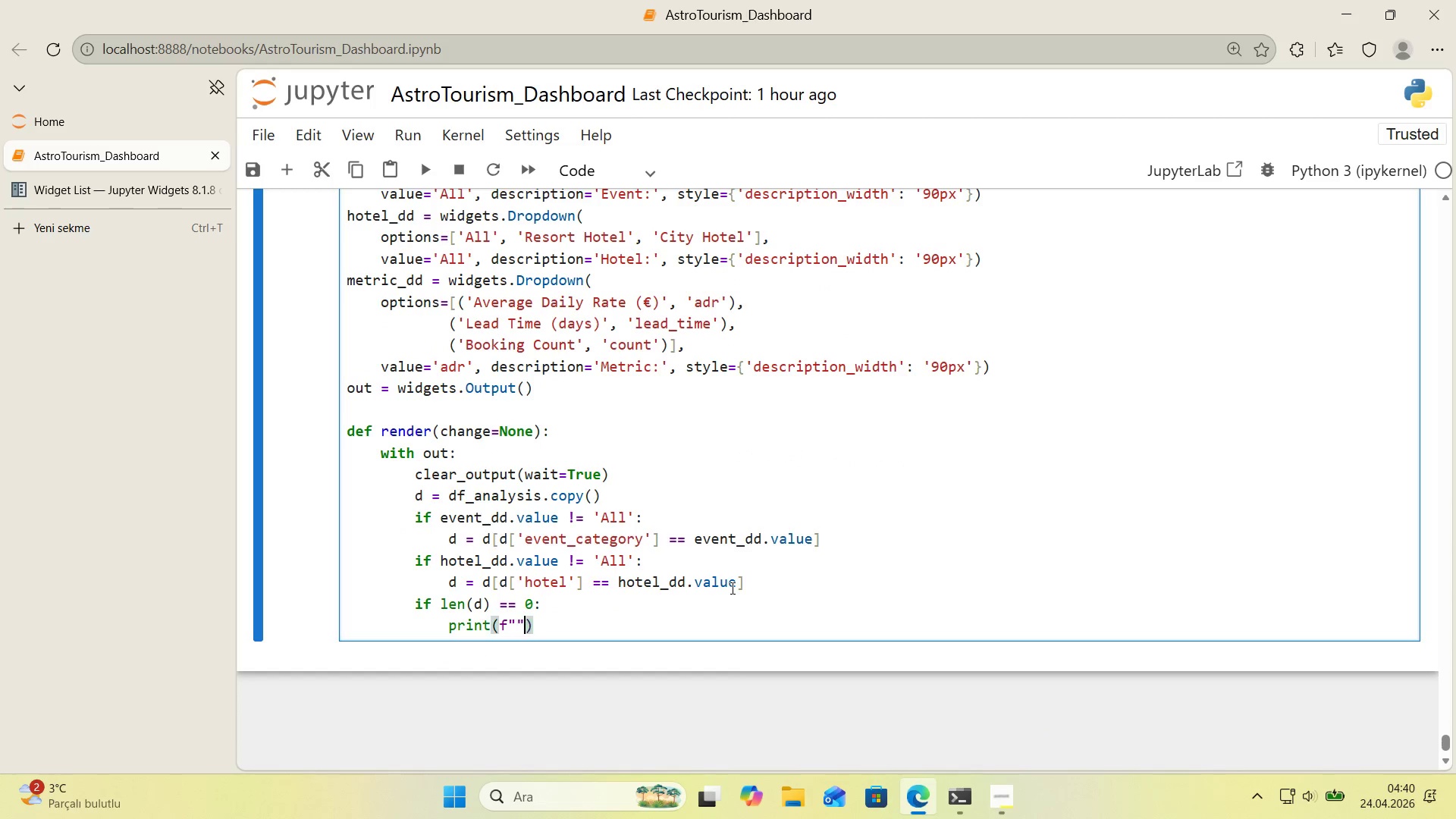 
key(ArrowLeft)
 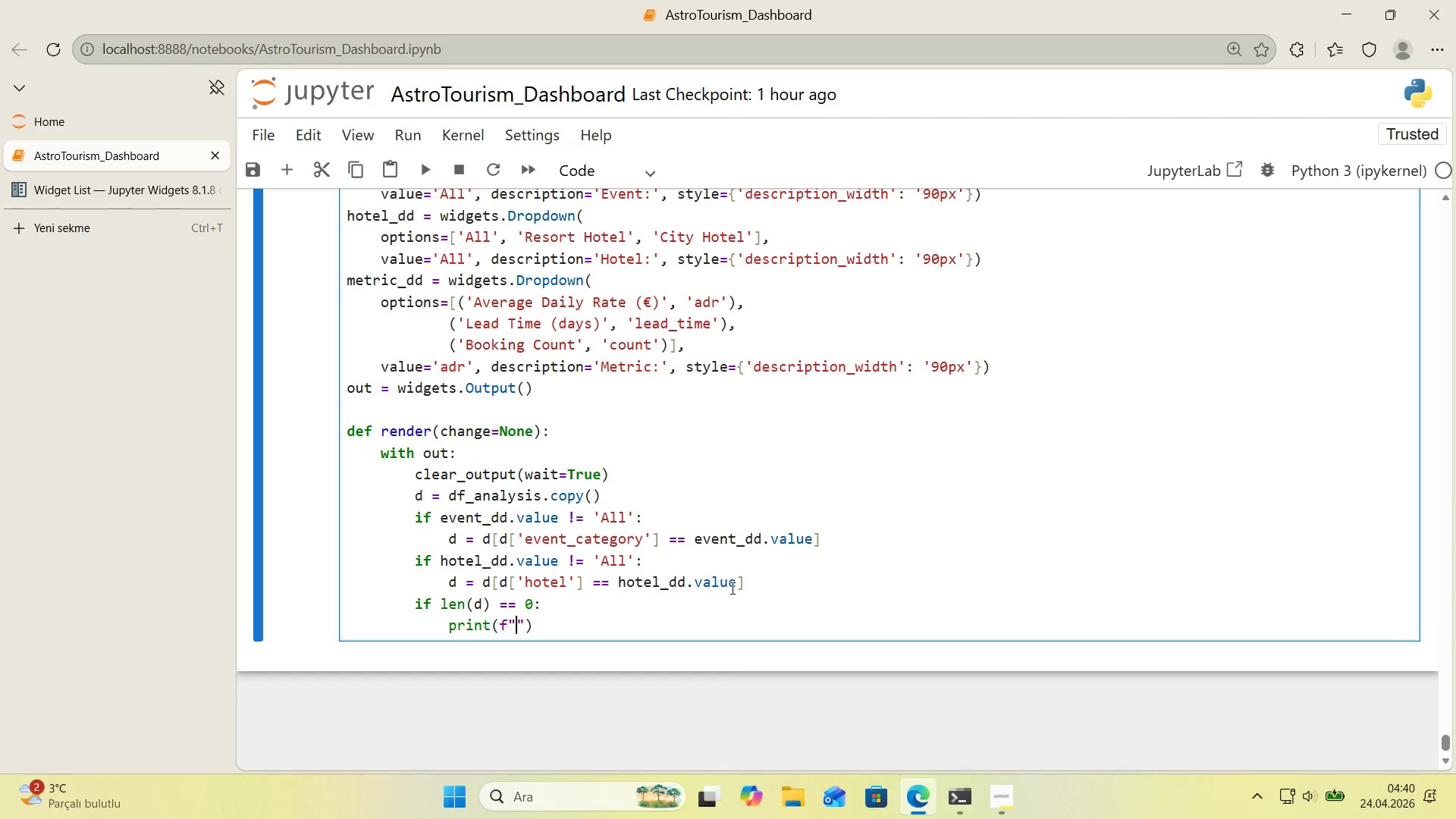 
type(No book'ngs match f'lter> event))
 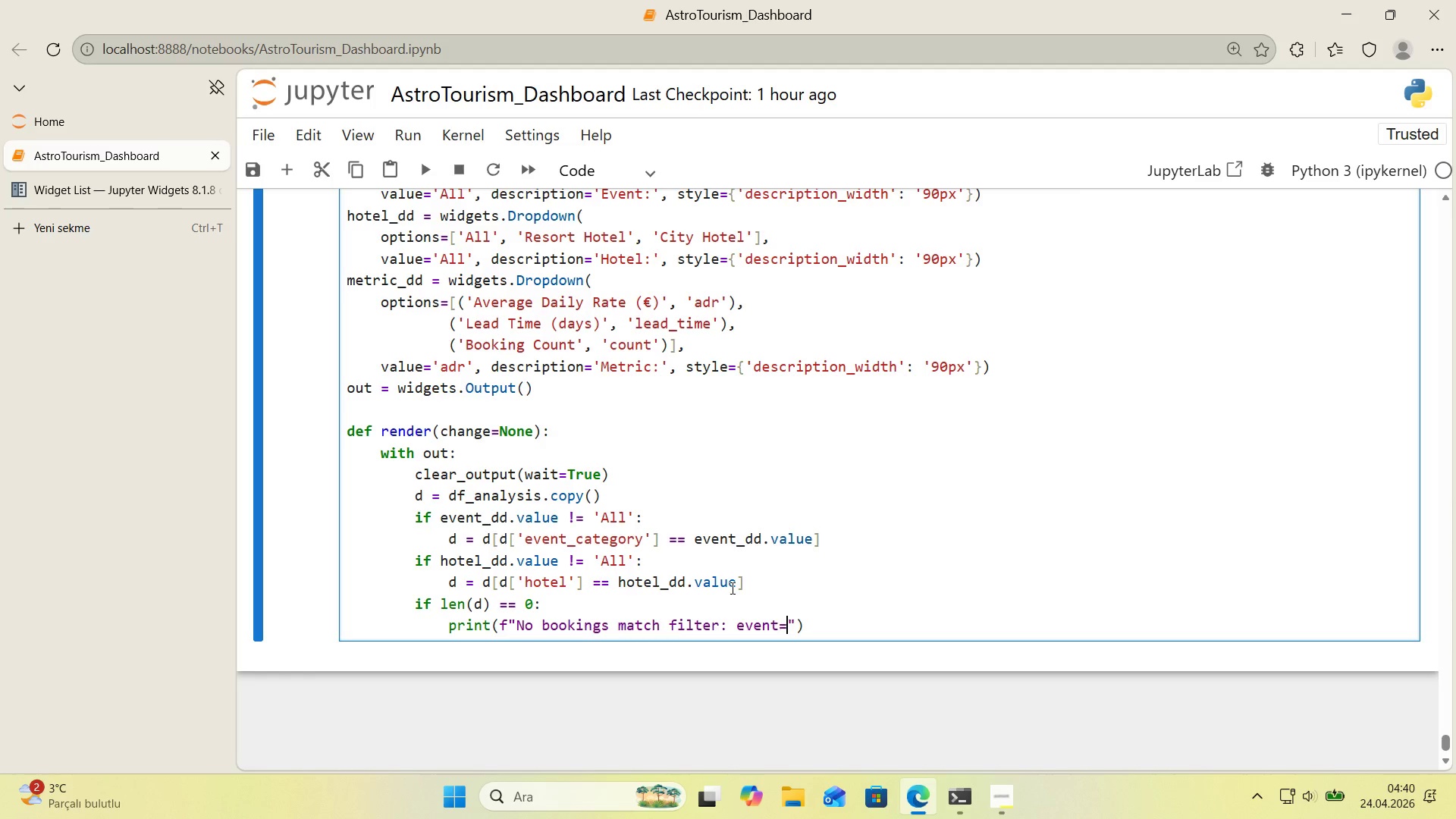 
key(Alt+Control+7)
 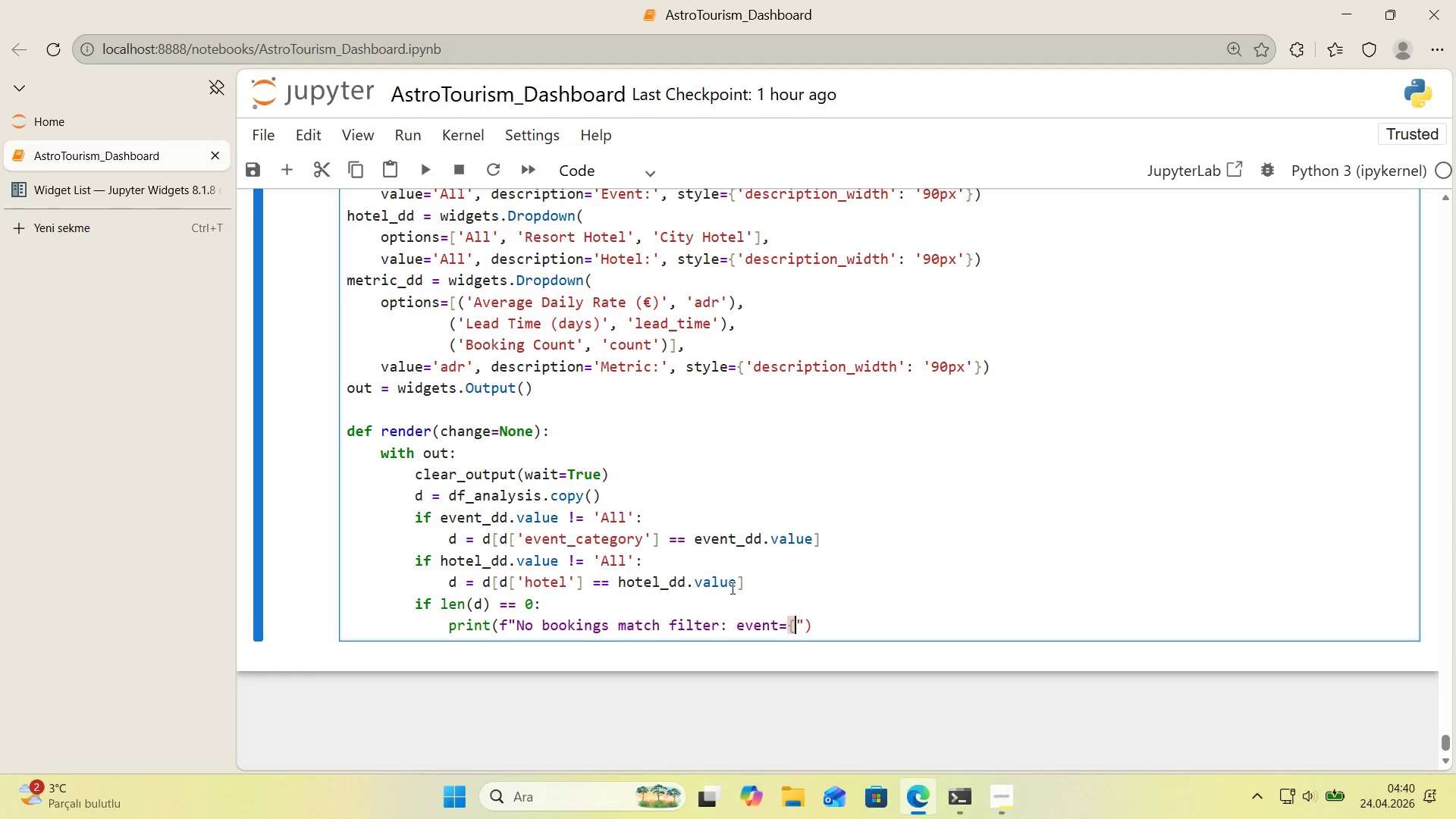 
key(Alt+Control+0)
 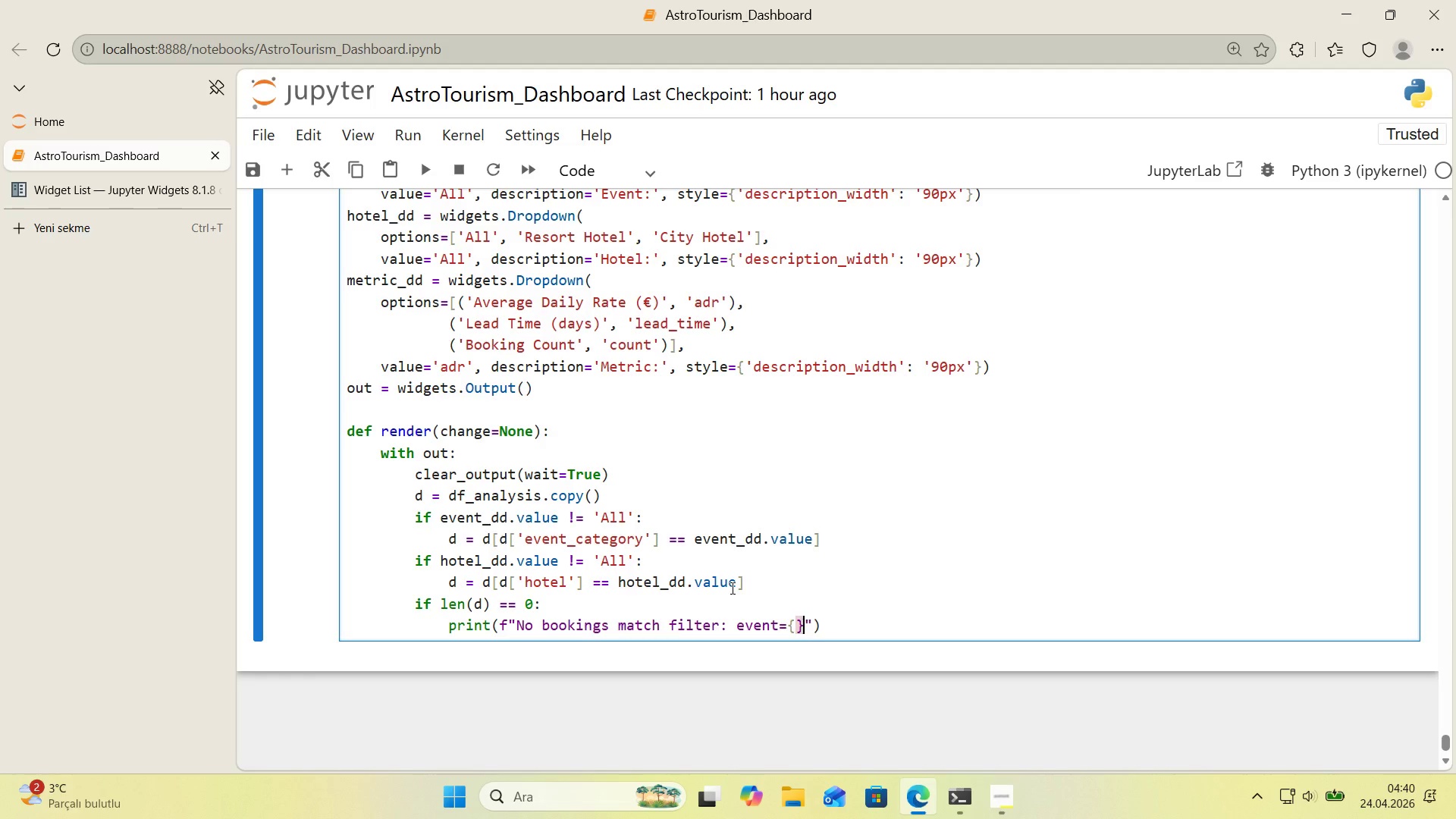 
key(ArrowLeft)
 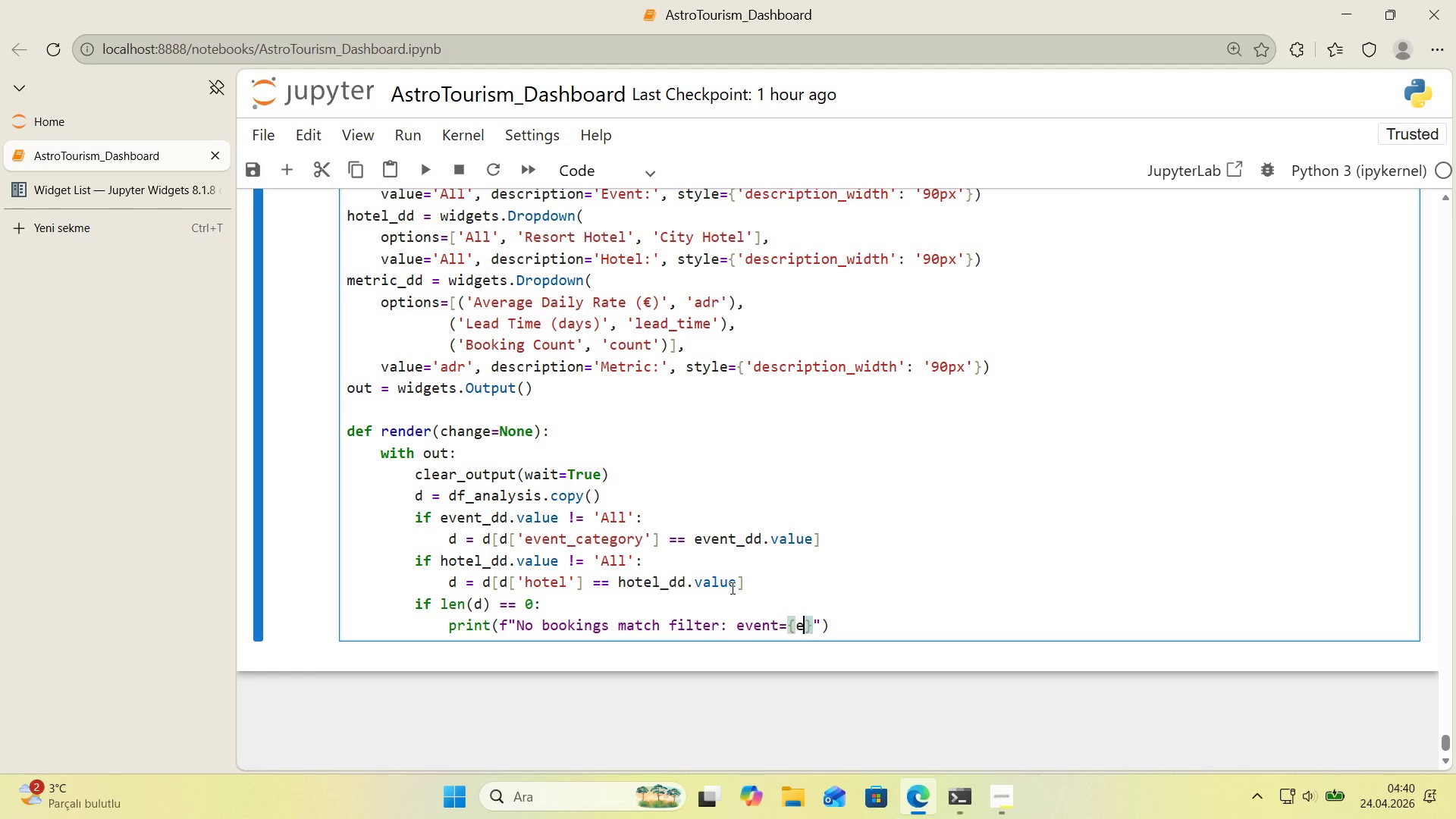 
type(event_dd.value)
 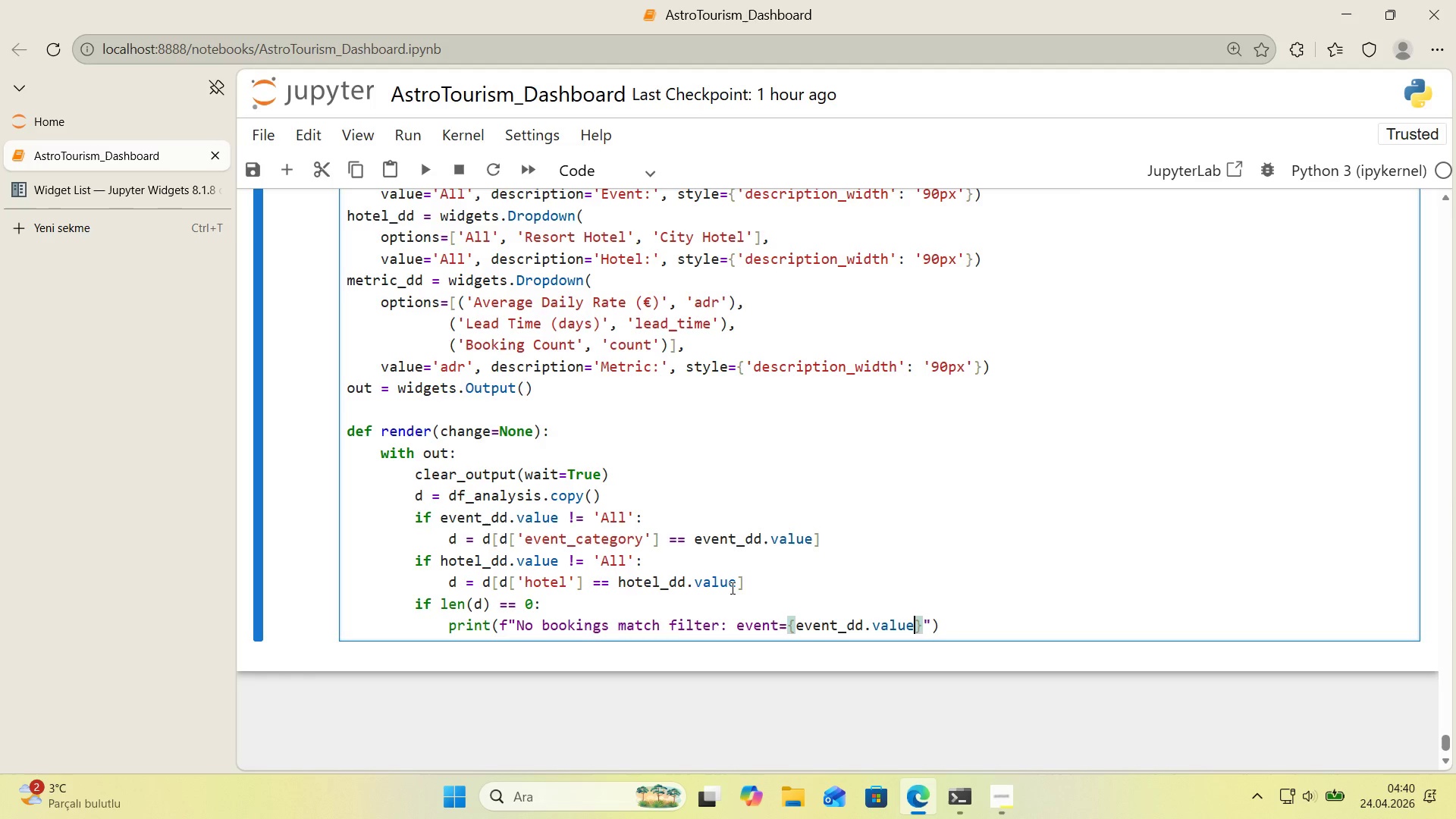 
key(ArrowRight)
 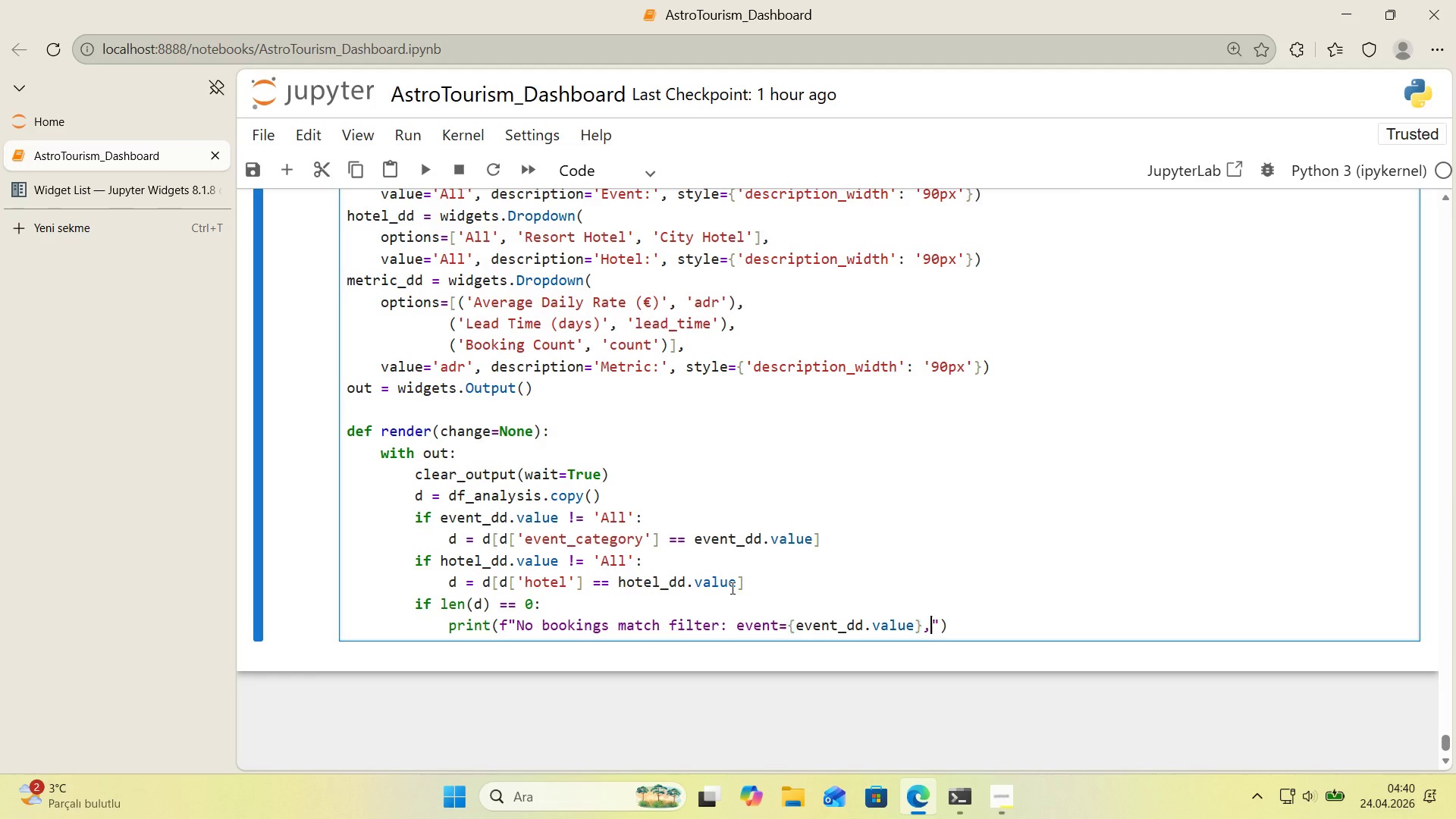 
key(Comma)
 